 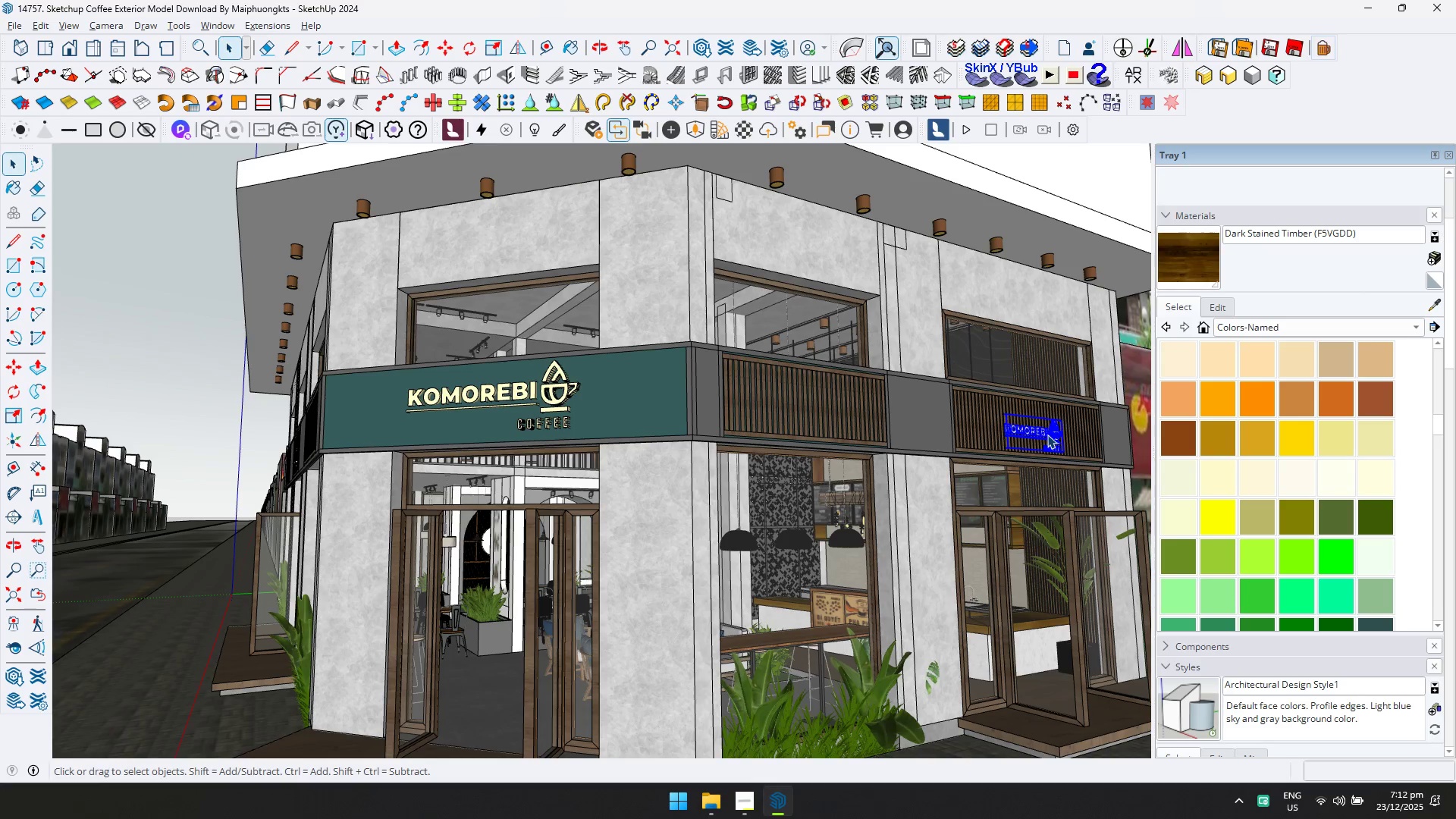 
hold_key(key=ControlLeft, duration=0.39)
 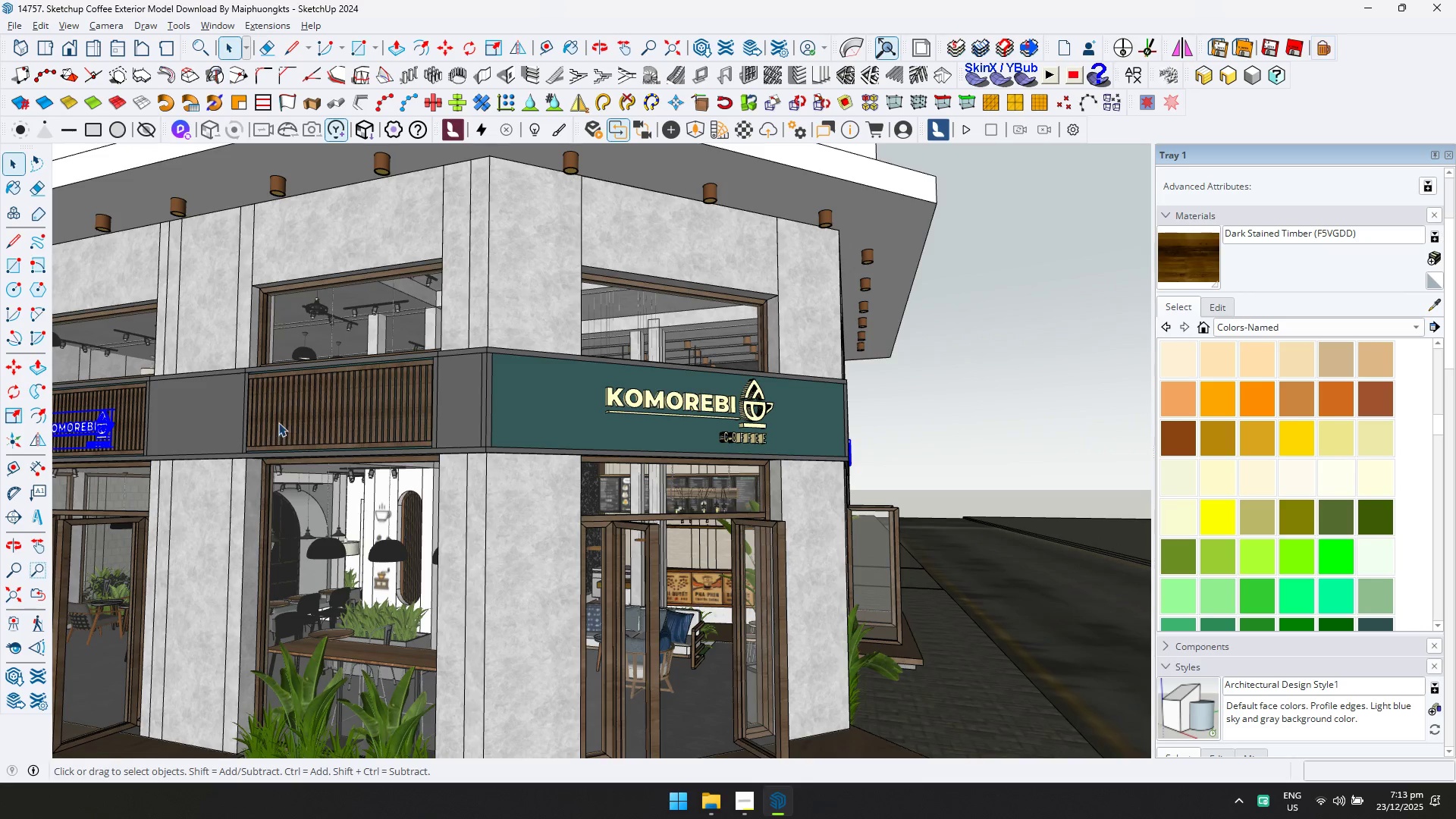 
key(M)
 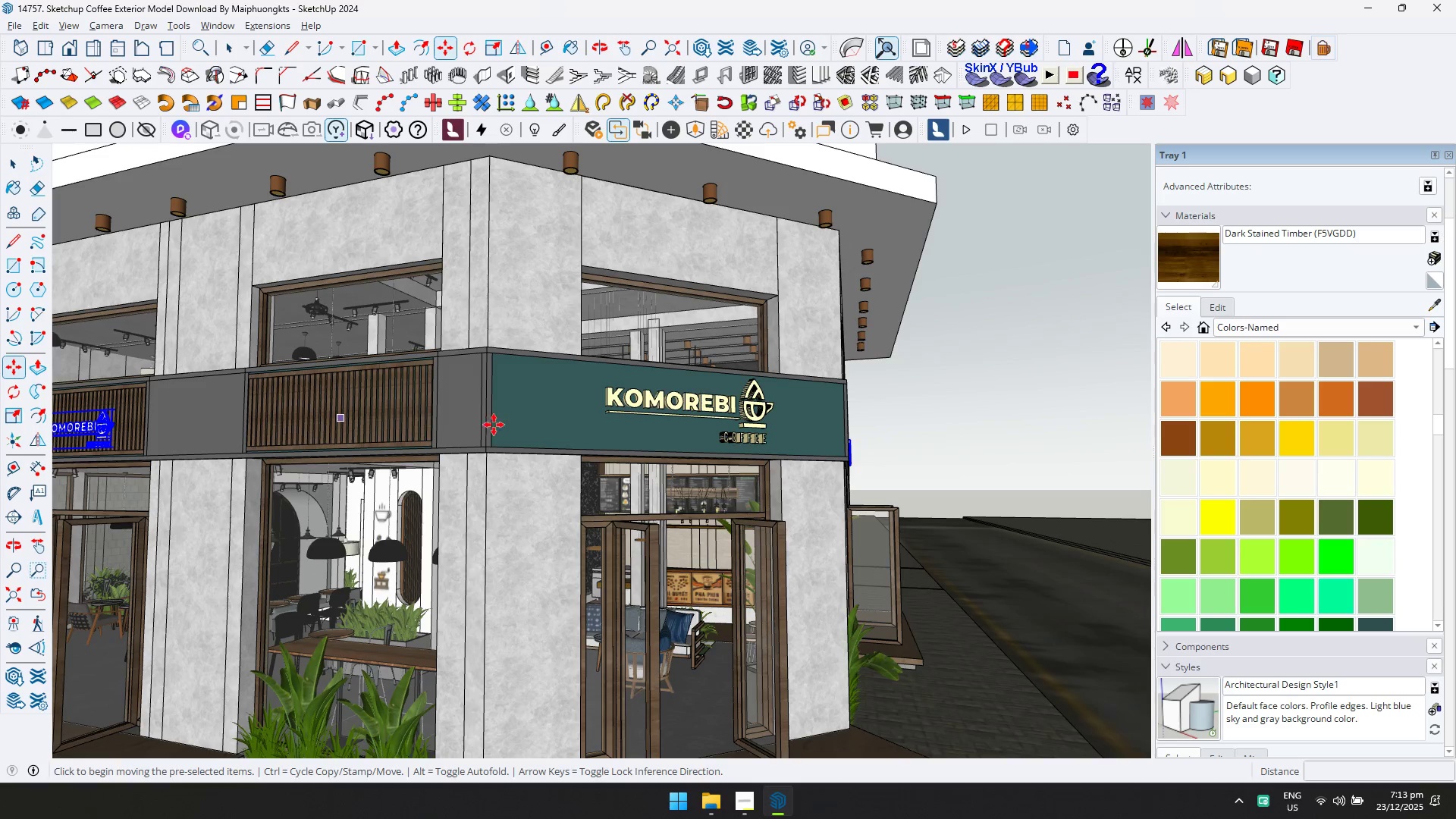 
left_click([535, 425])
 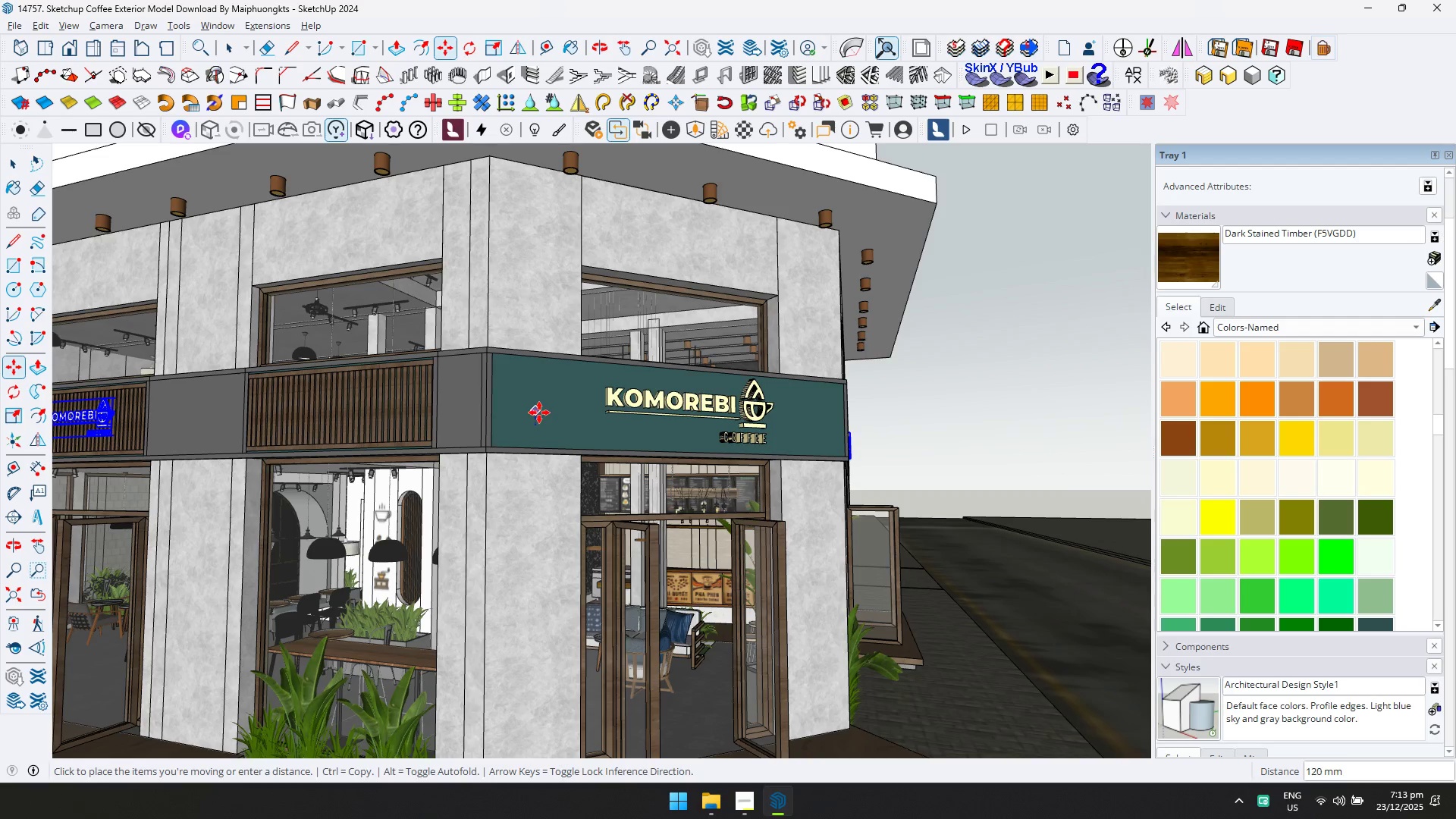 
left_click([539, 415])
 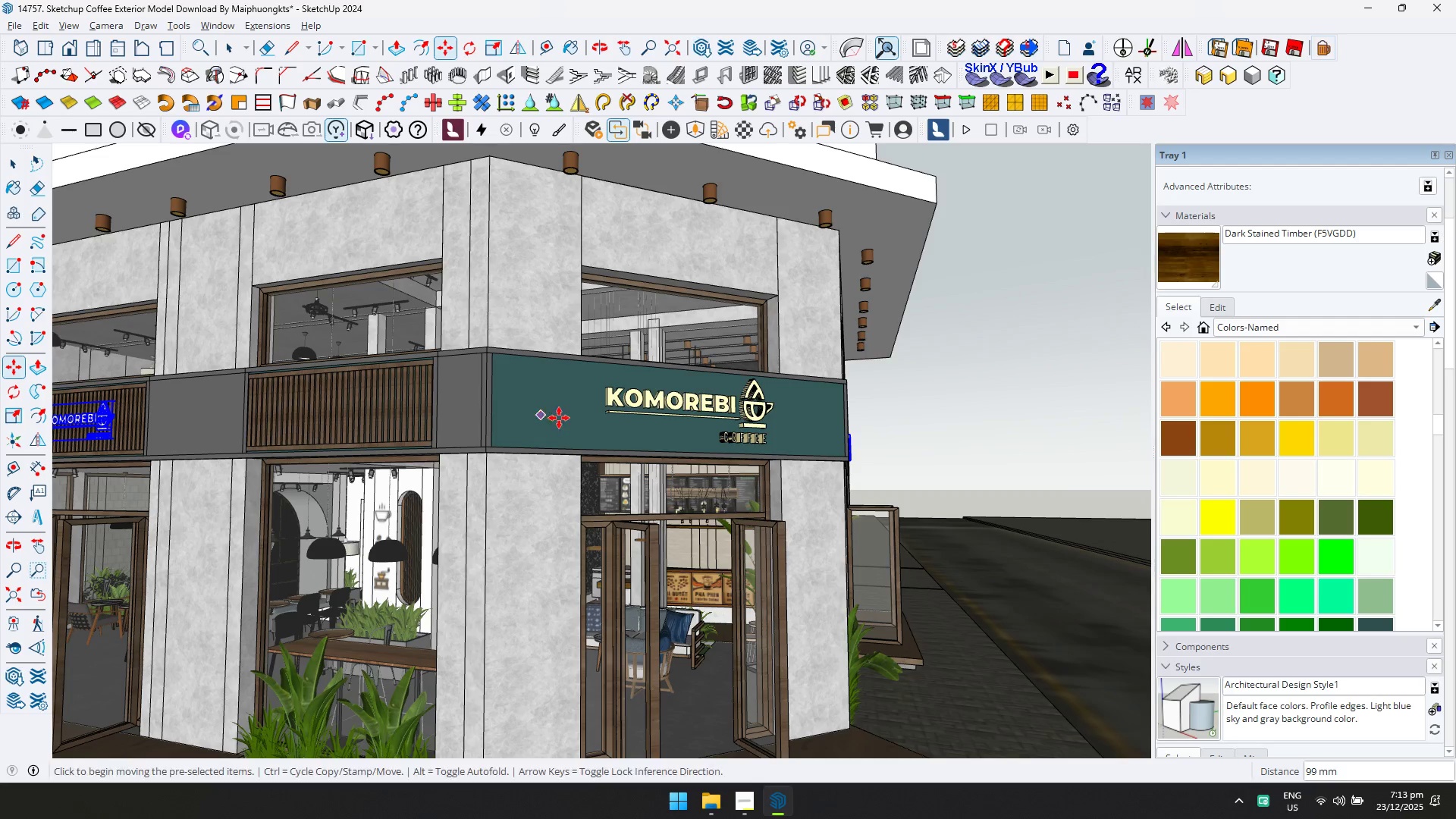 
key(Space)
 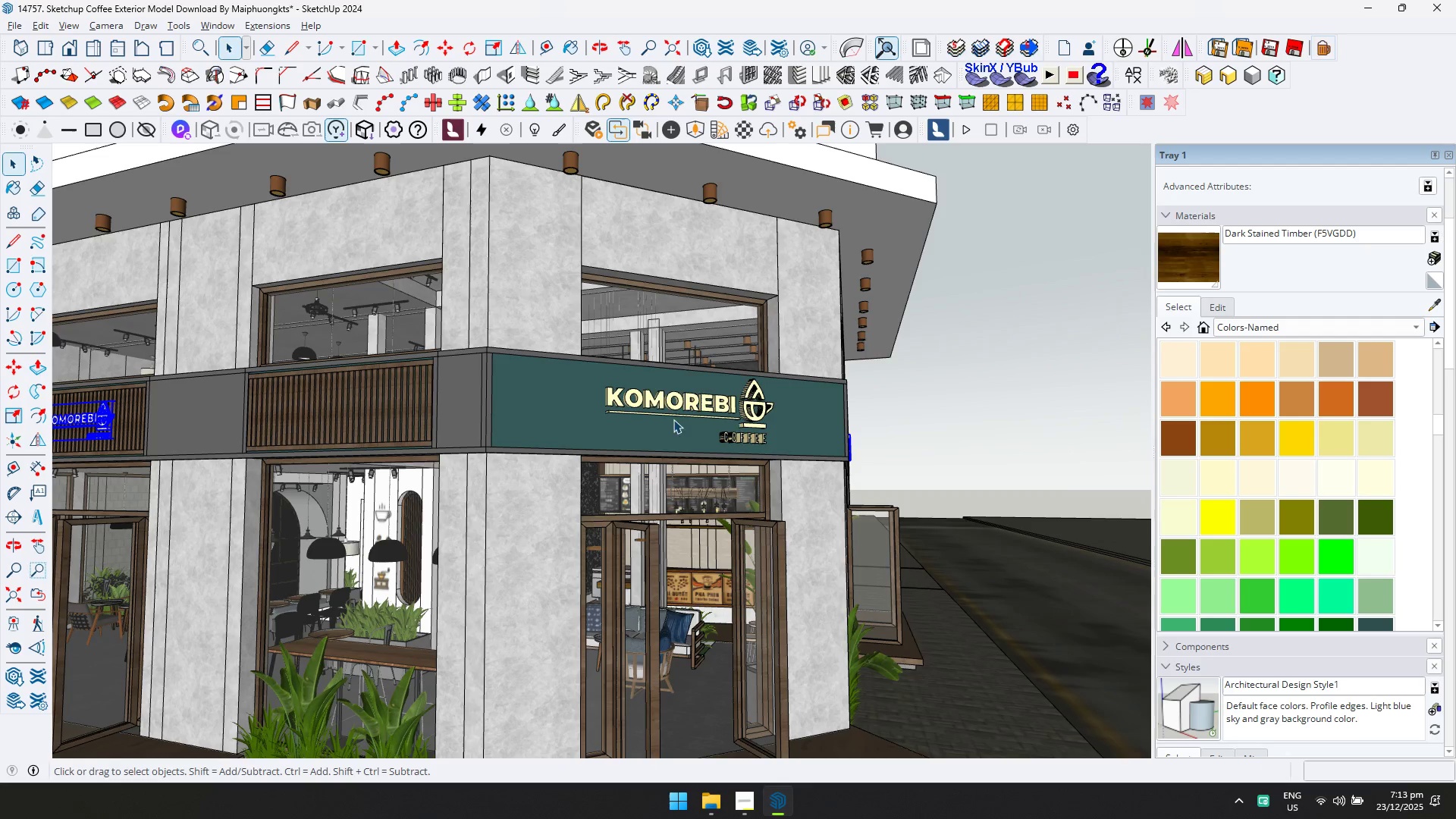 
key(Escape)
 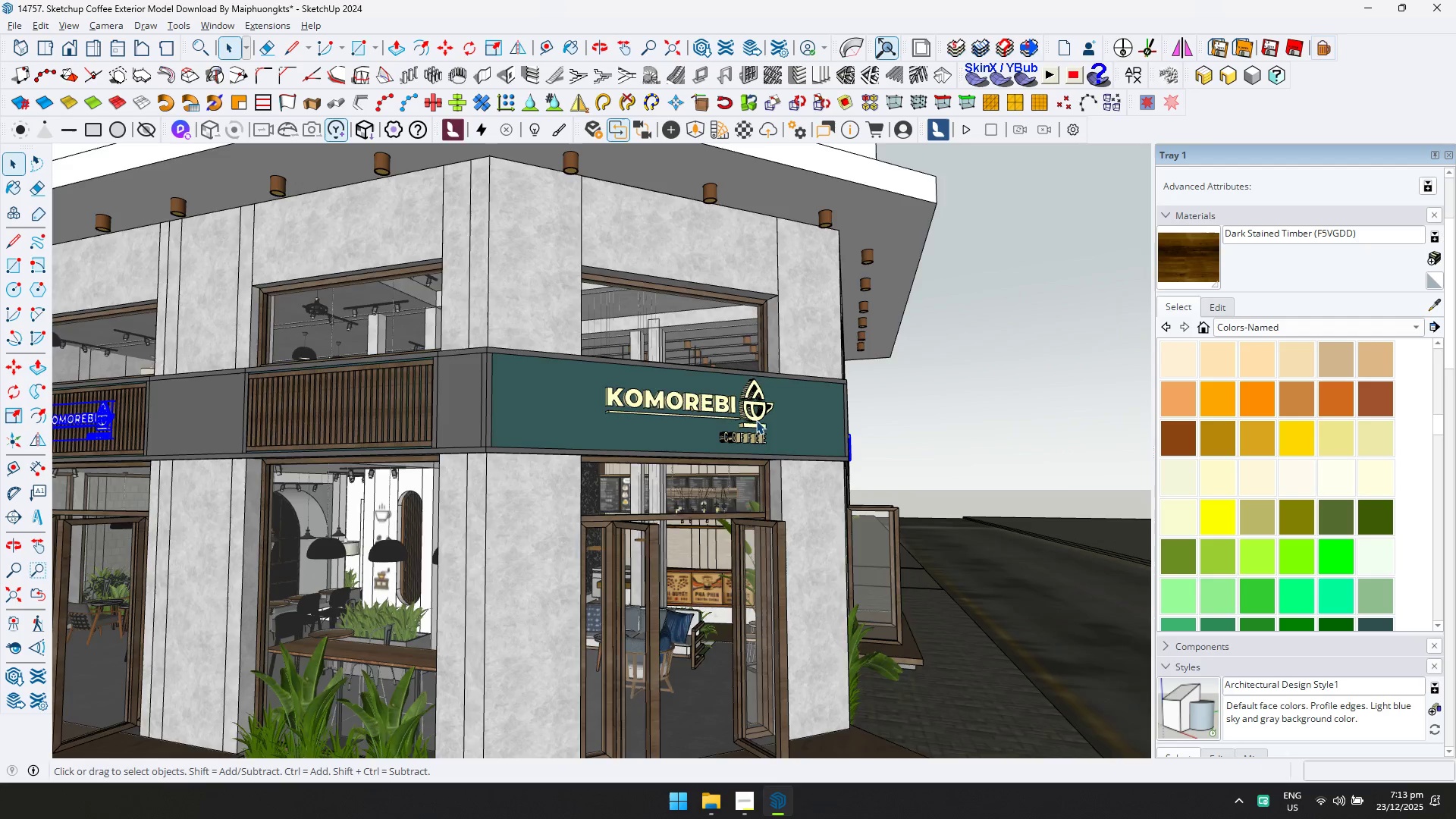 
scroll: coordinate [762, 421], scroll_direction: down, amount: 3.0
 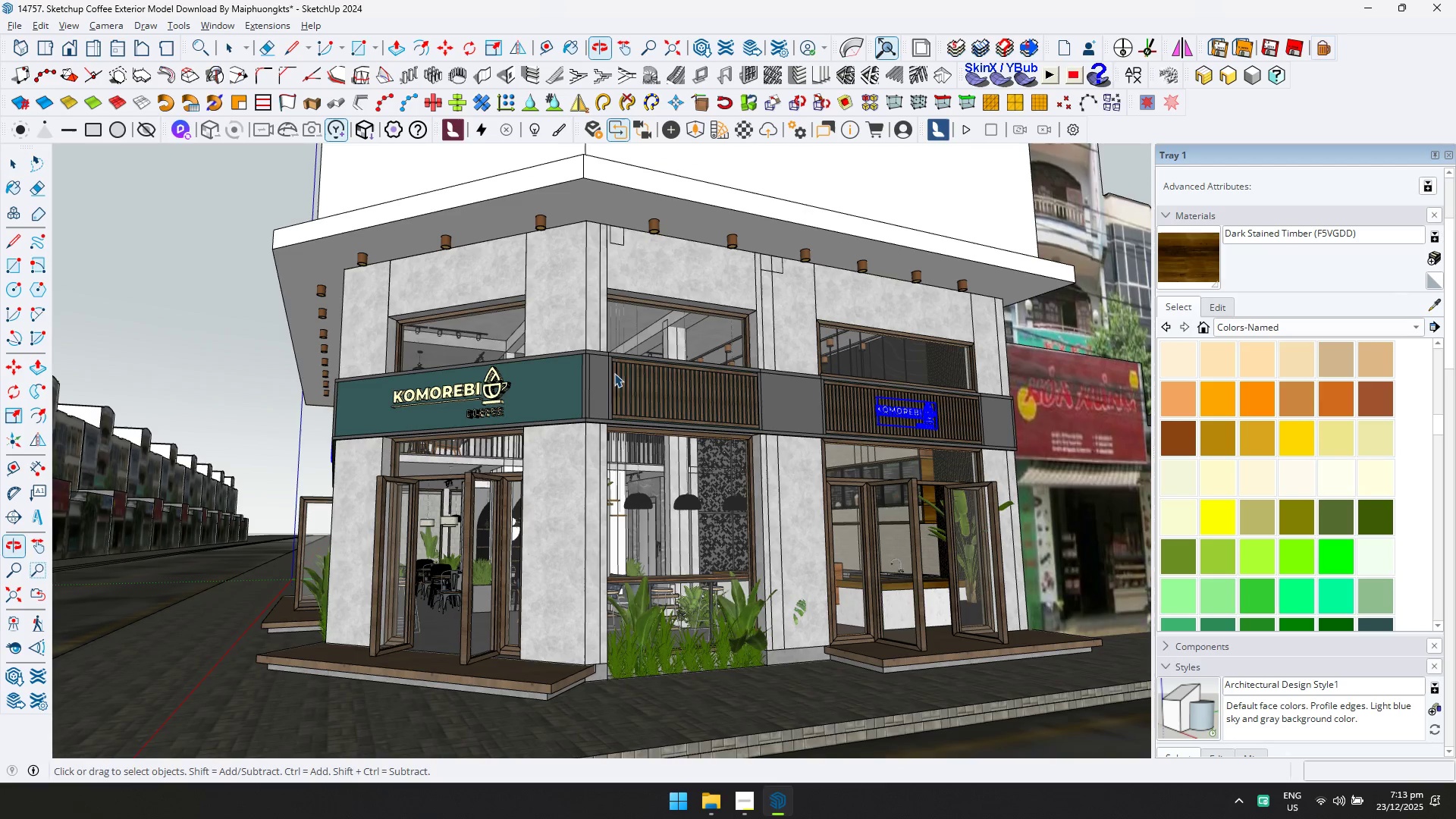 
left_click([254, 311])
 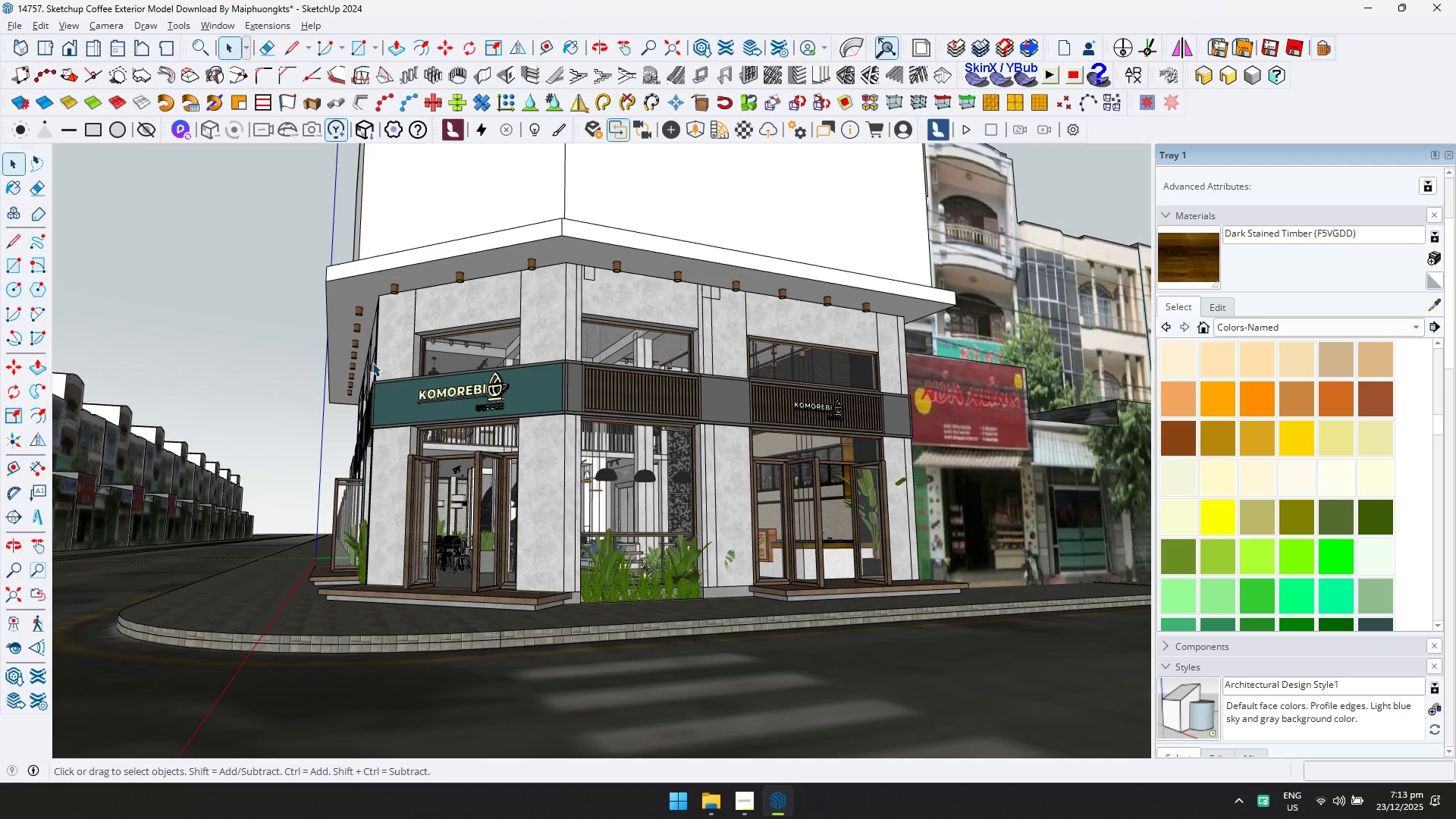 
scroll: coordinate [472, 388], scroll_direction: down, amount: 3.0
 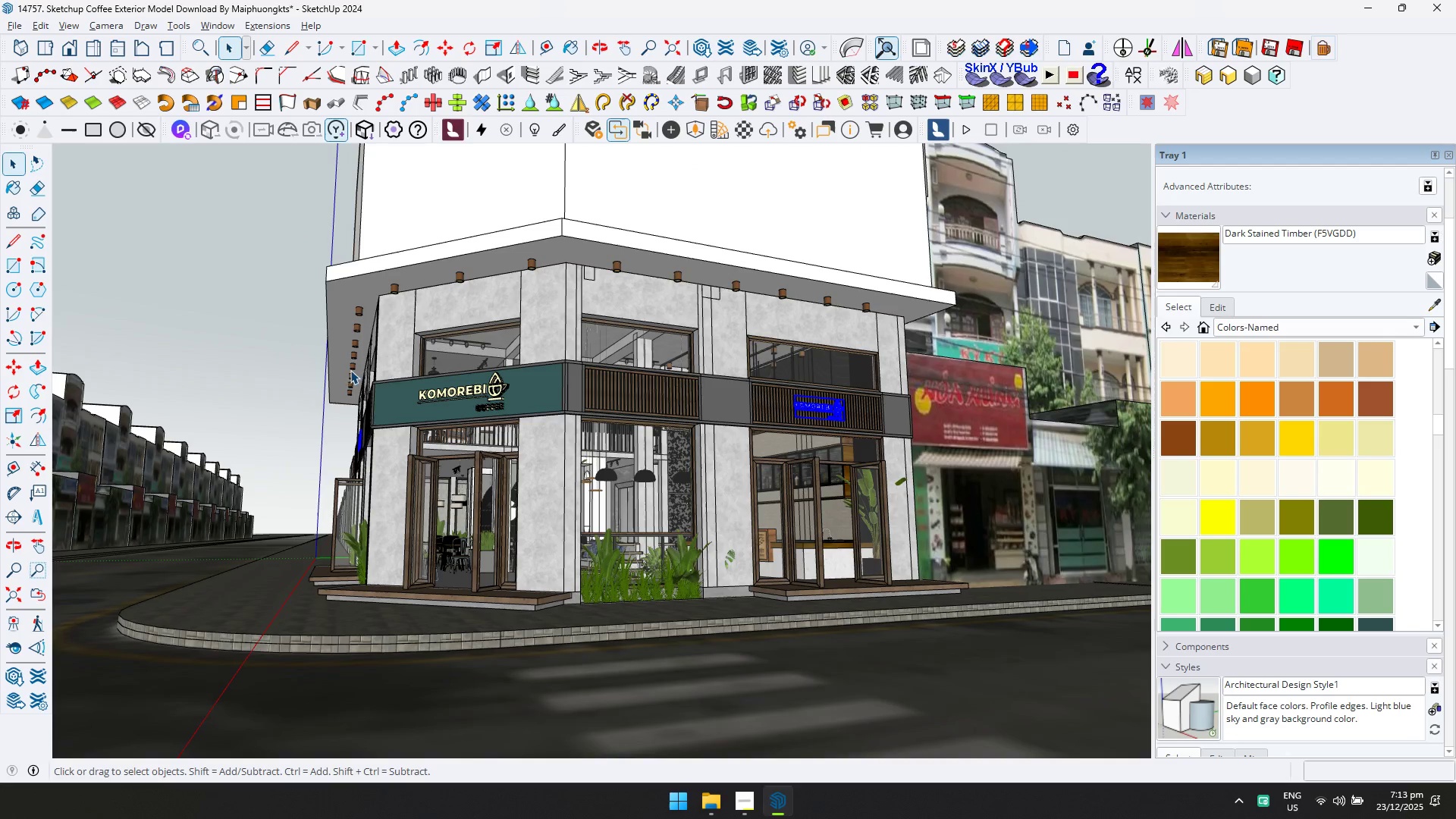 
key(Control+ControlLeft)
 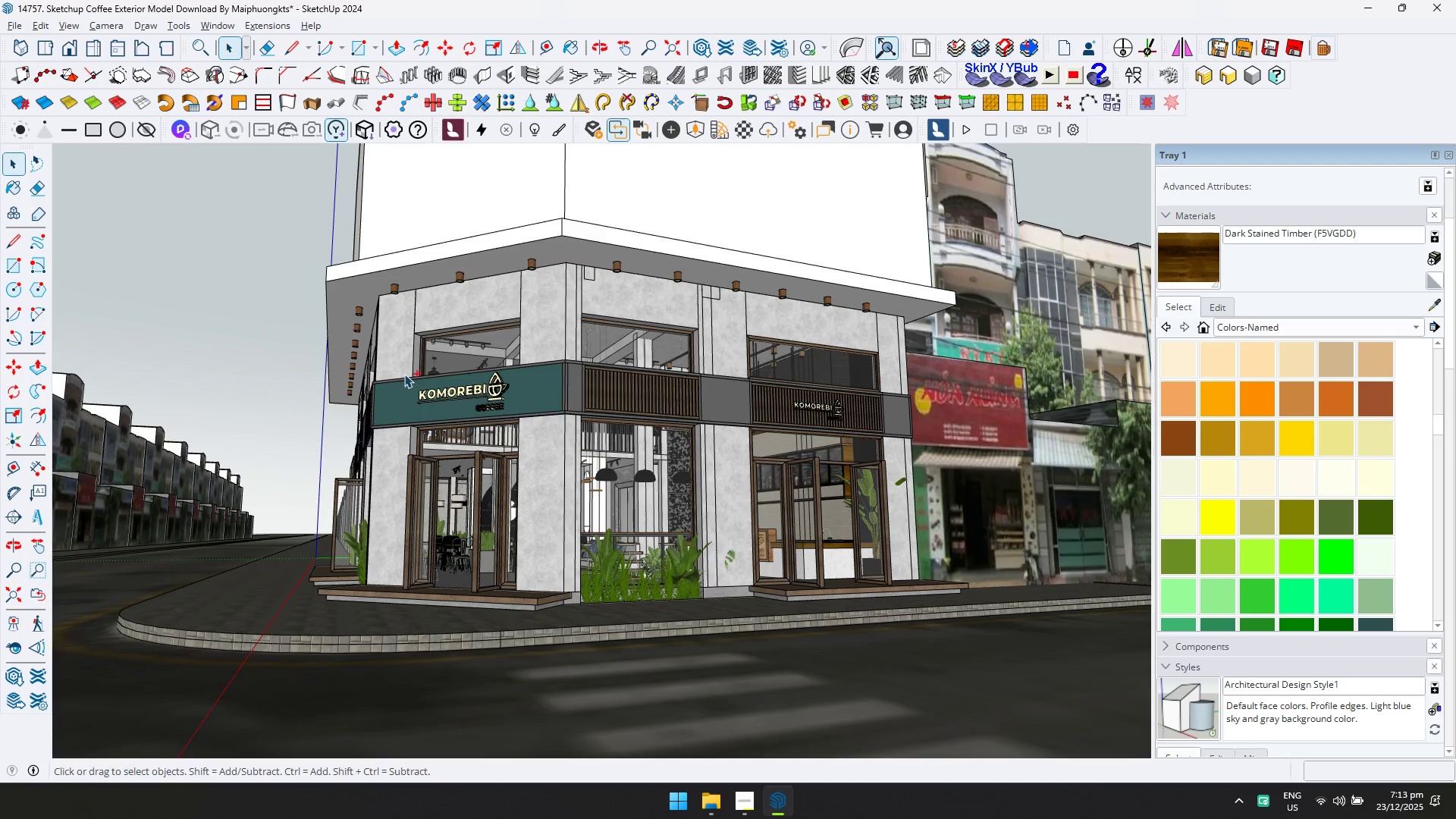 
key(Control+S)
 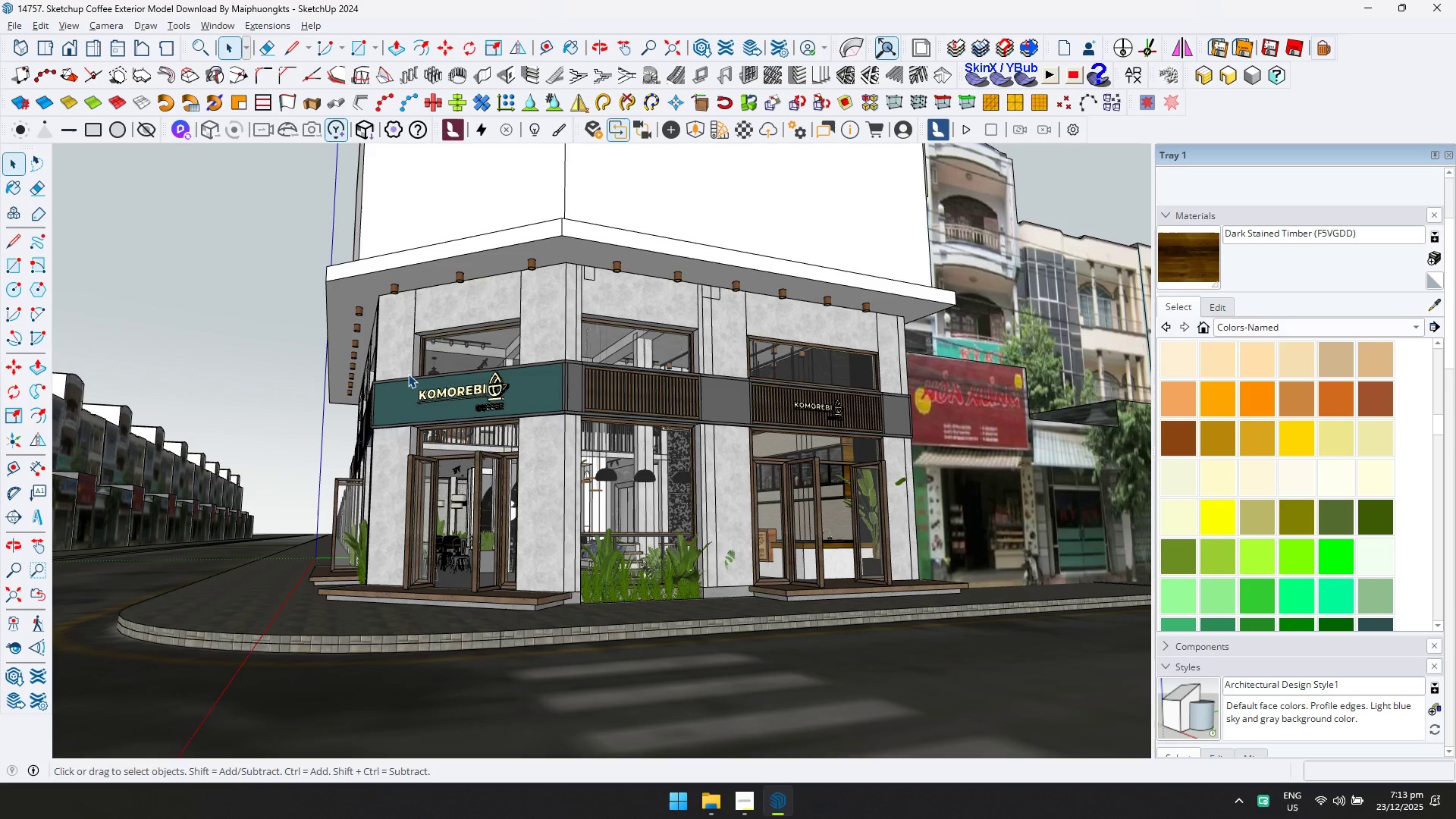 
wait(43.11)
 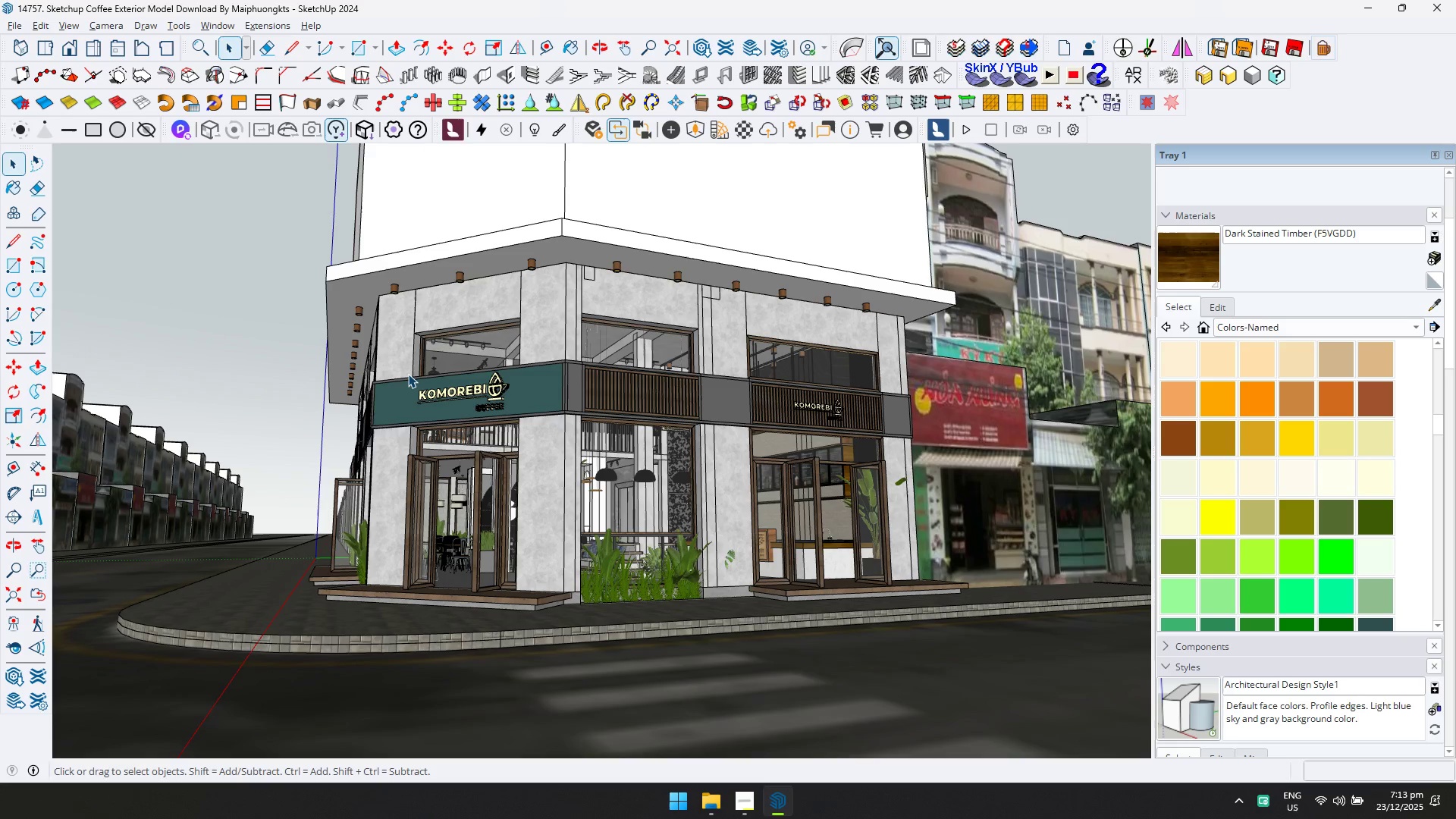 
scroll: coordinate [660, 126], scroll_direction: up, amount: 15.0
 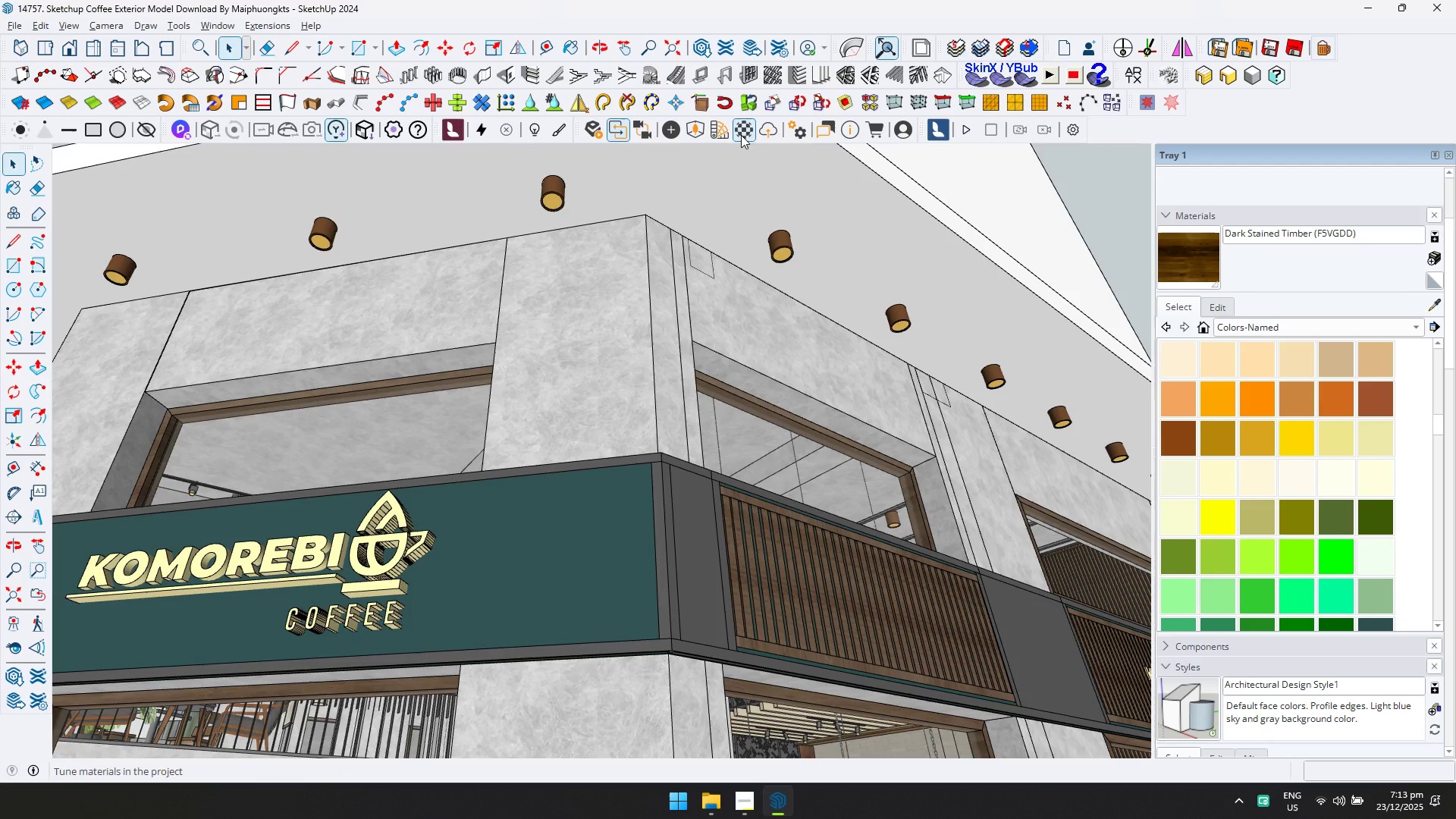 
left_click([740, 131])
 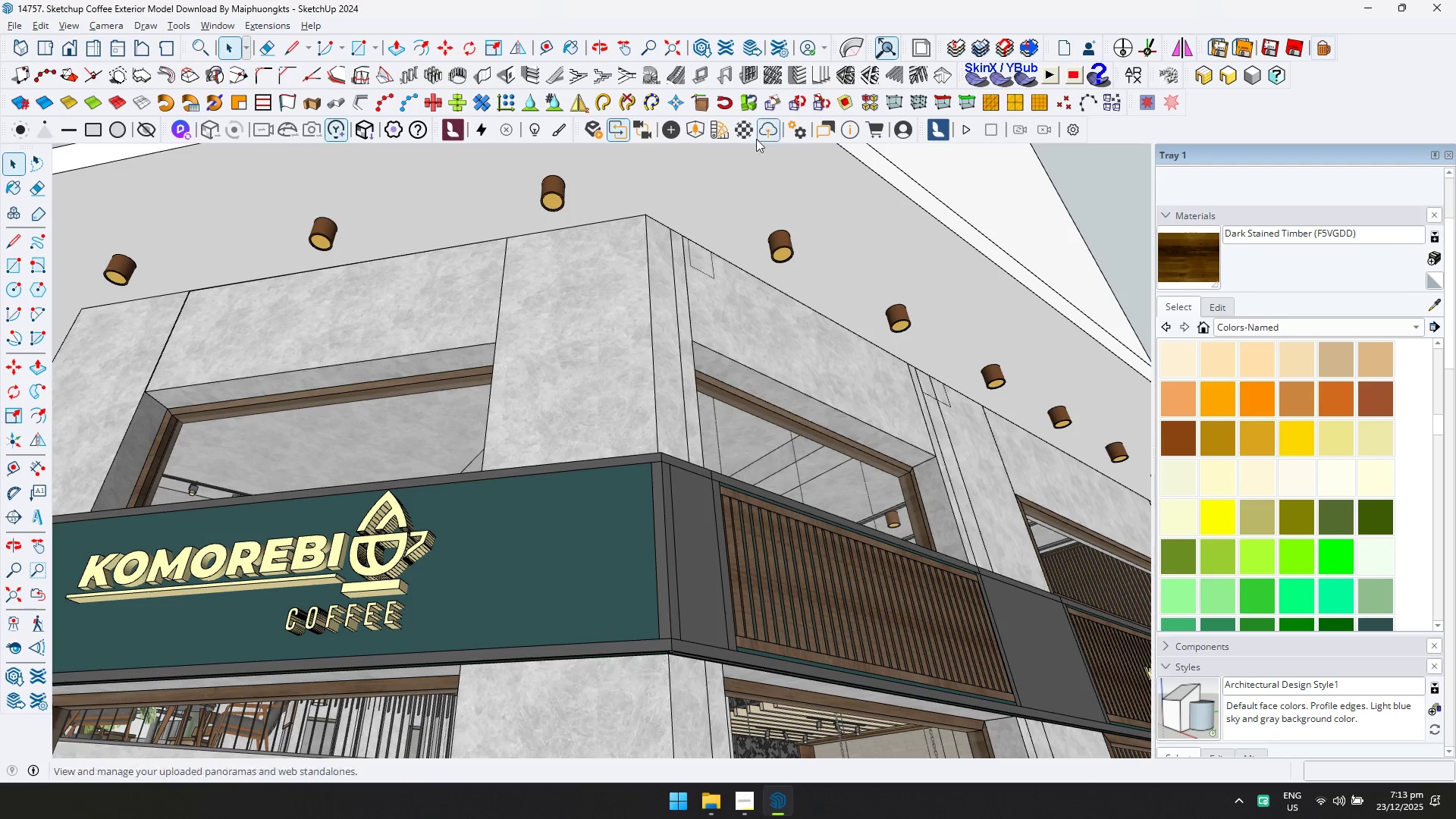 
left_click([748, 128])
 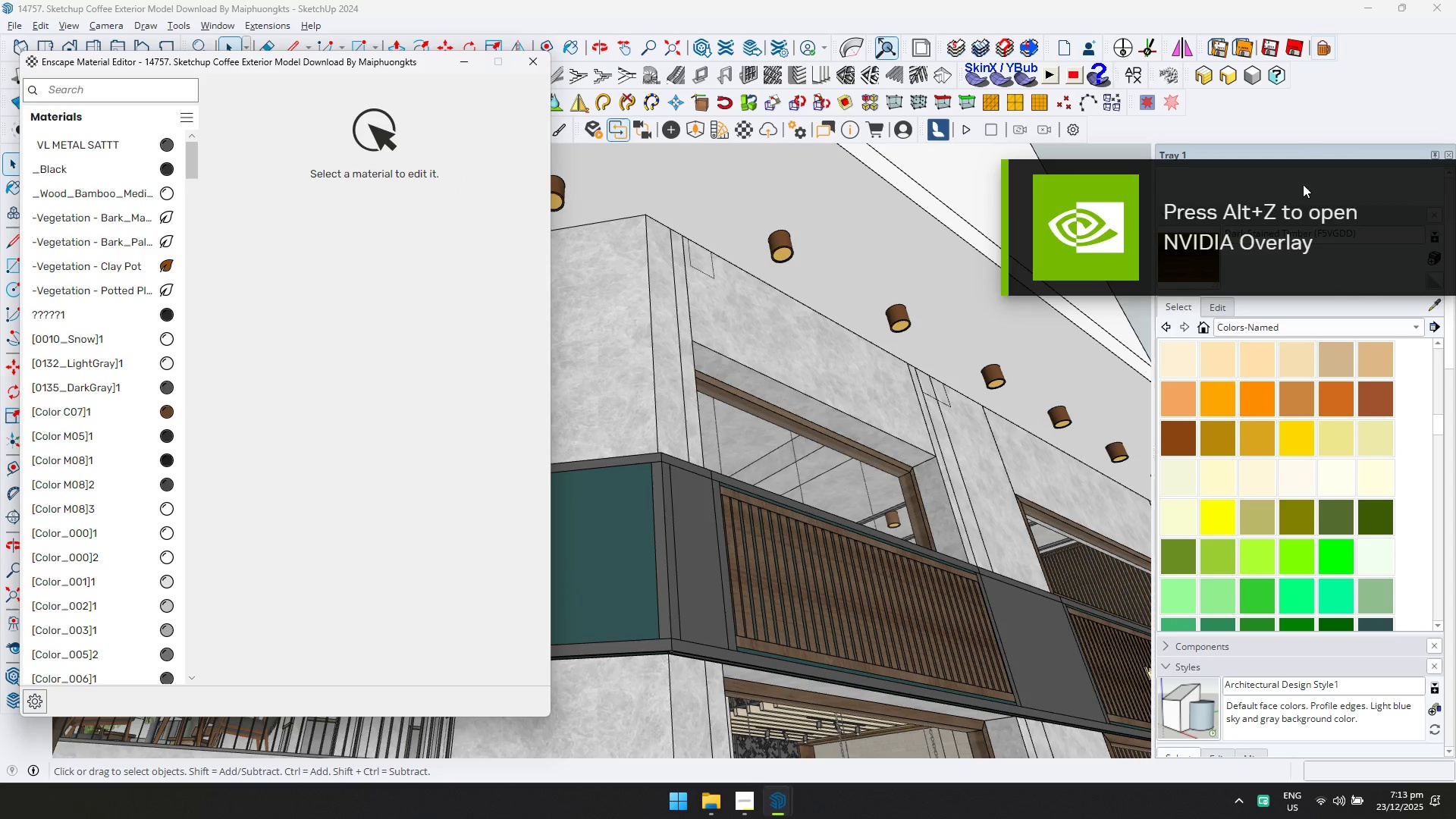 
left_click([1434, 306])
 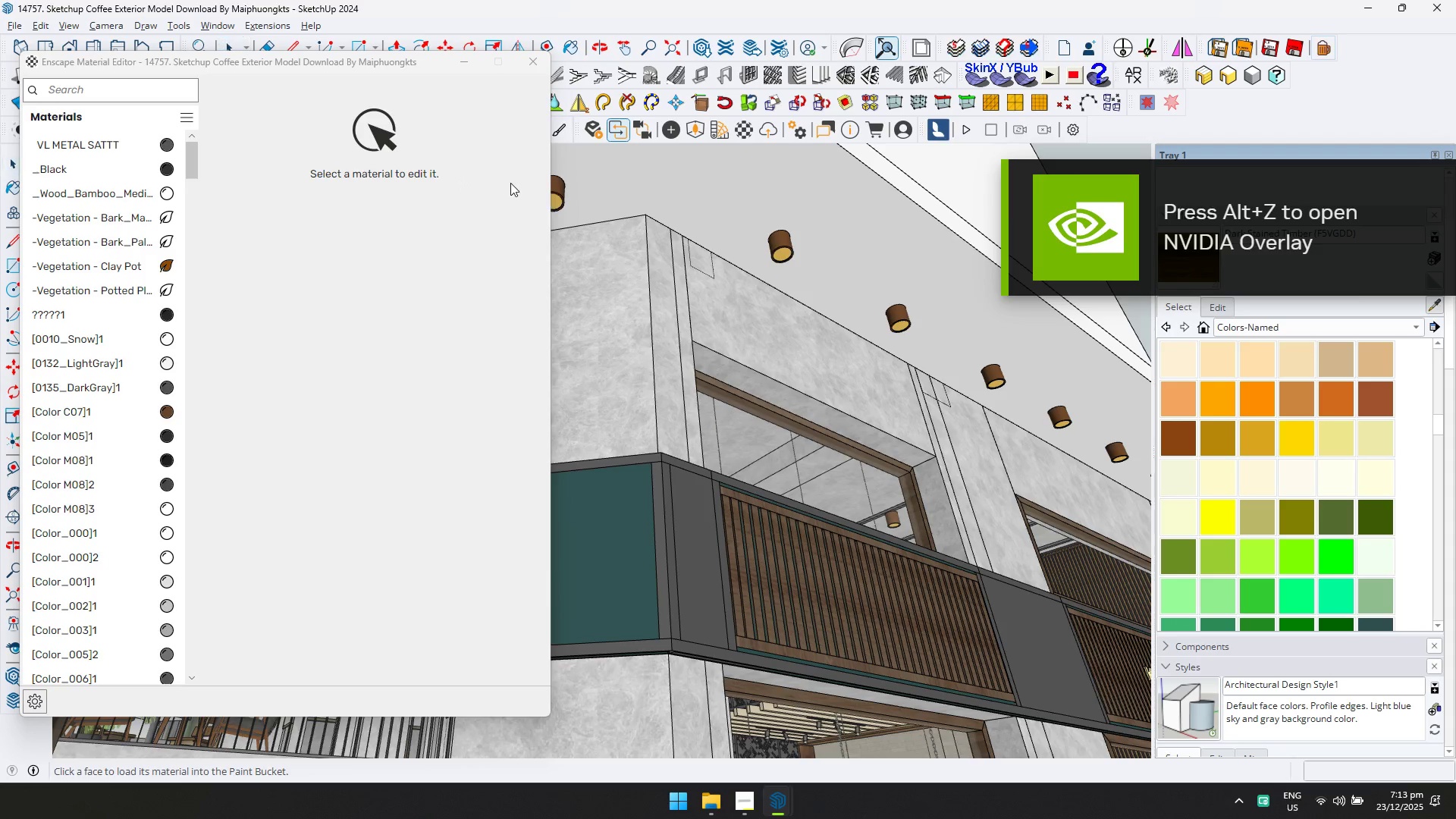 
scroll: coordinate [570, 203], scroll_direction: up, amount: 3.0
 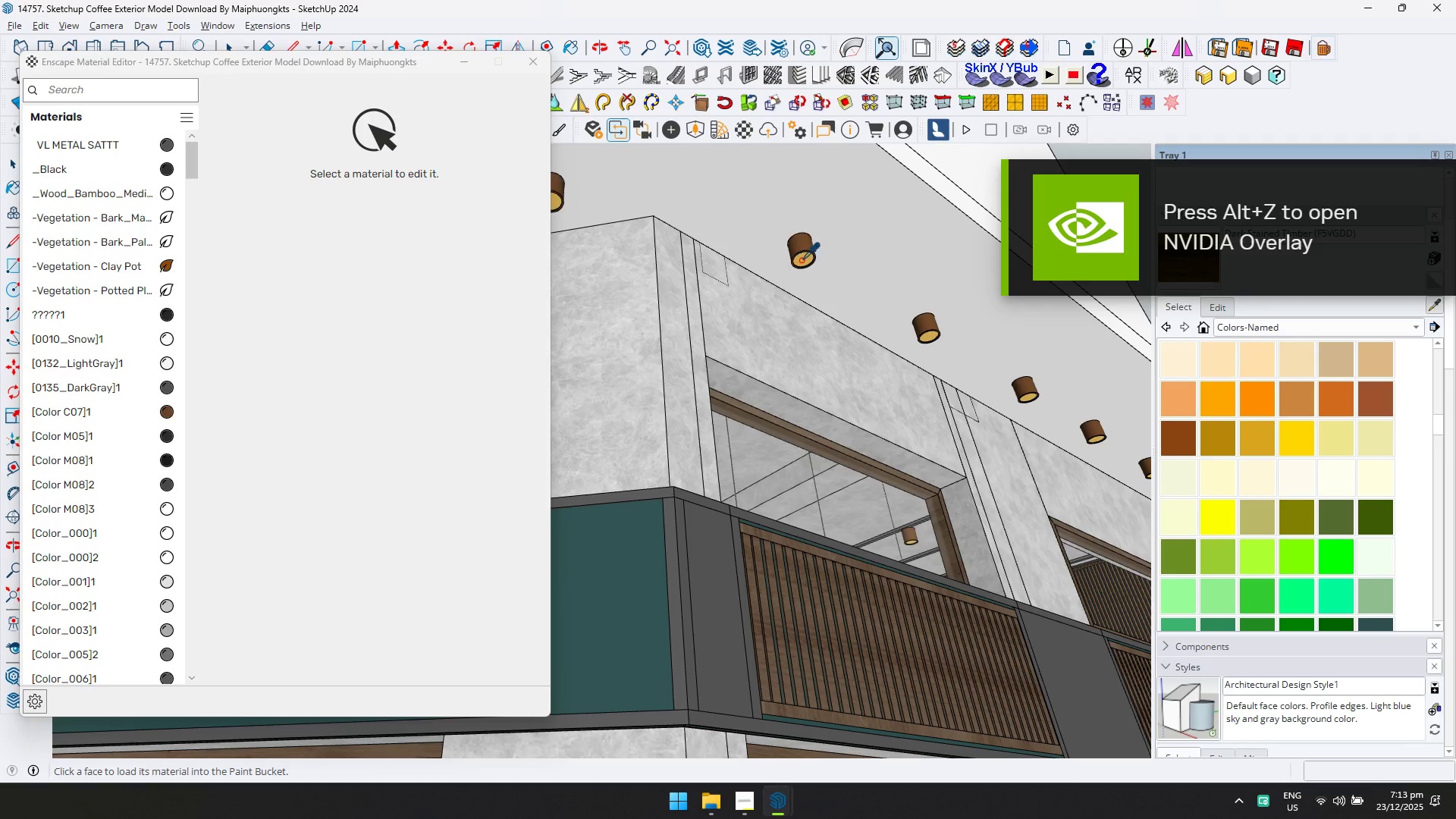 
left_click([805, 261])
 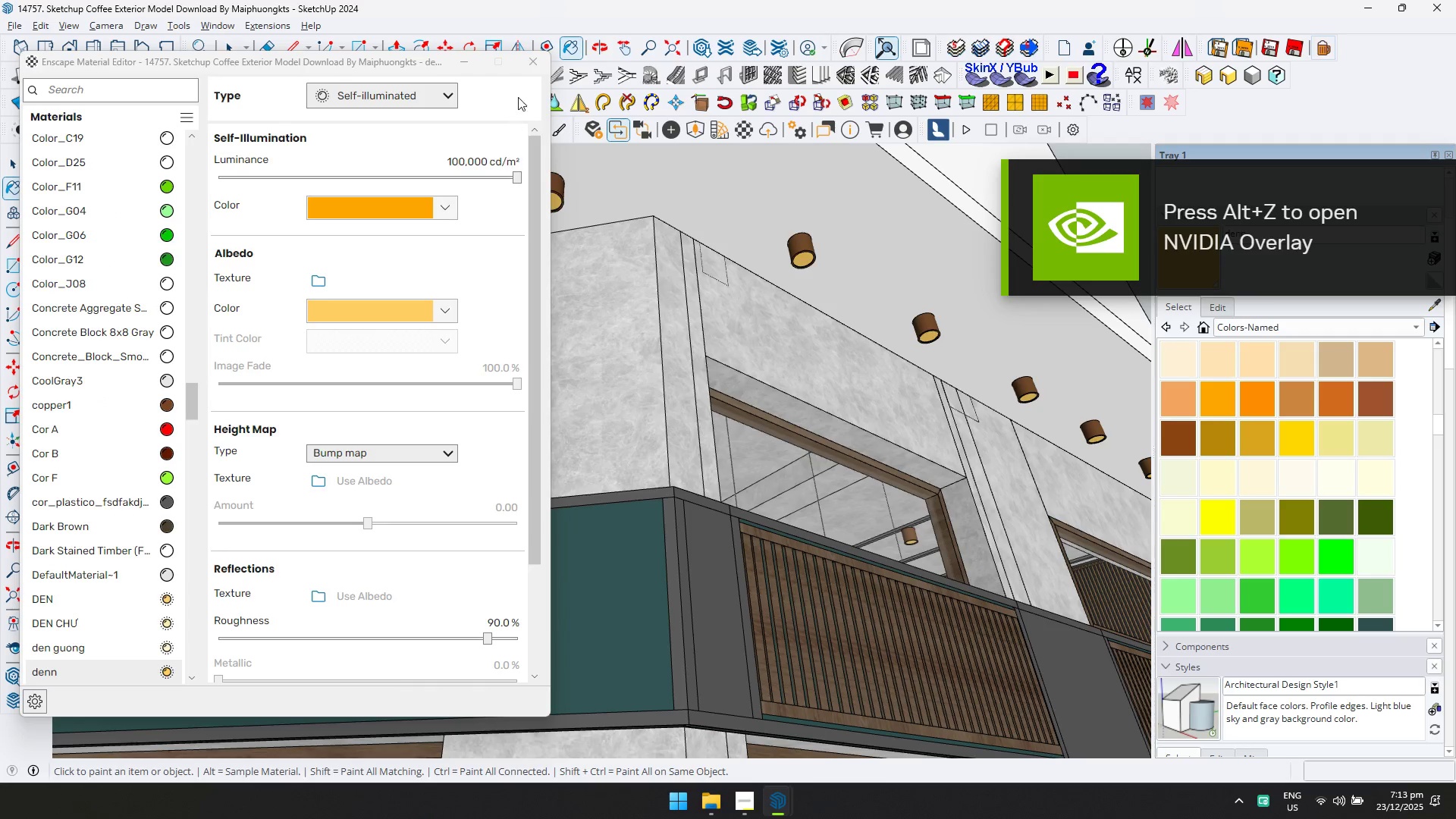 
left_click([530, 66])
 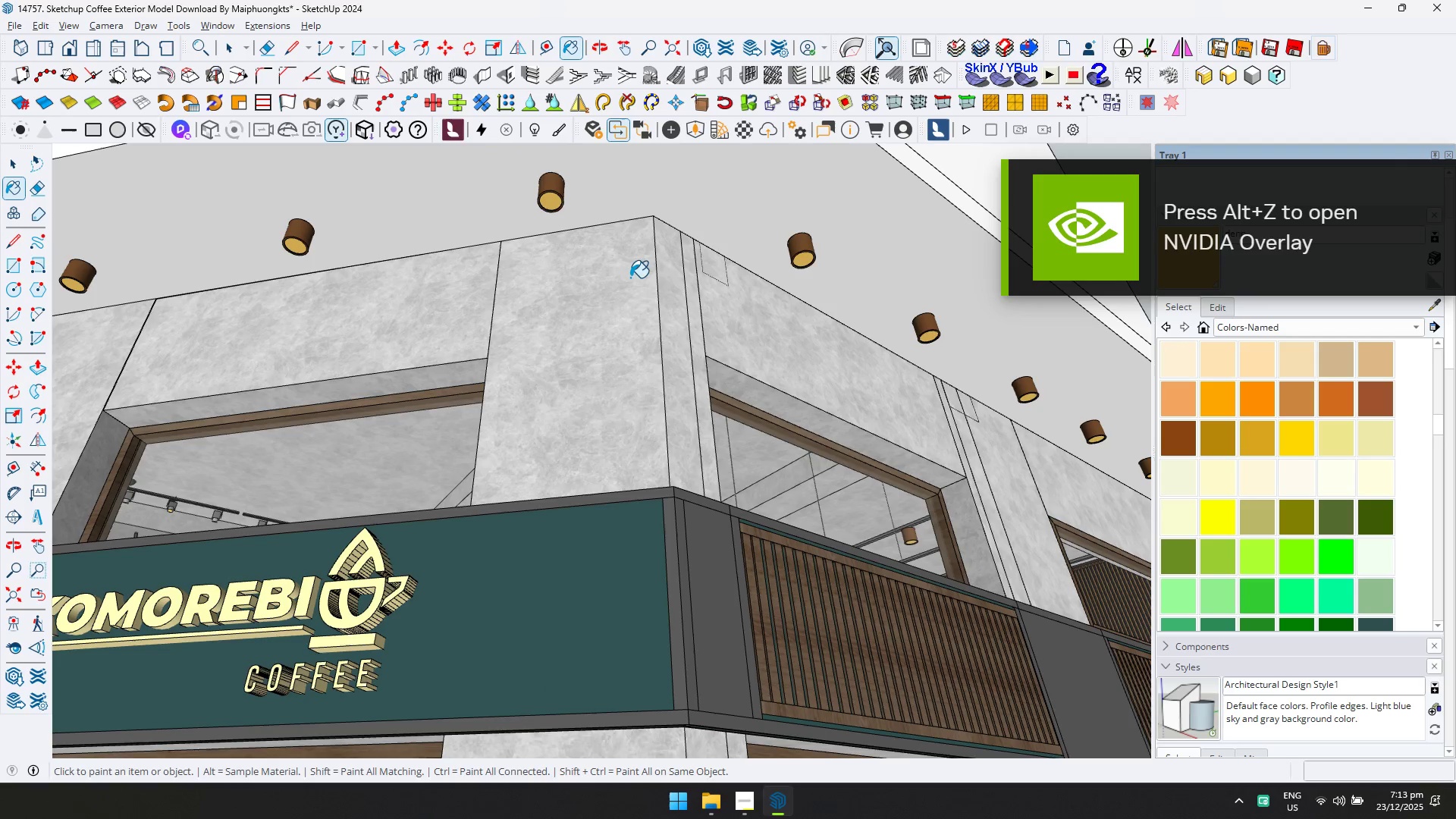 
key(Space)
 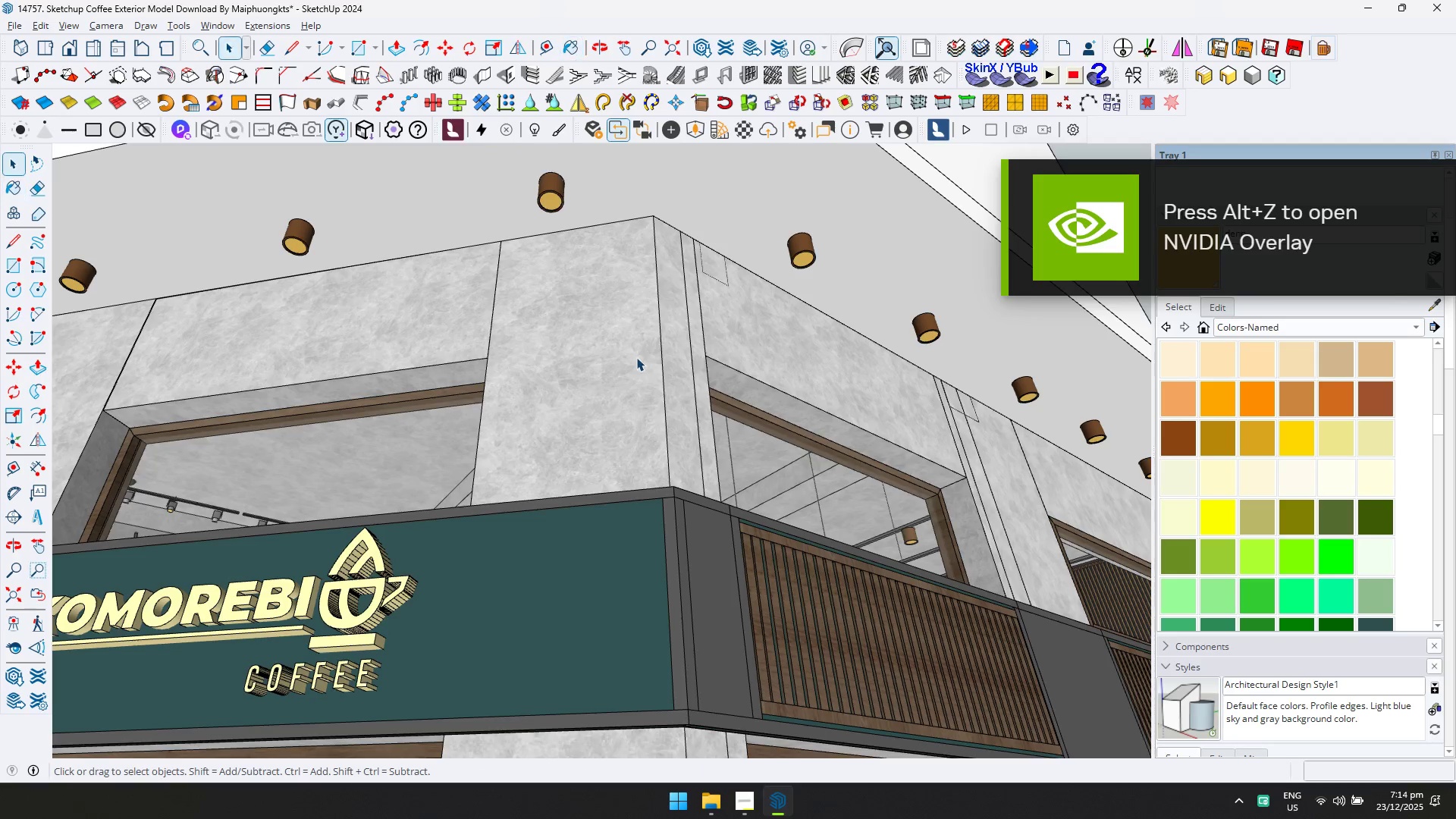 
hold_key(key=ShiftLeft, duration=0.41)
 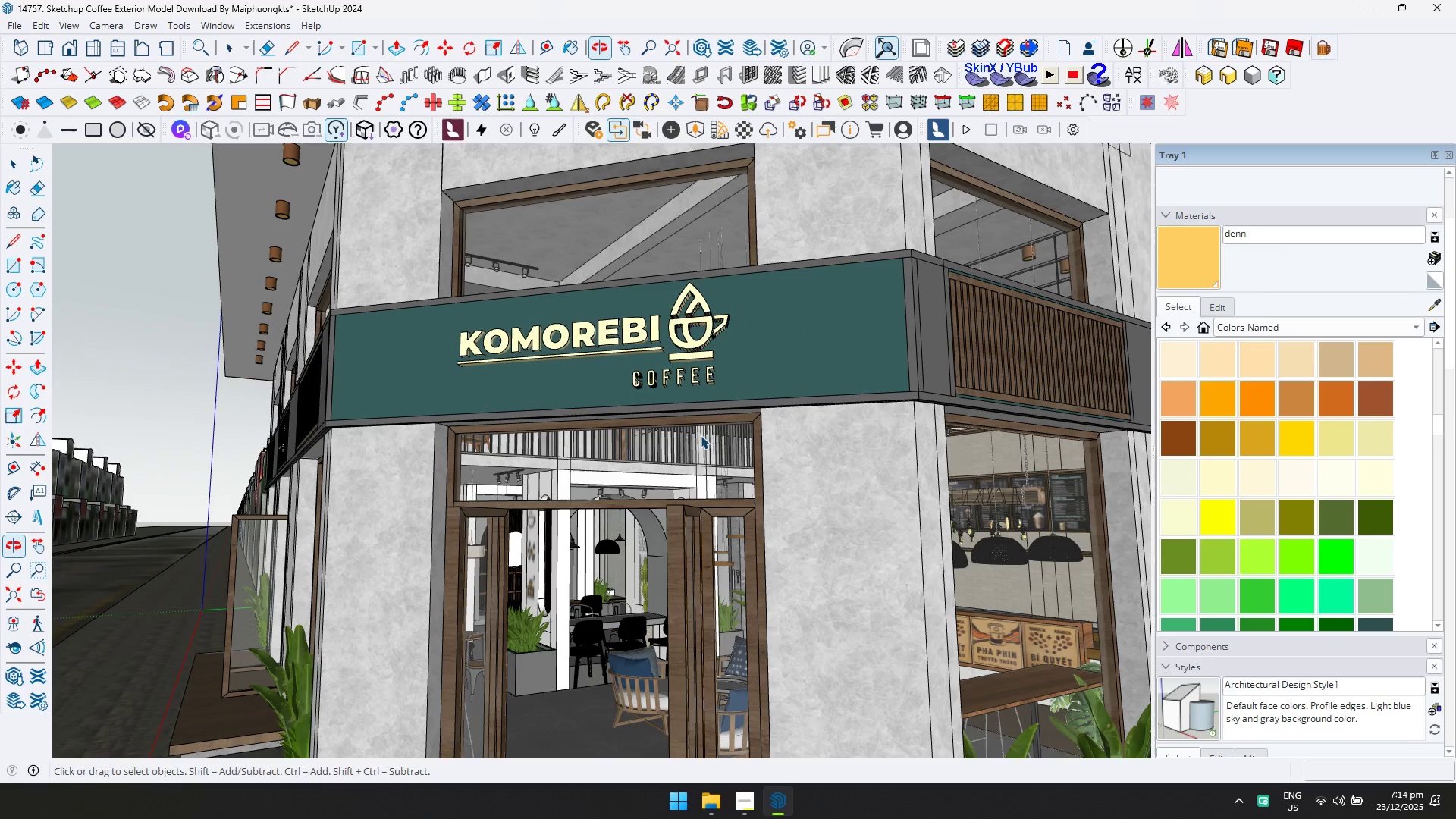 
scroll: coordinate [637, 366], scroll_direction: down, amount: 5.0
 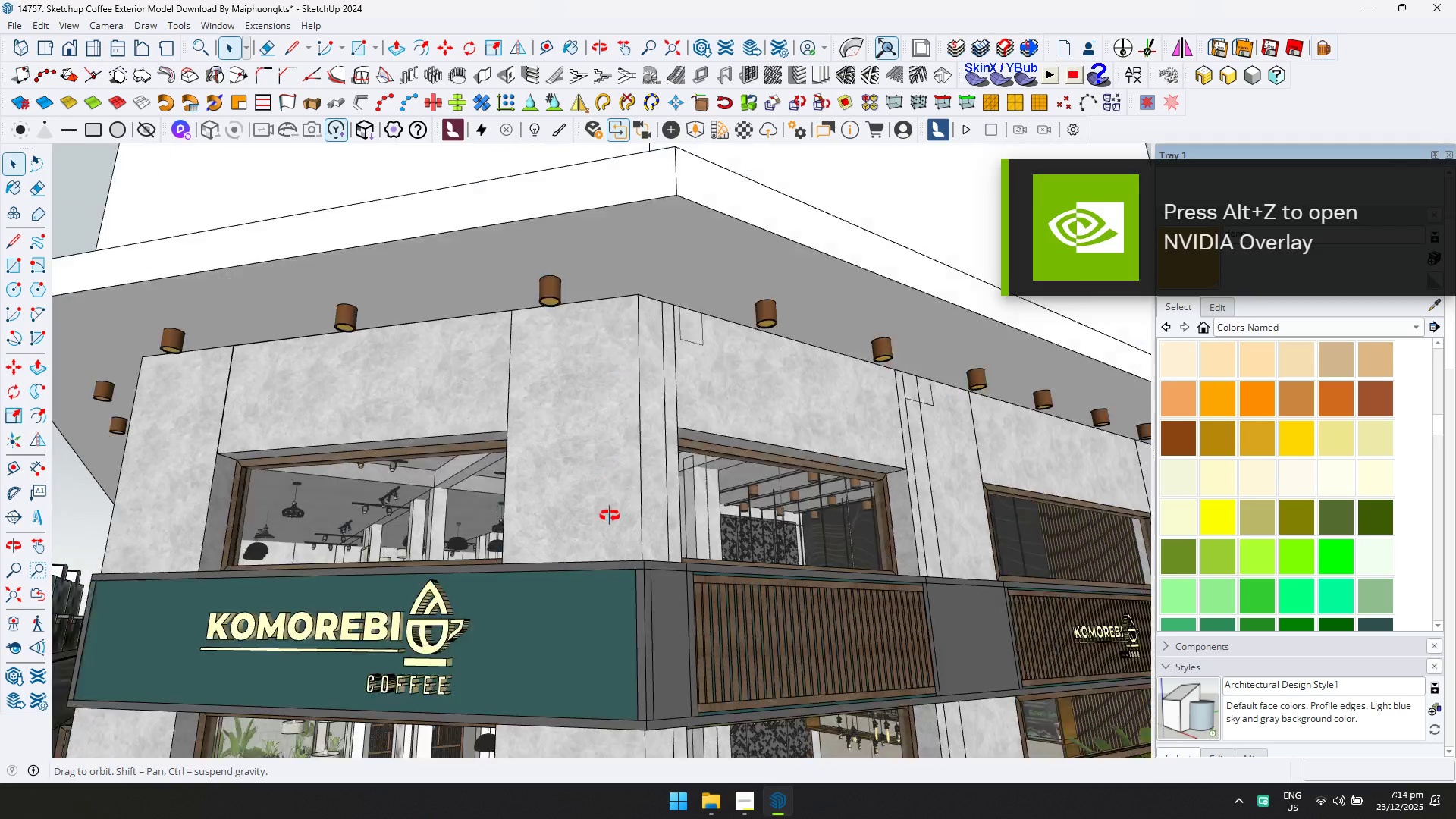 
hold_key(key=ShiftLeft, duration=0.75)
 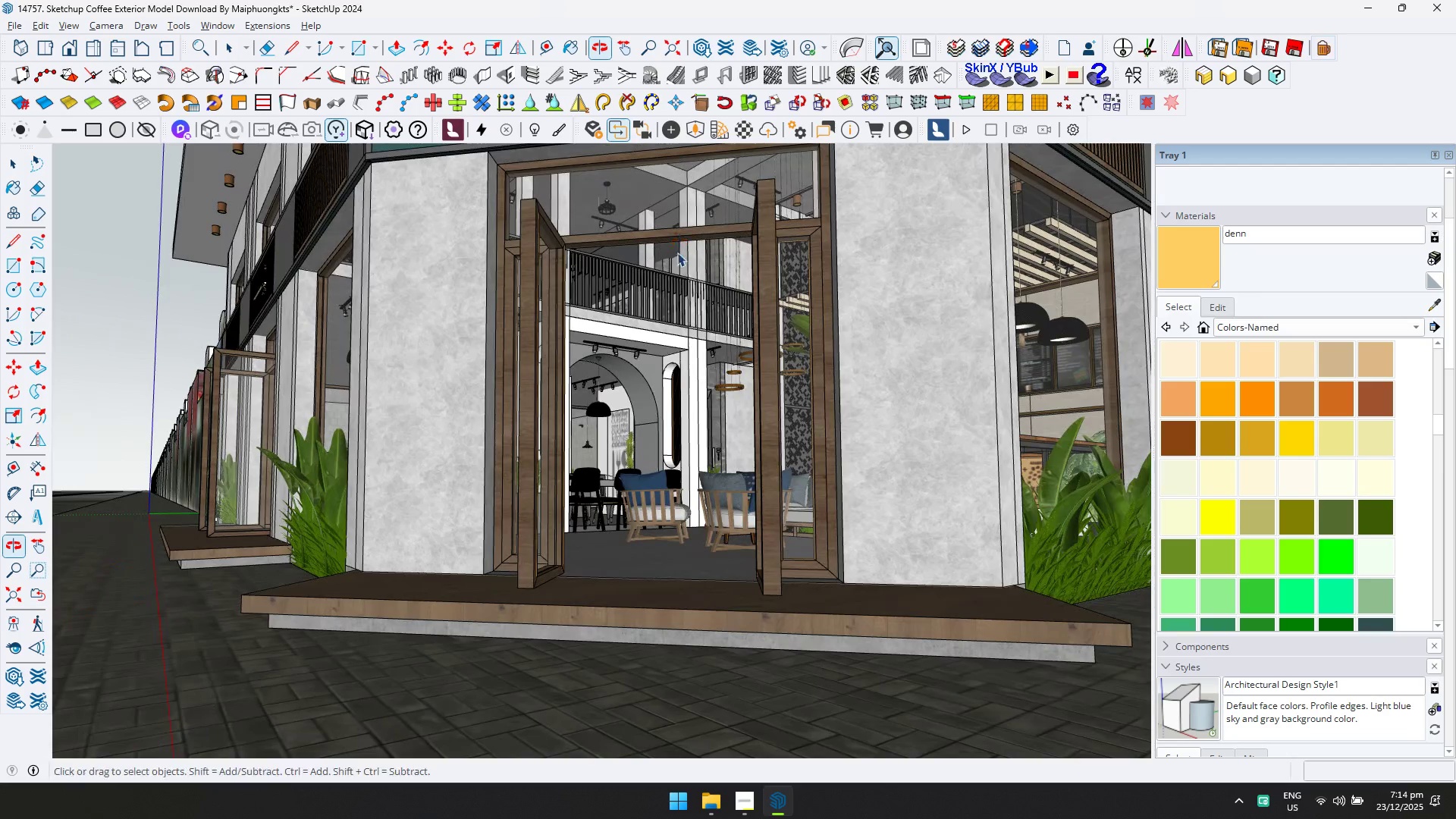 
scroll: coordinate [607, 384], scroll_direction: up, amount: 17.0
 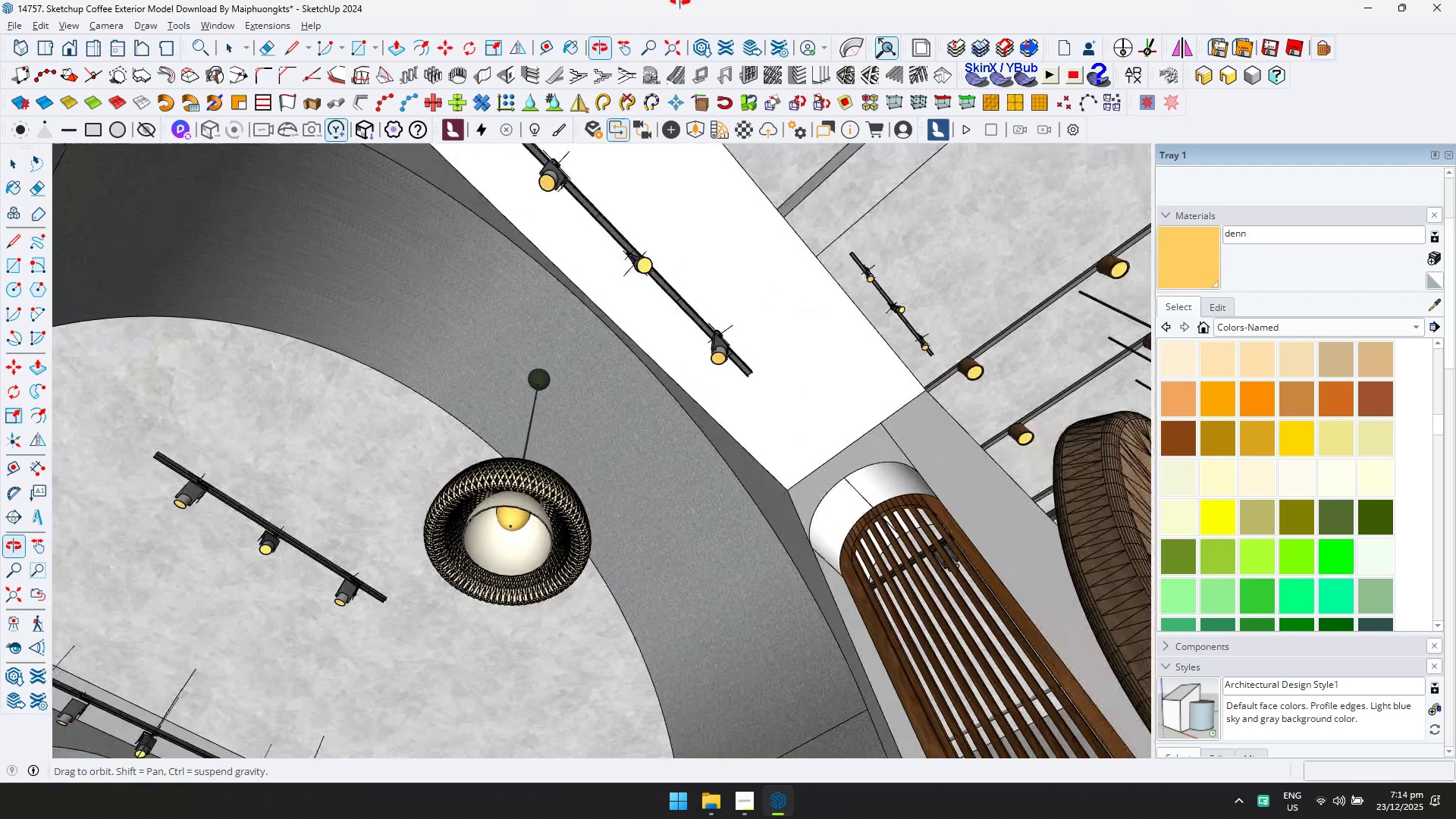 
hold_key(key=ShiftLeft, duration=0.31)
scroll: coordinate [670, 350], scroll_direction: down, amount: 8.0
 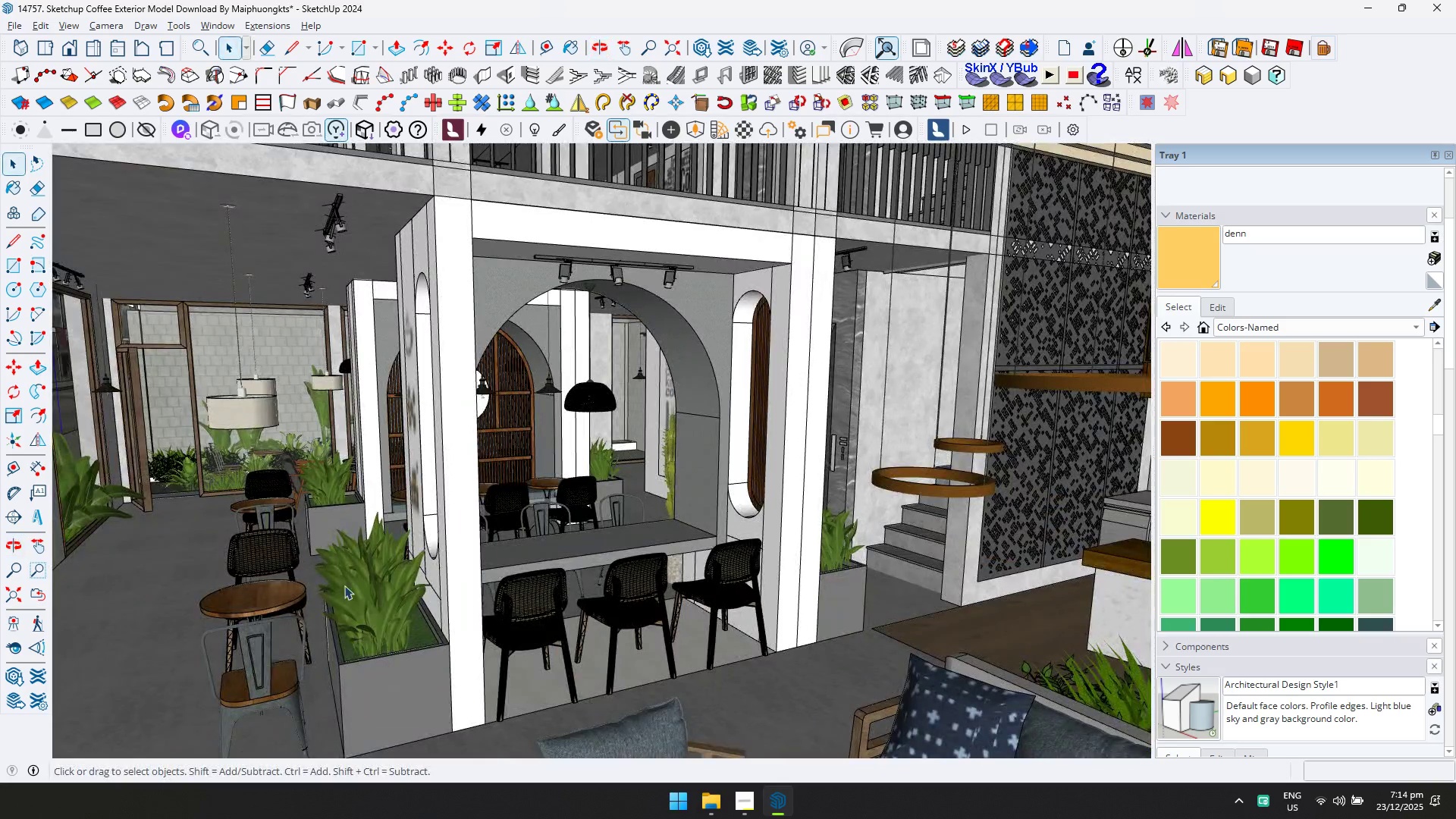 
hold_key(key=ShiftLeft, duration=0.55)
scroll: coordinate [413, 509], scroll_direction: down, amount: 19.0
 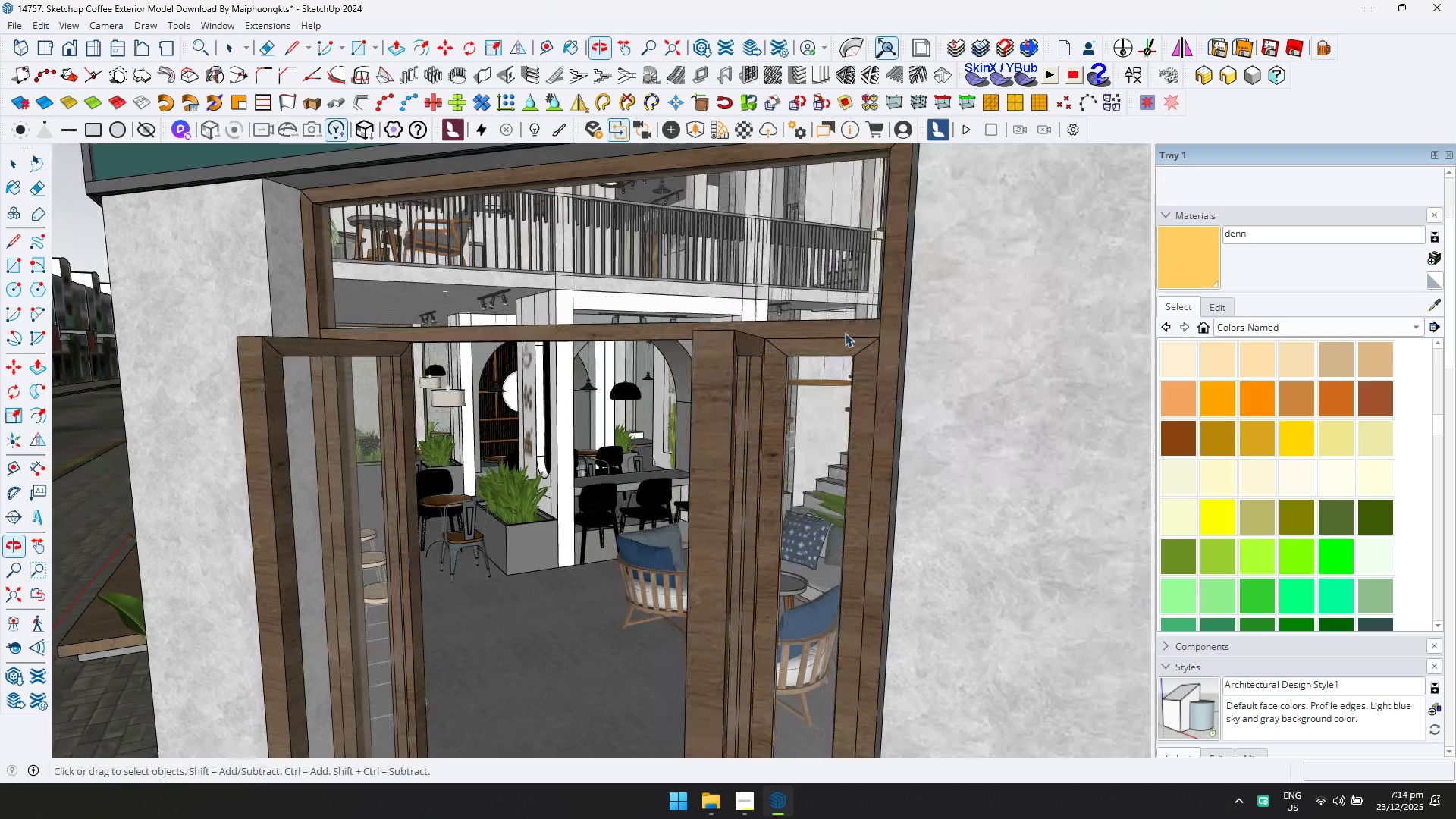 
hold_key(key=ShiftLeft, duration=0.39)
scroll: coordinate [513, 510], scroll_direction: down, amount: 4.0
 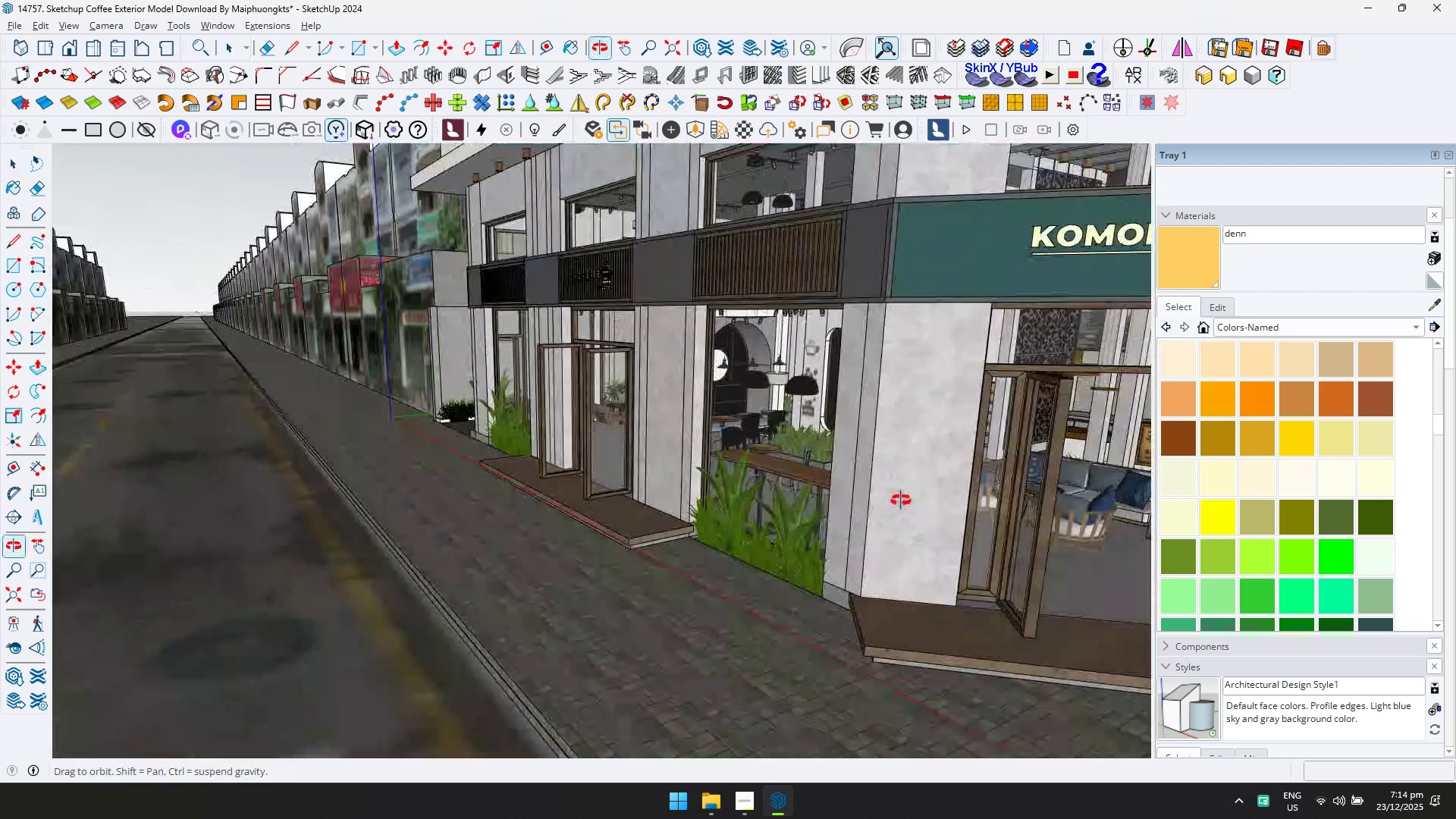 
key(Shift+ShiftLeft)
 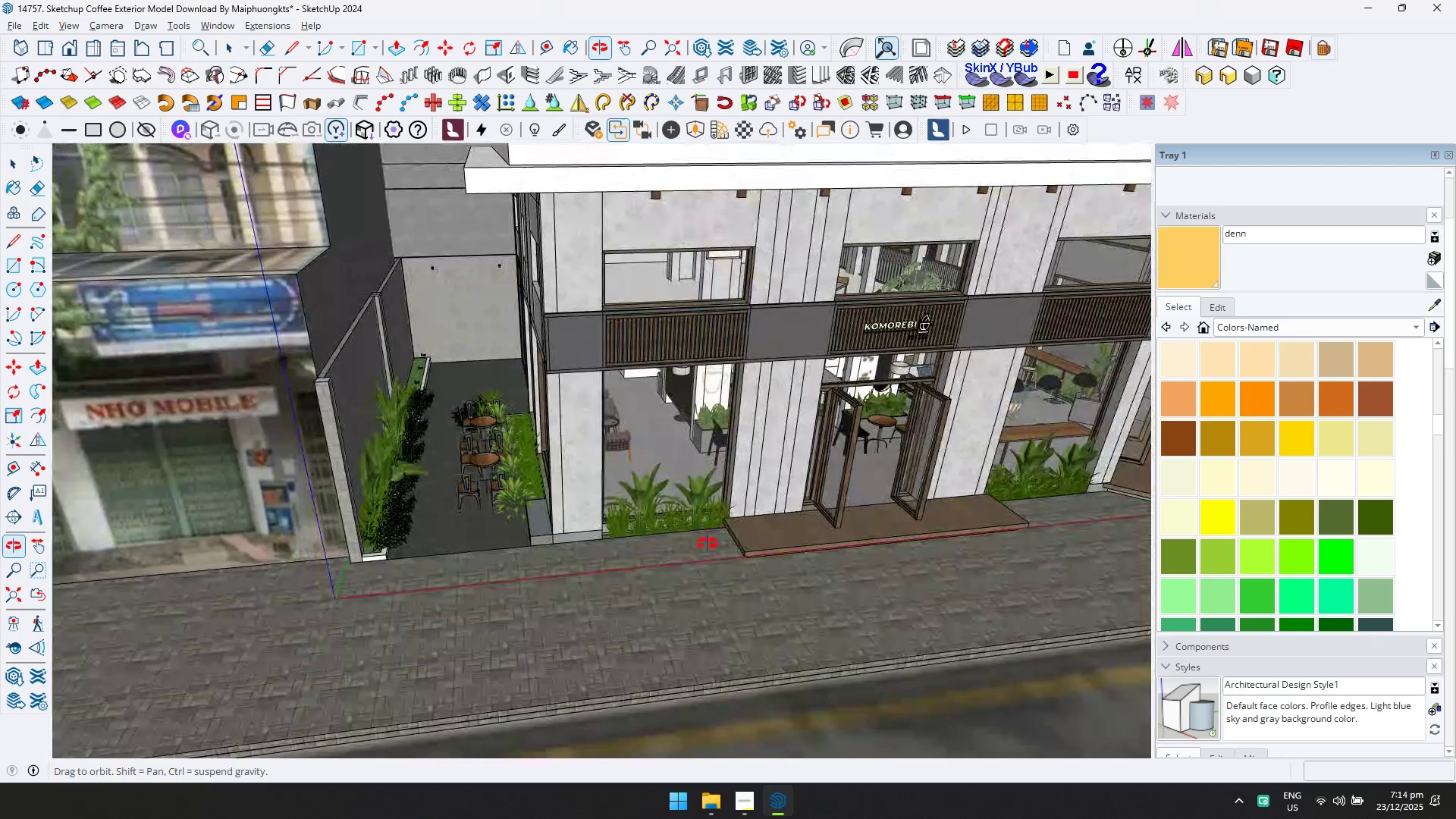 
hold_key(key=ShiftLeft, duration=0.41)
 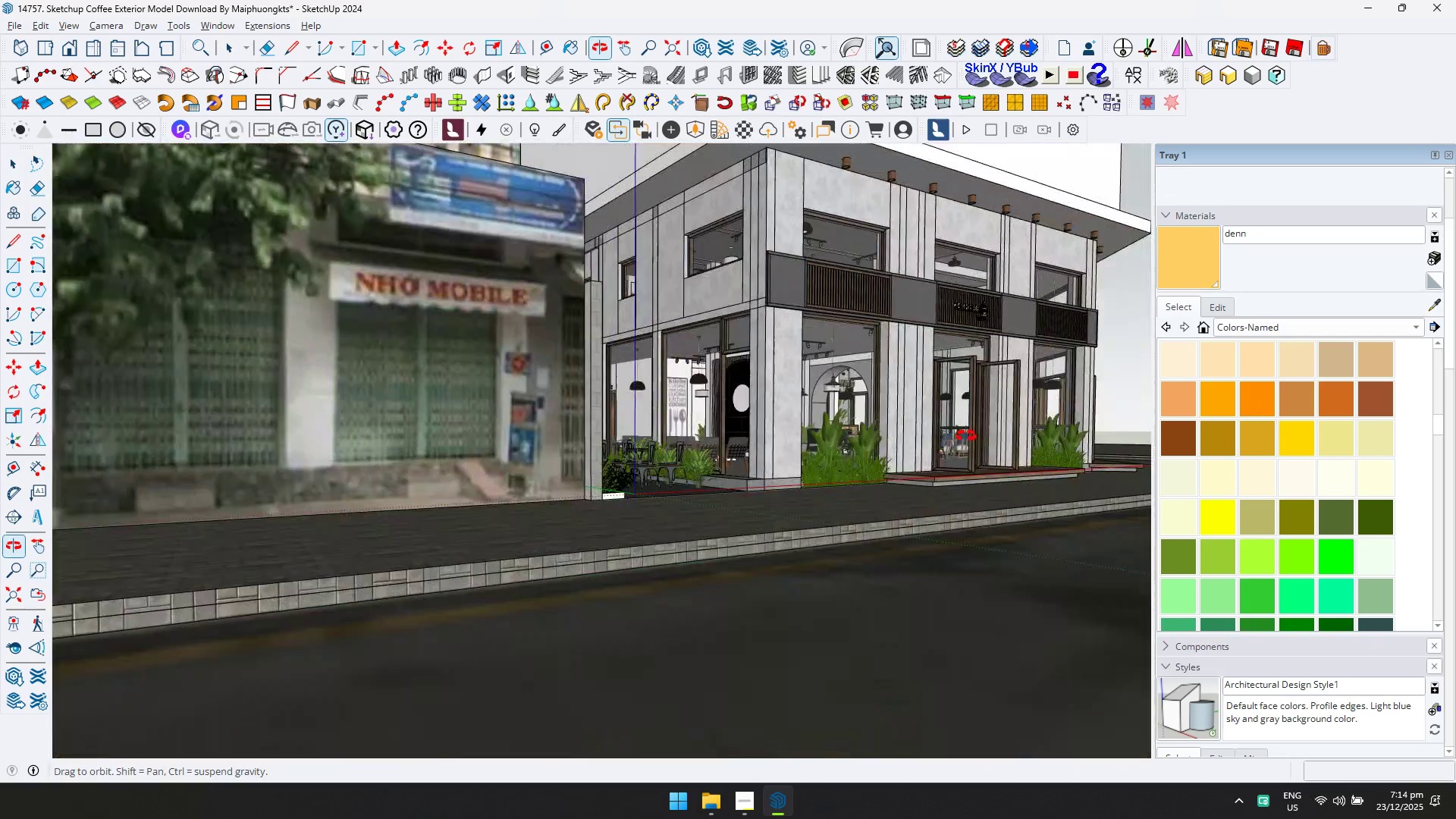 
hold_key(key=ShiftLeft, duration=0.58)
 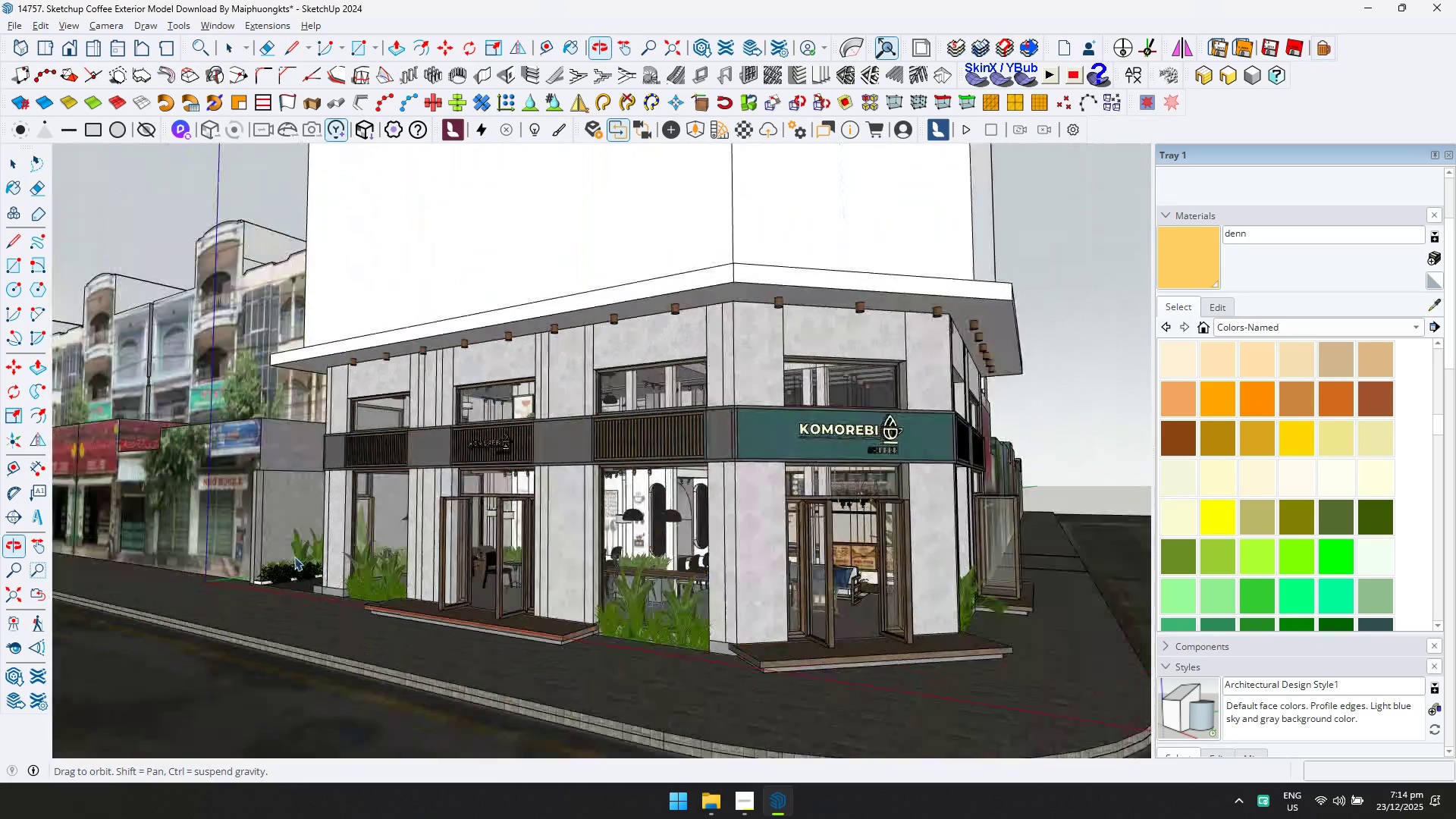 
hold_key(key=ShiftLeft, duration=0.33)
scroll: coordinate [621, 499], scroll_direction: down, amount: 5.0
 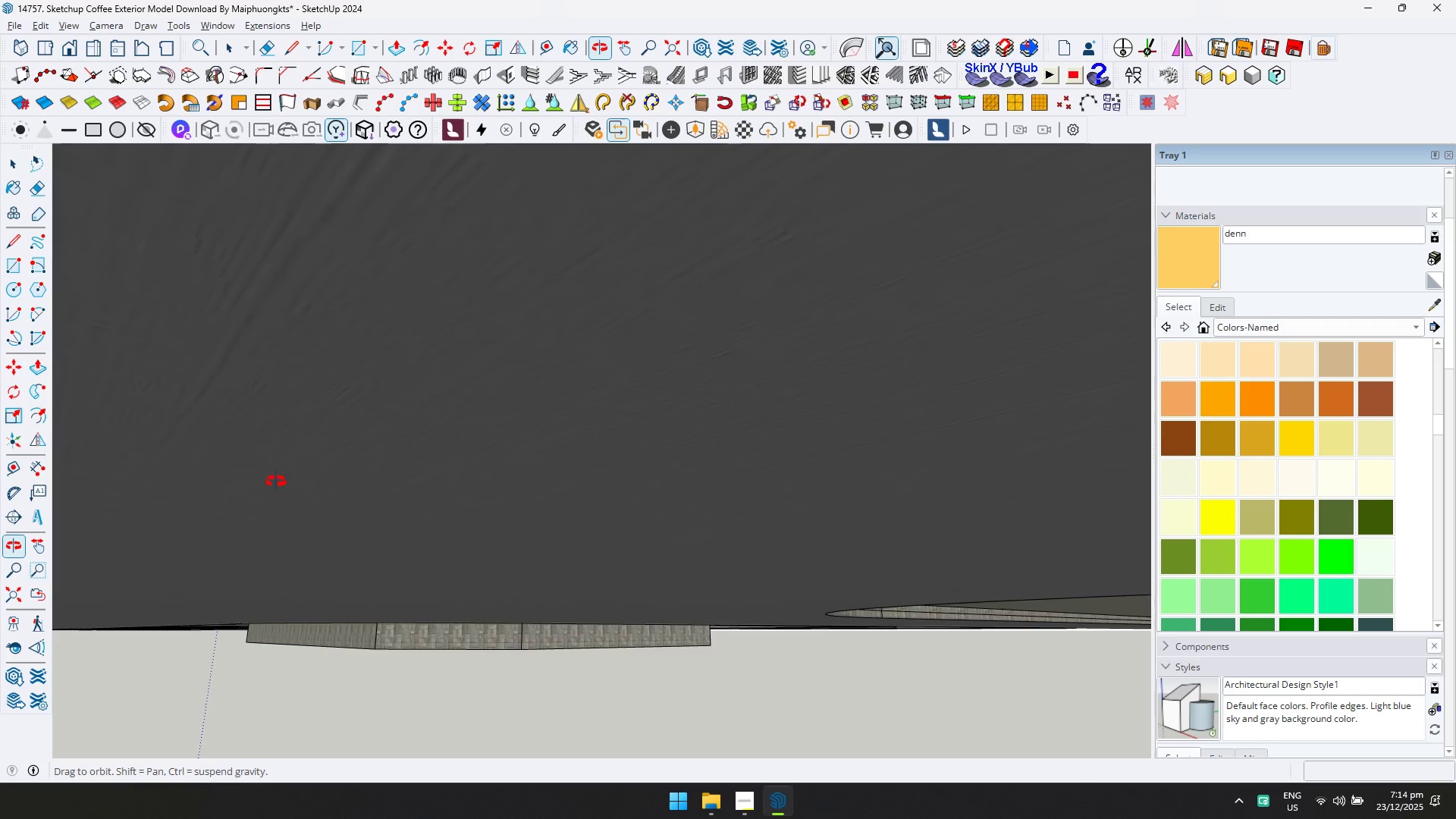 
double_click([519, 415])
 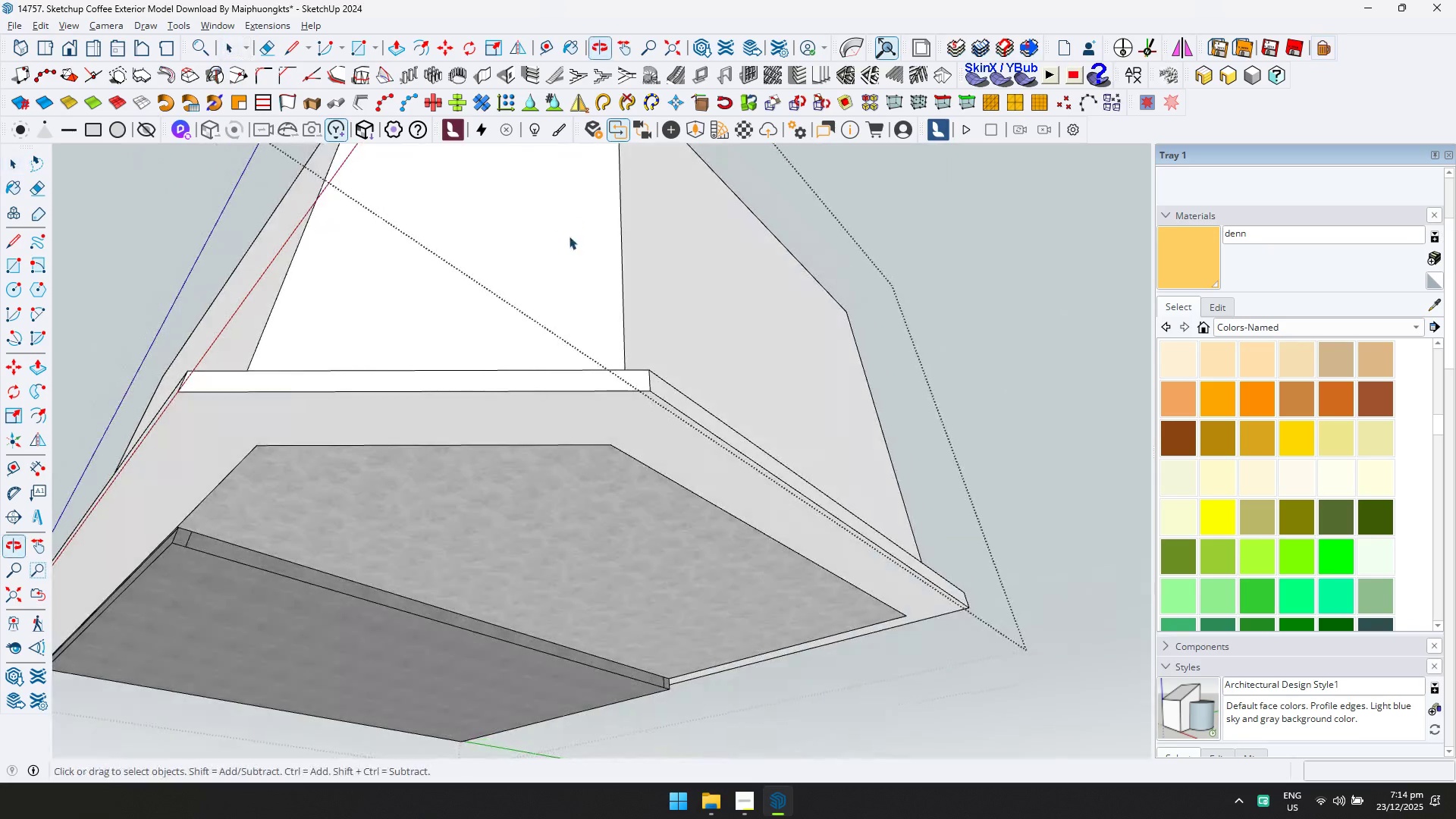 
scroll: coordinate [517, 421], scroll_direction: up, amount: 12.0
 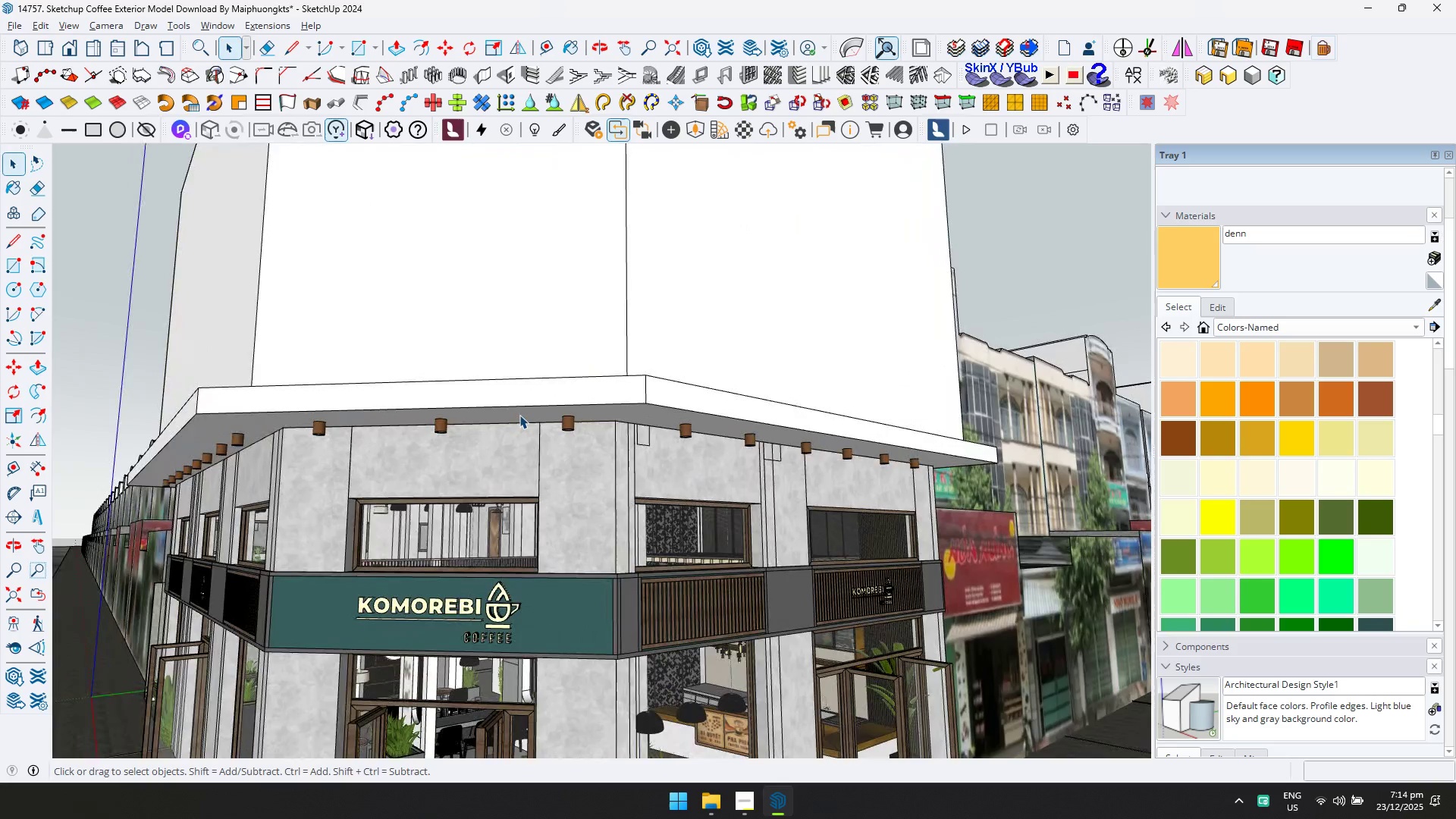 
left_click([555, 416])
 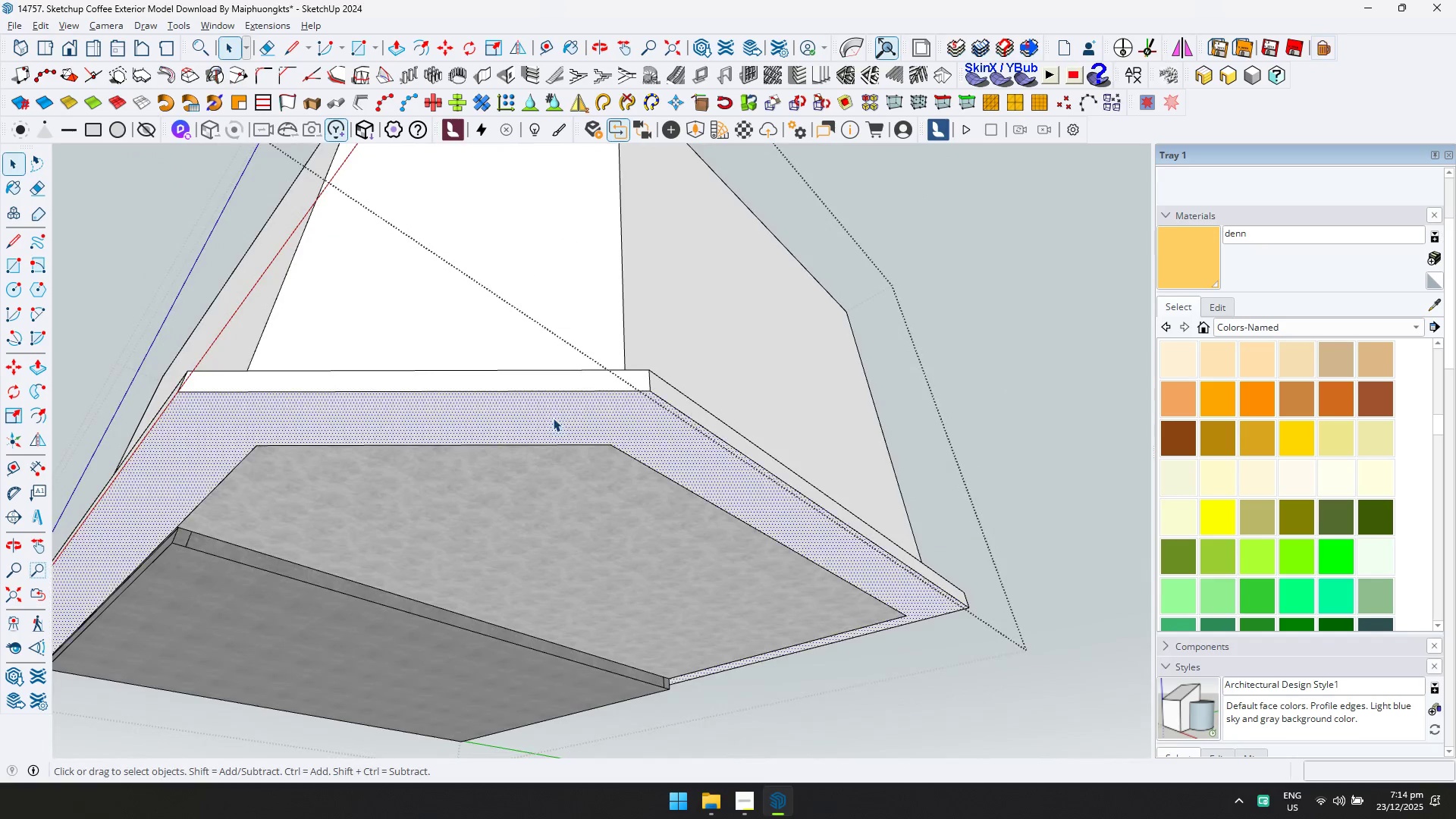 
key(Shift+ShiftLeft)
 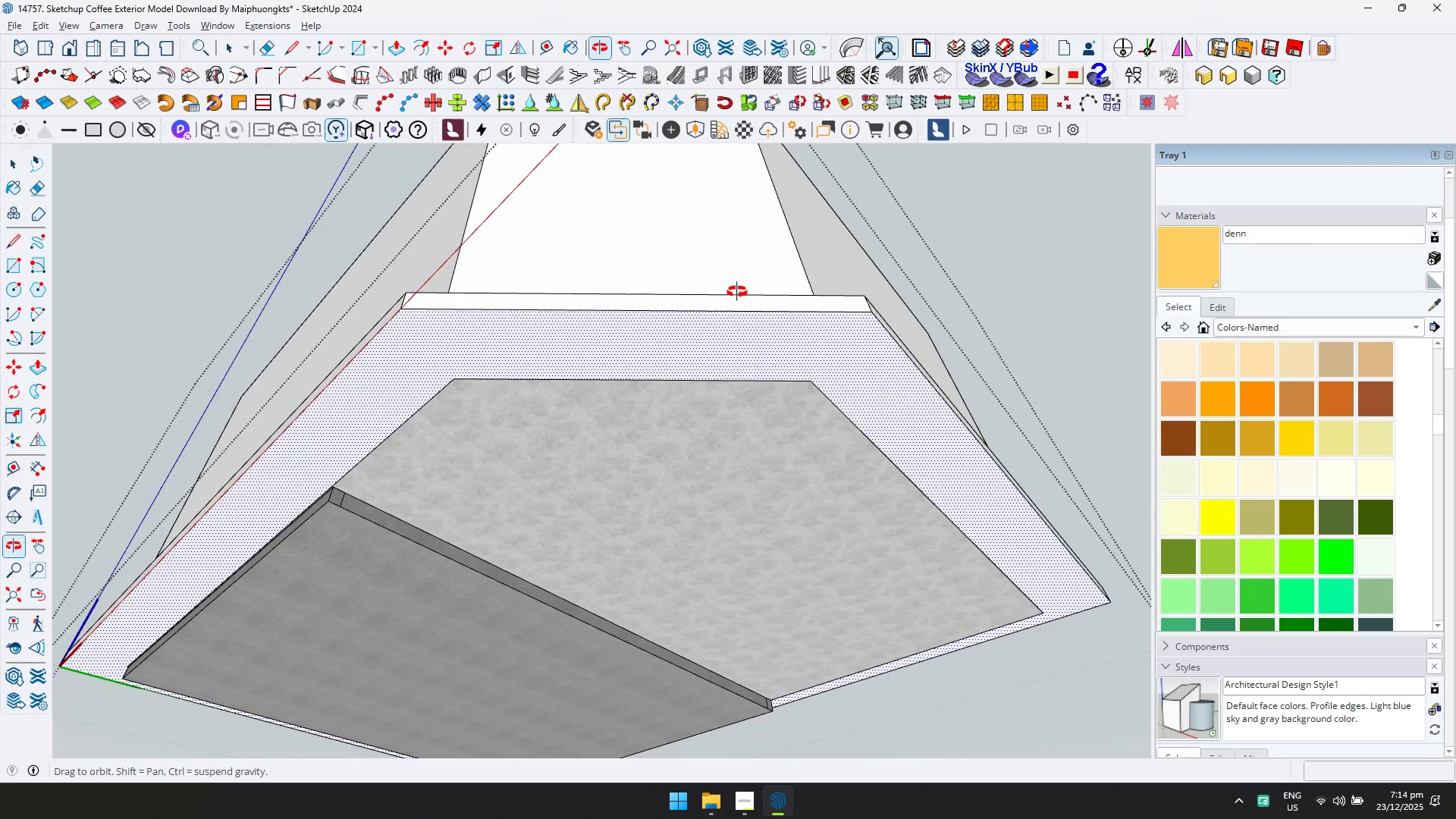 
key(D)
 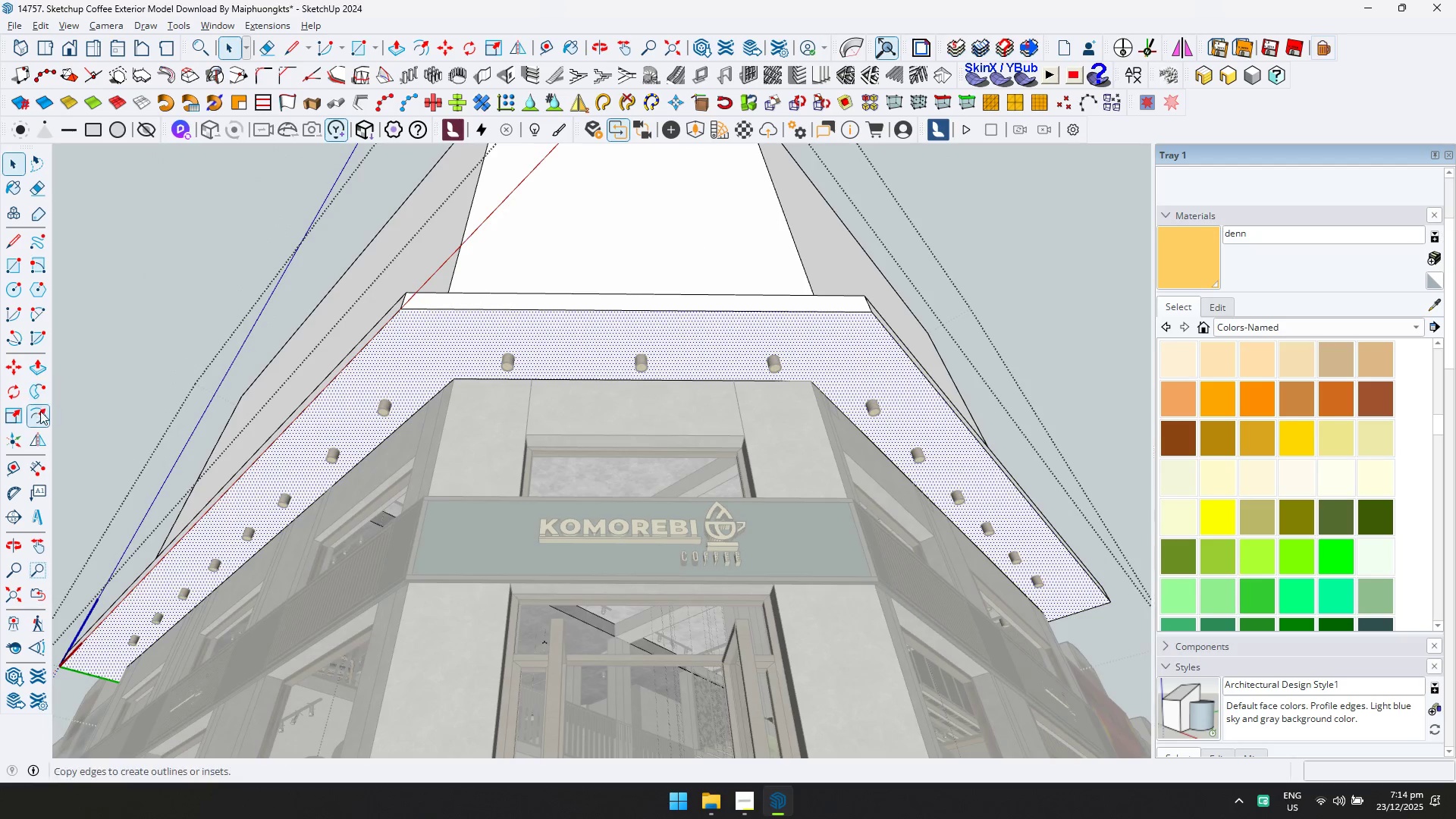 
double_click([401, 353])
 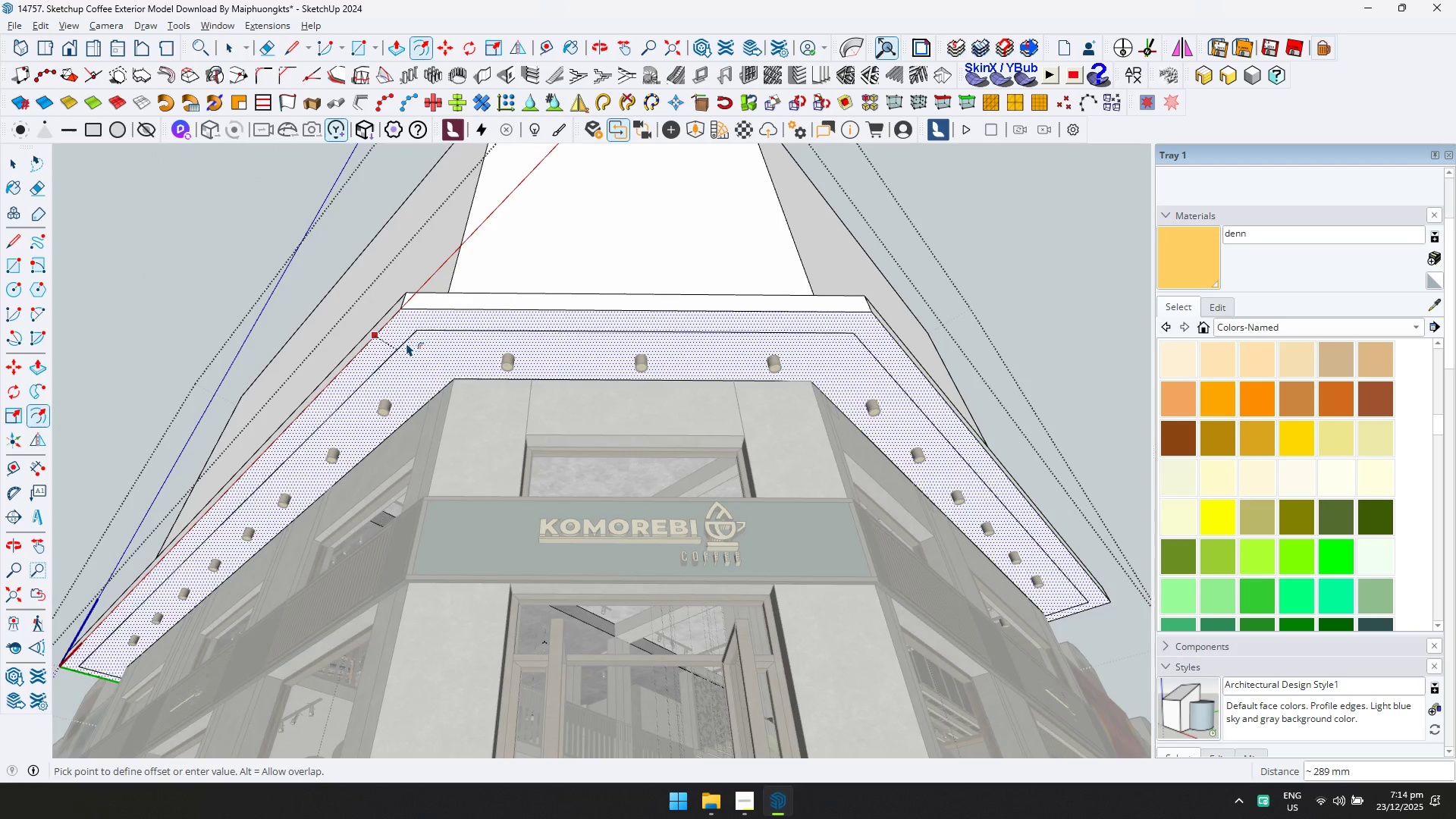 
key(D)
 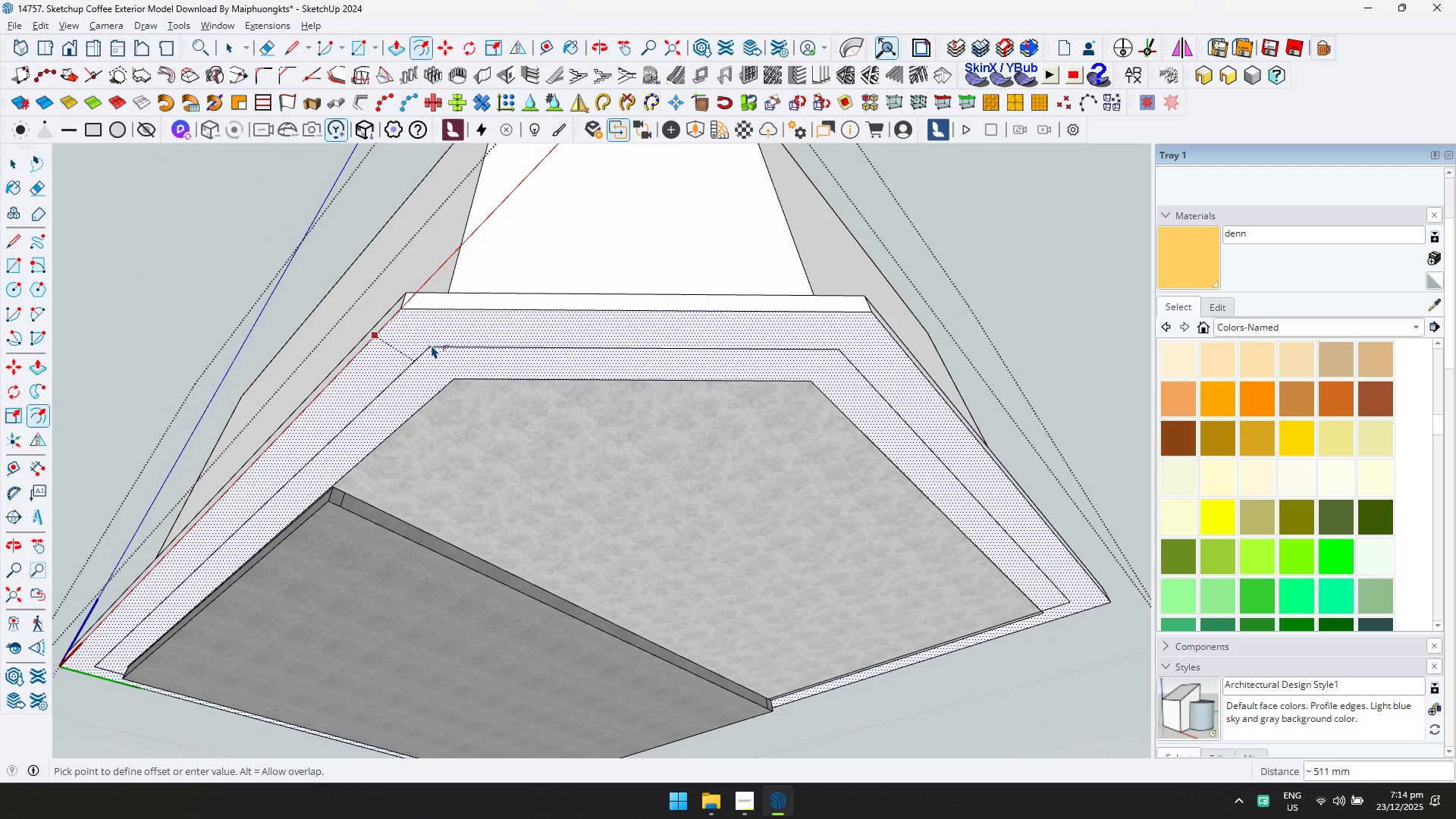 
key(Escape)
 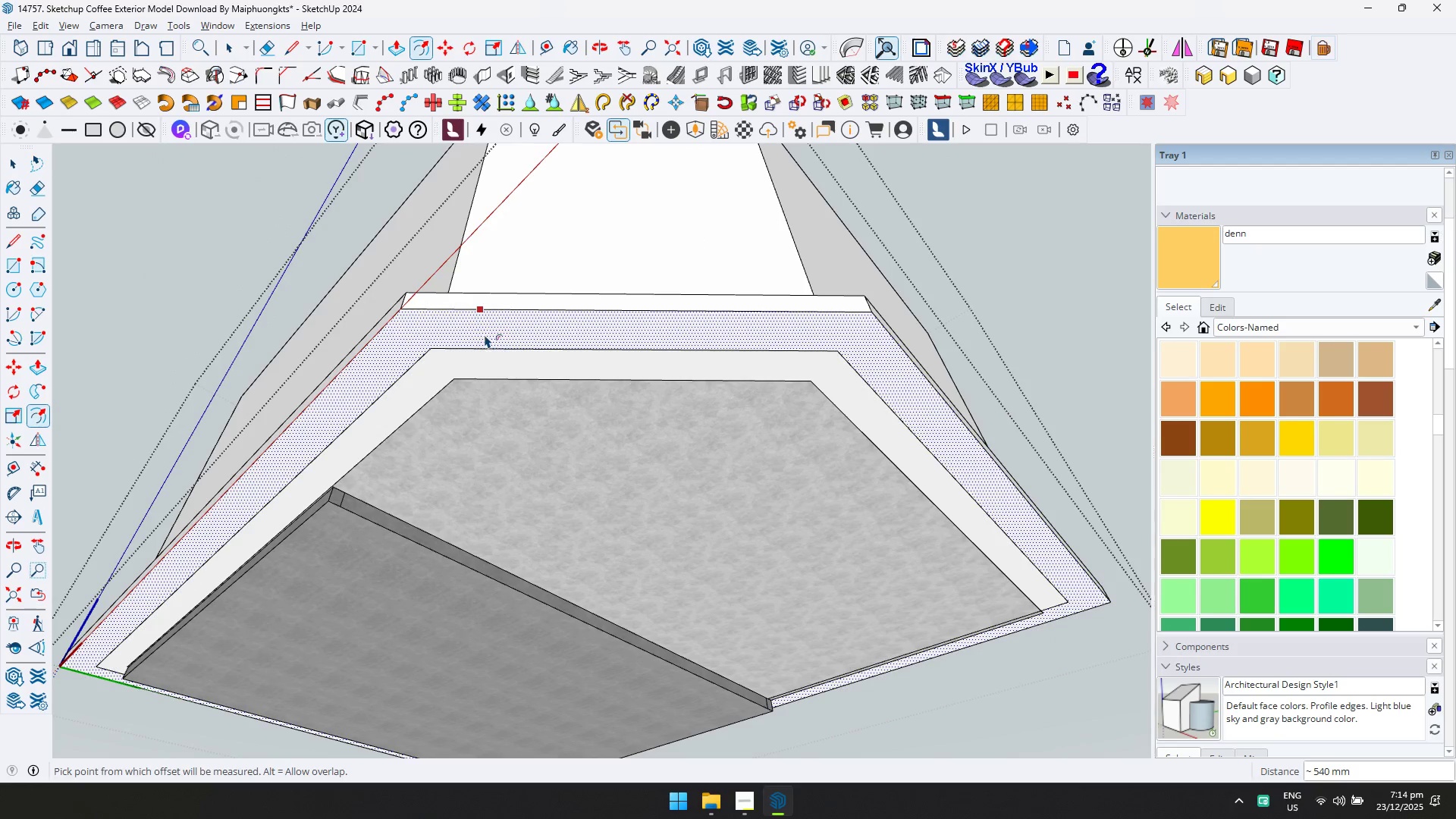 
key(Control+ControlLeft)
 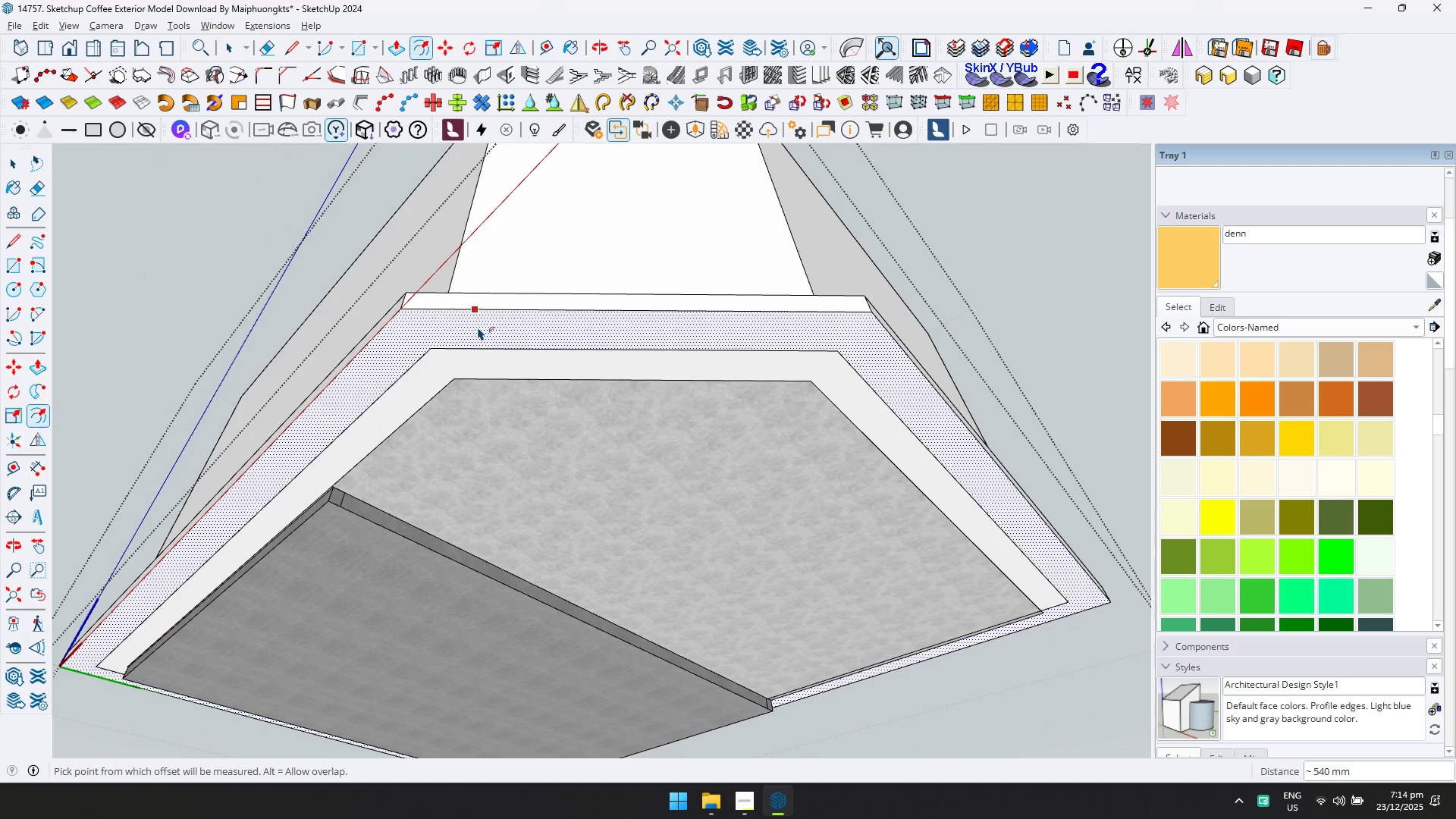 
key(Control+Z)
 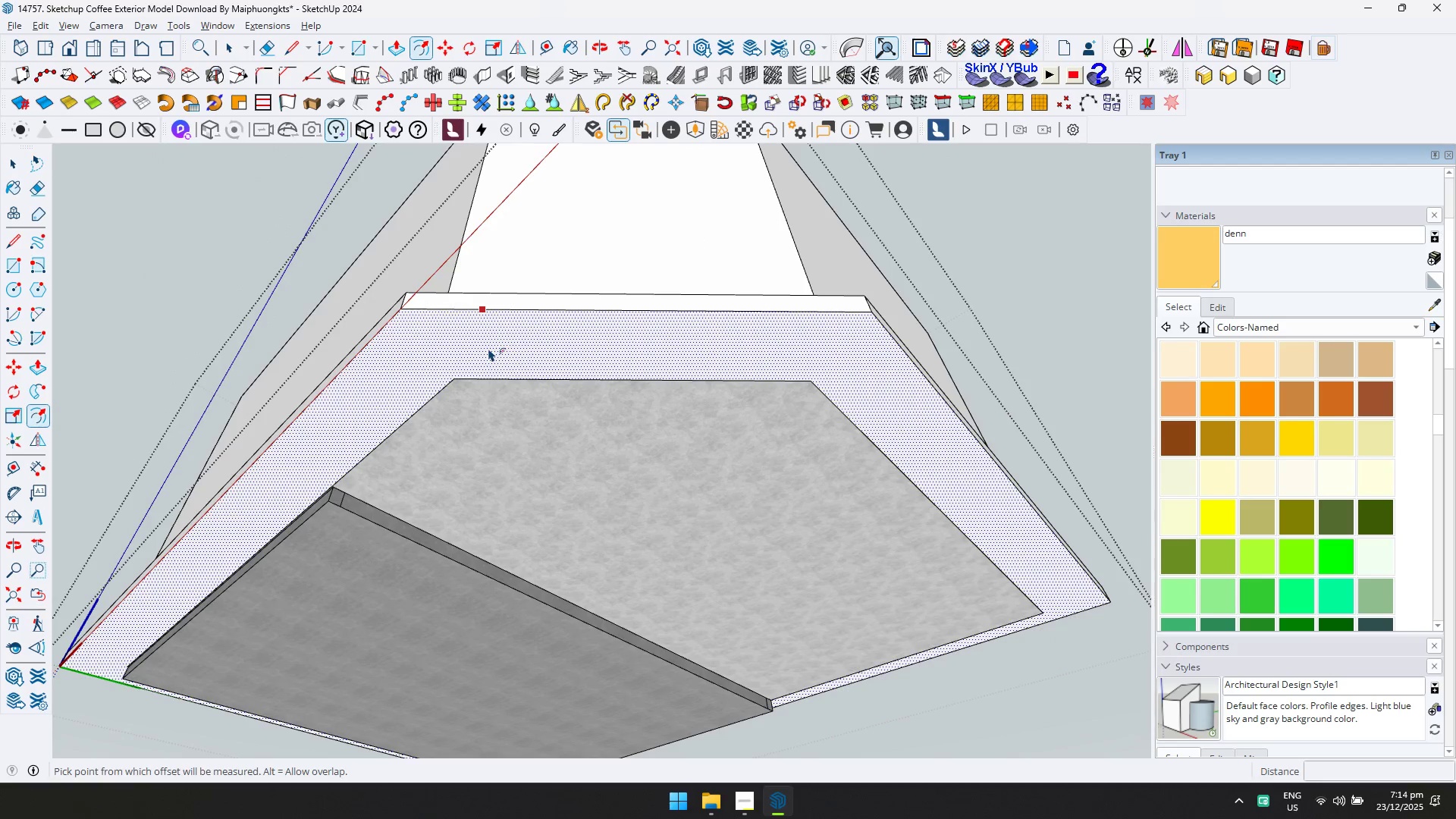 
left_click([488, 348])
 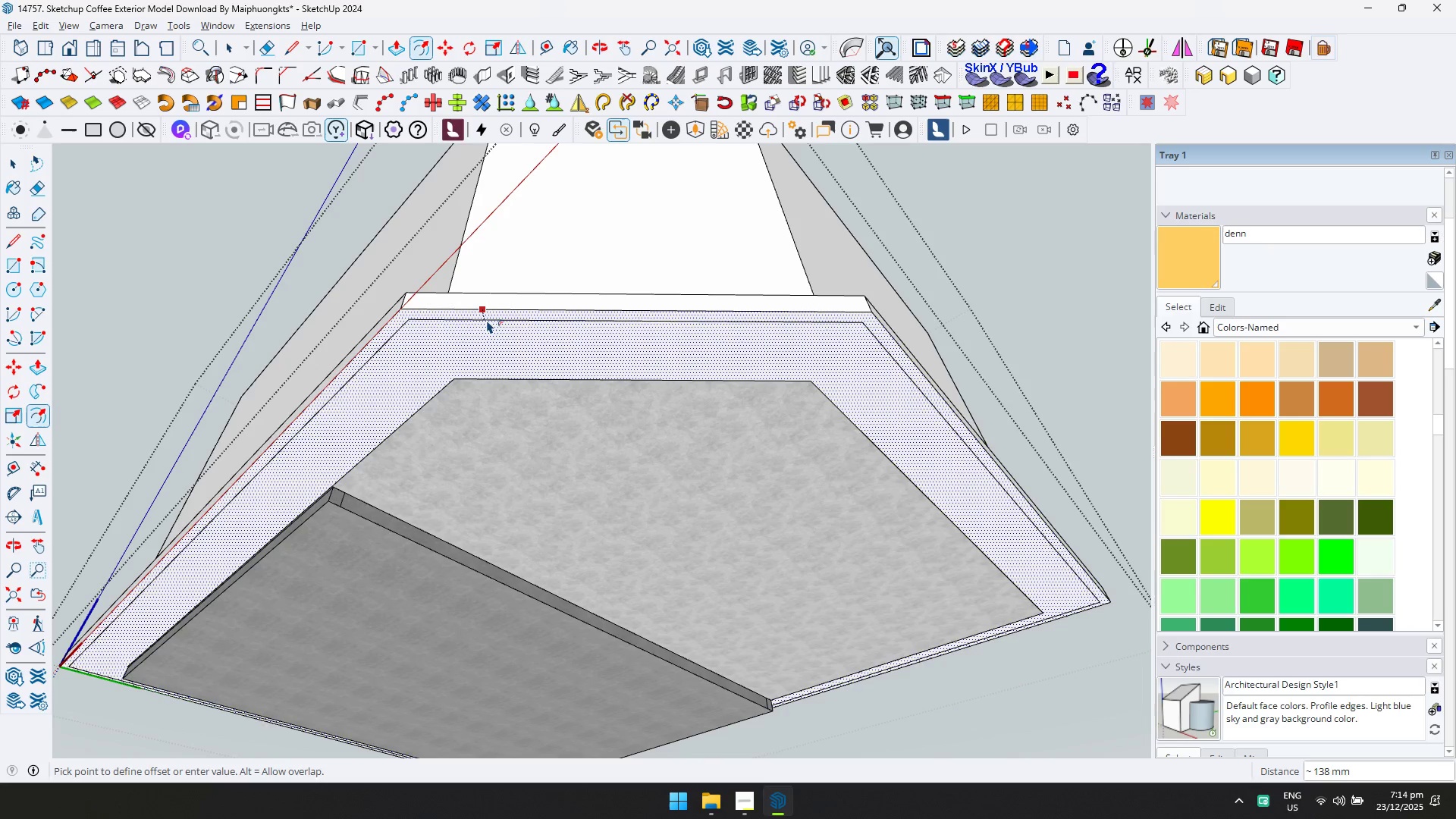 
type(150)
 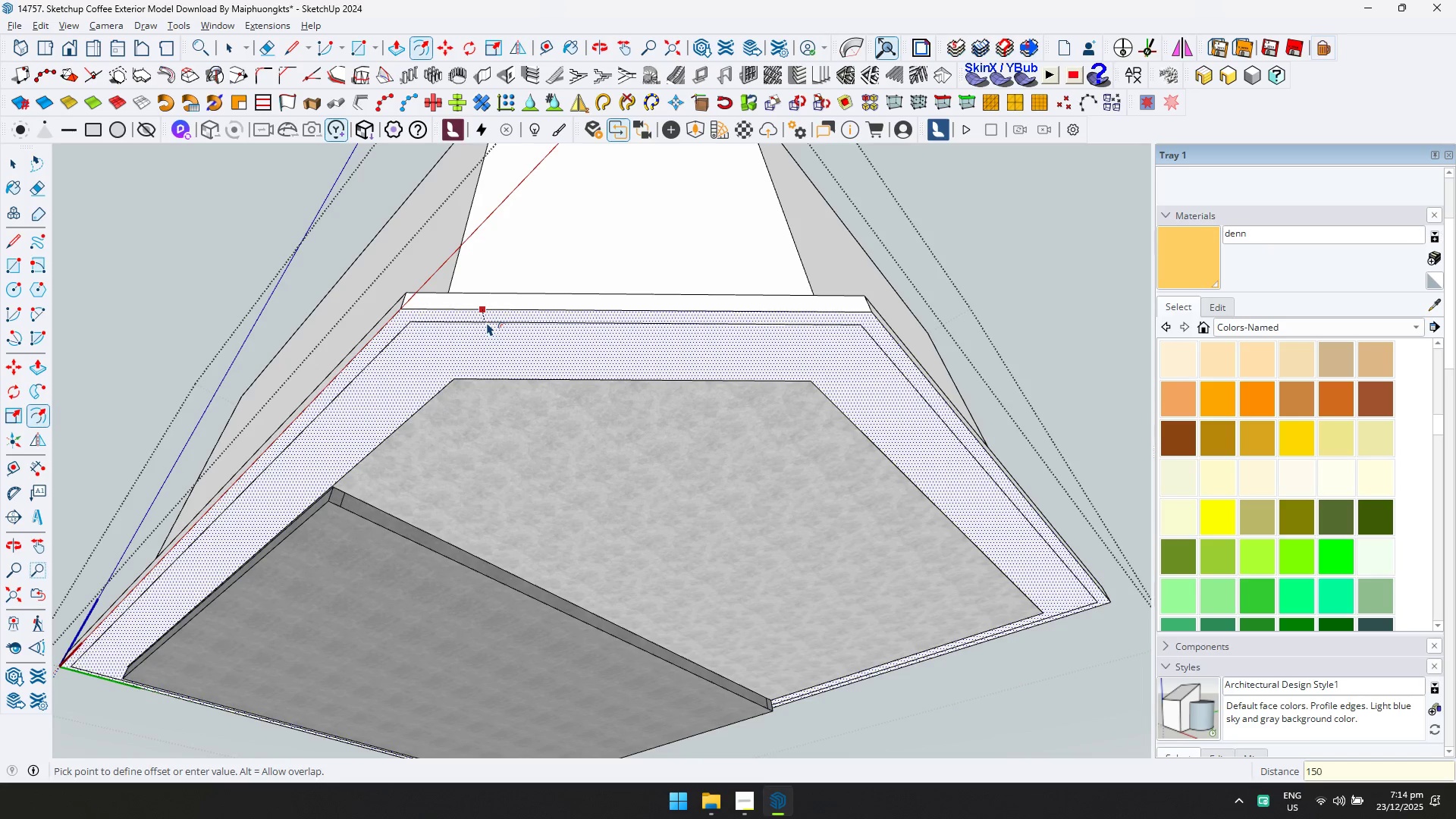 
key(Enter)
 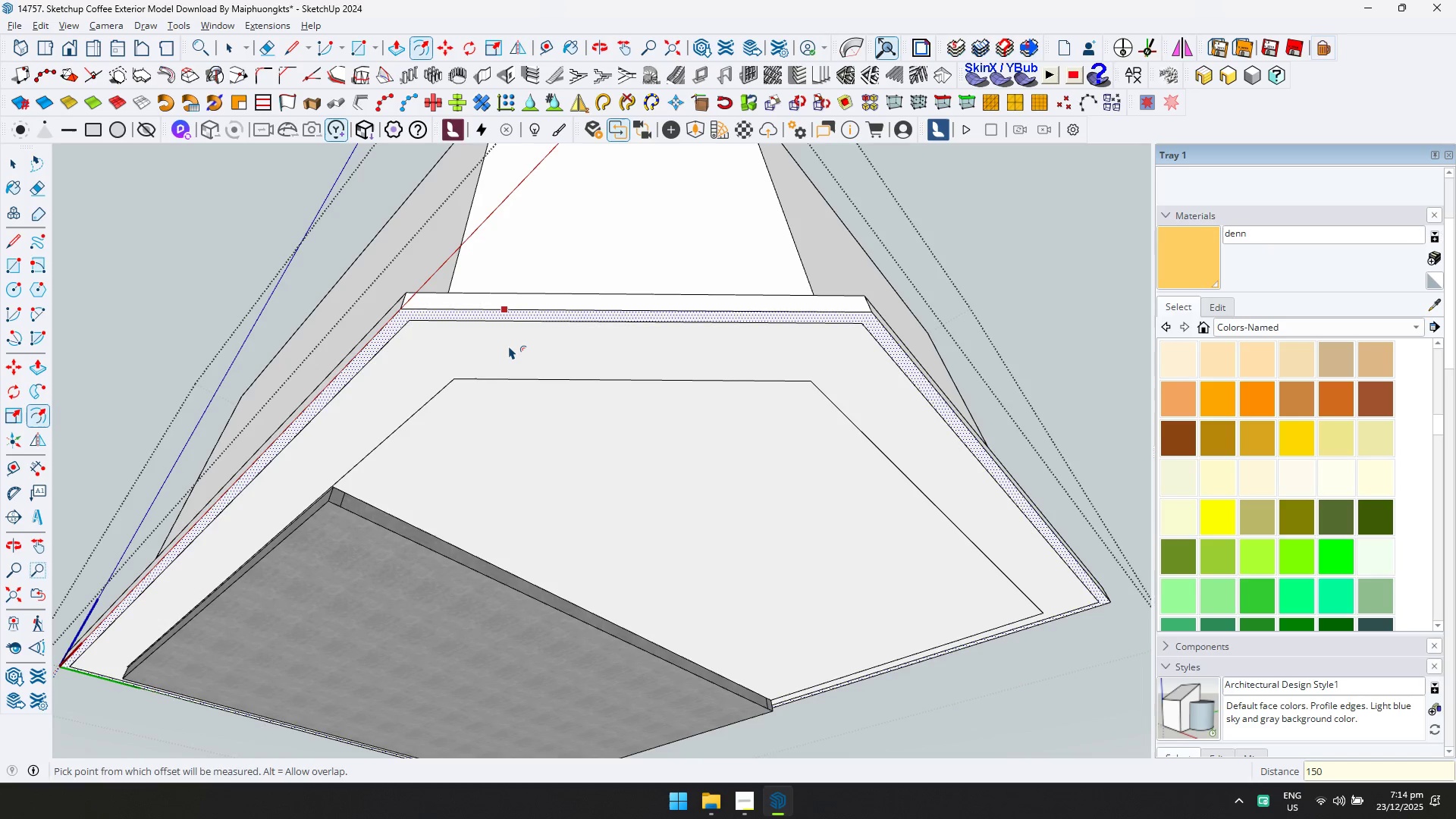 
key(Control+Z)
 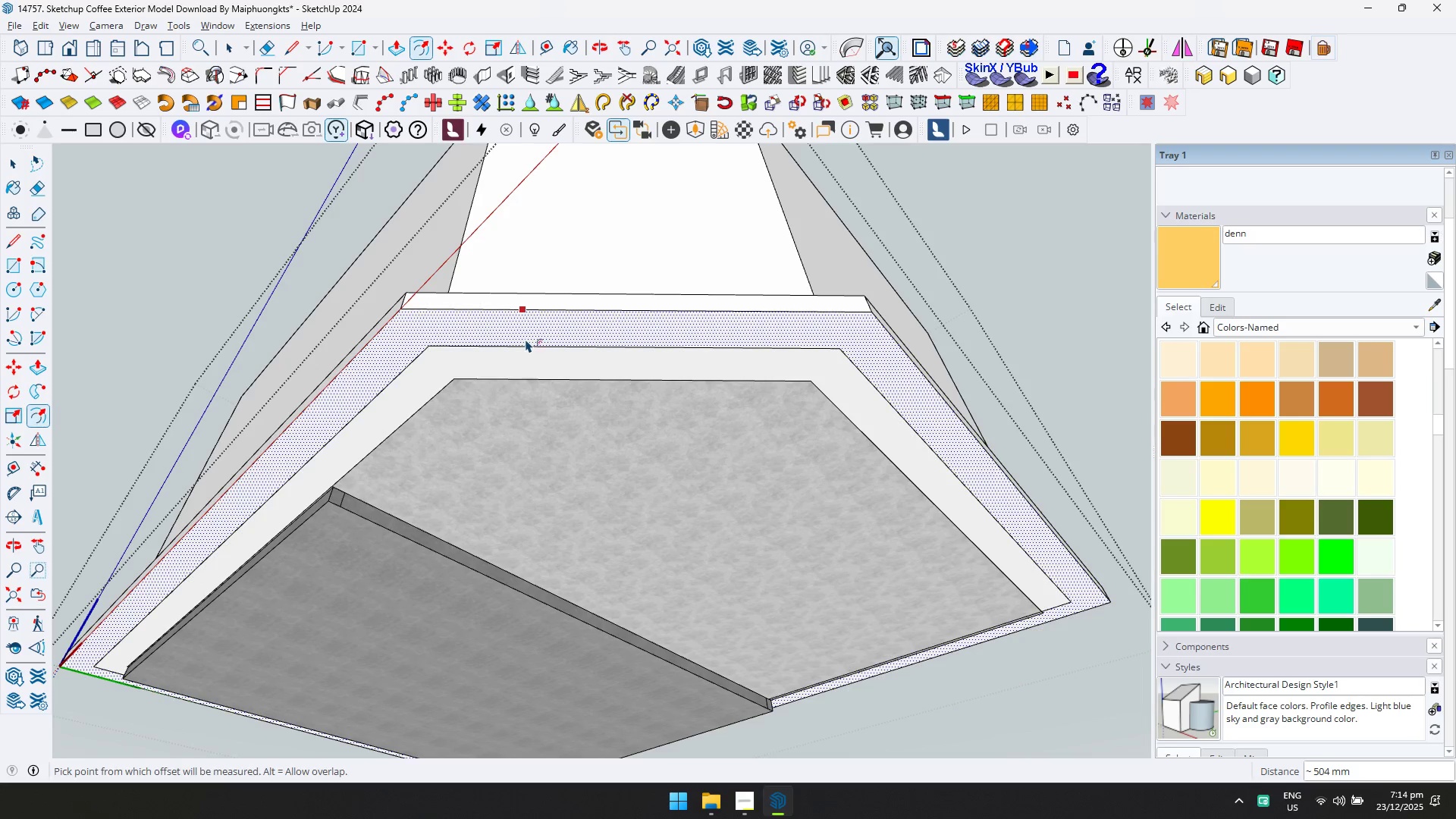 
key(Control+ControlLeft)
 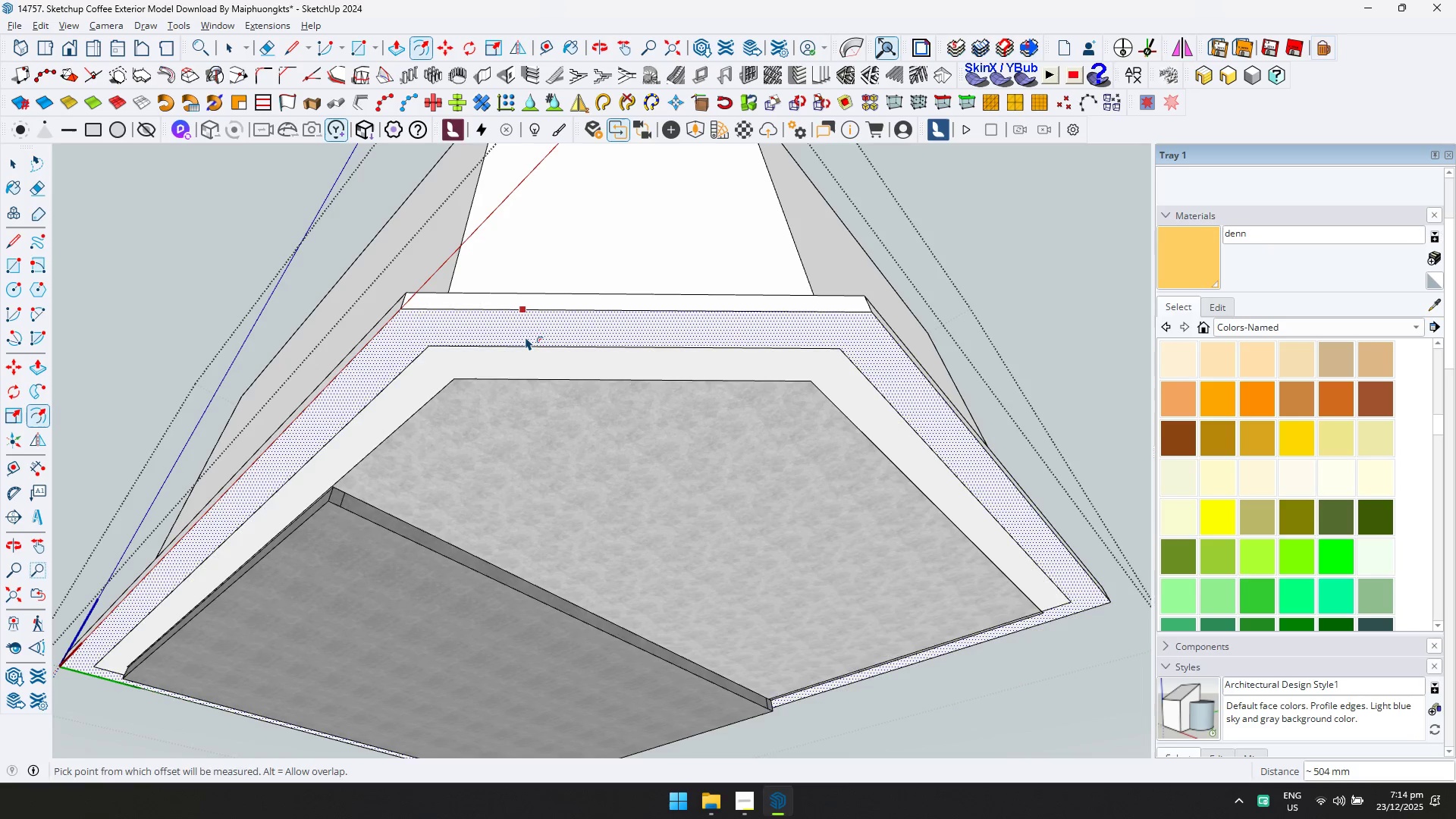 
key(Control+Z)
 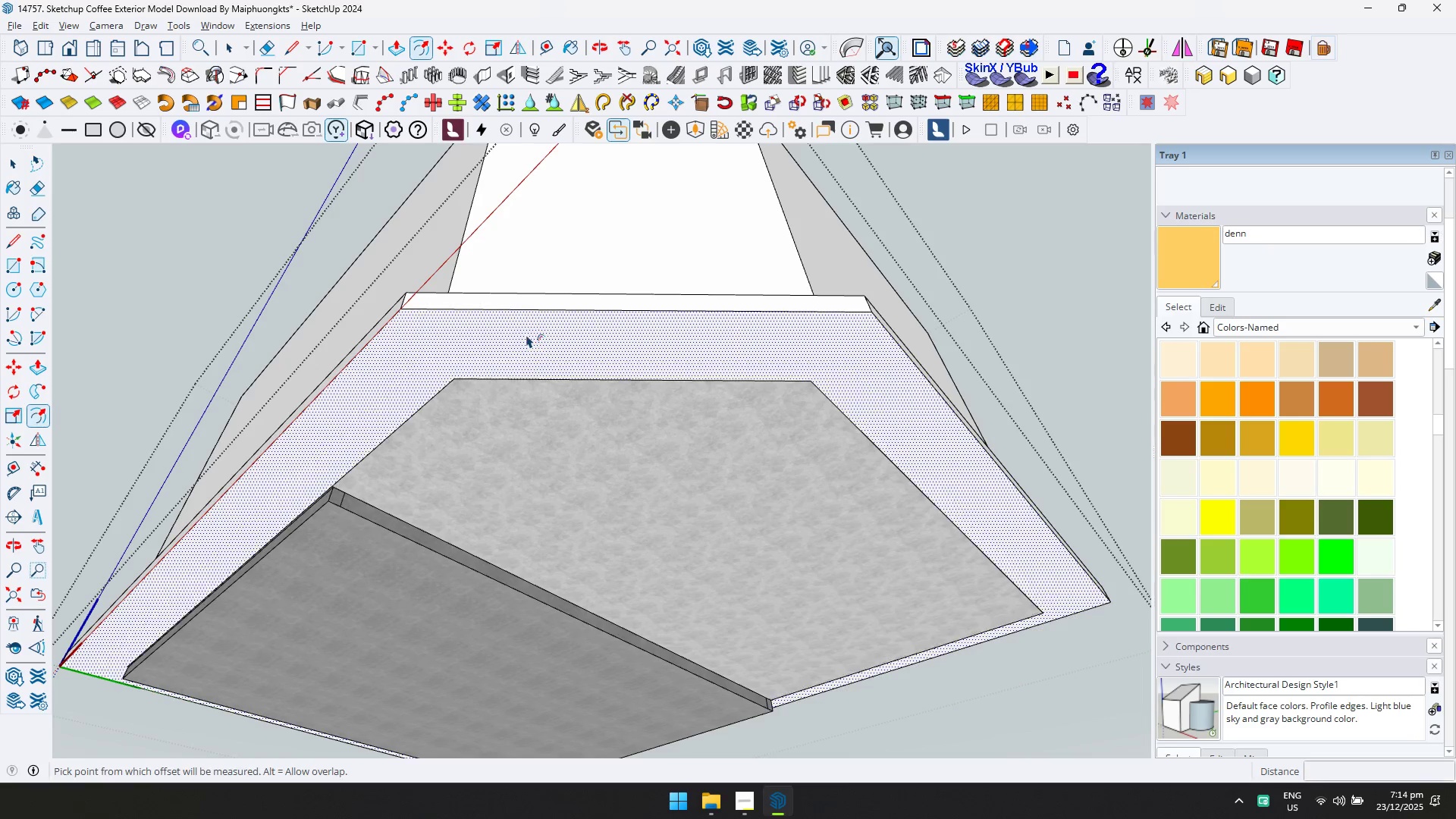 
left_click([527, 329])
 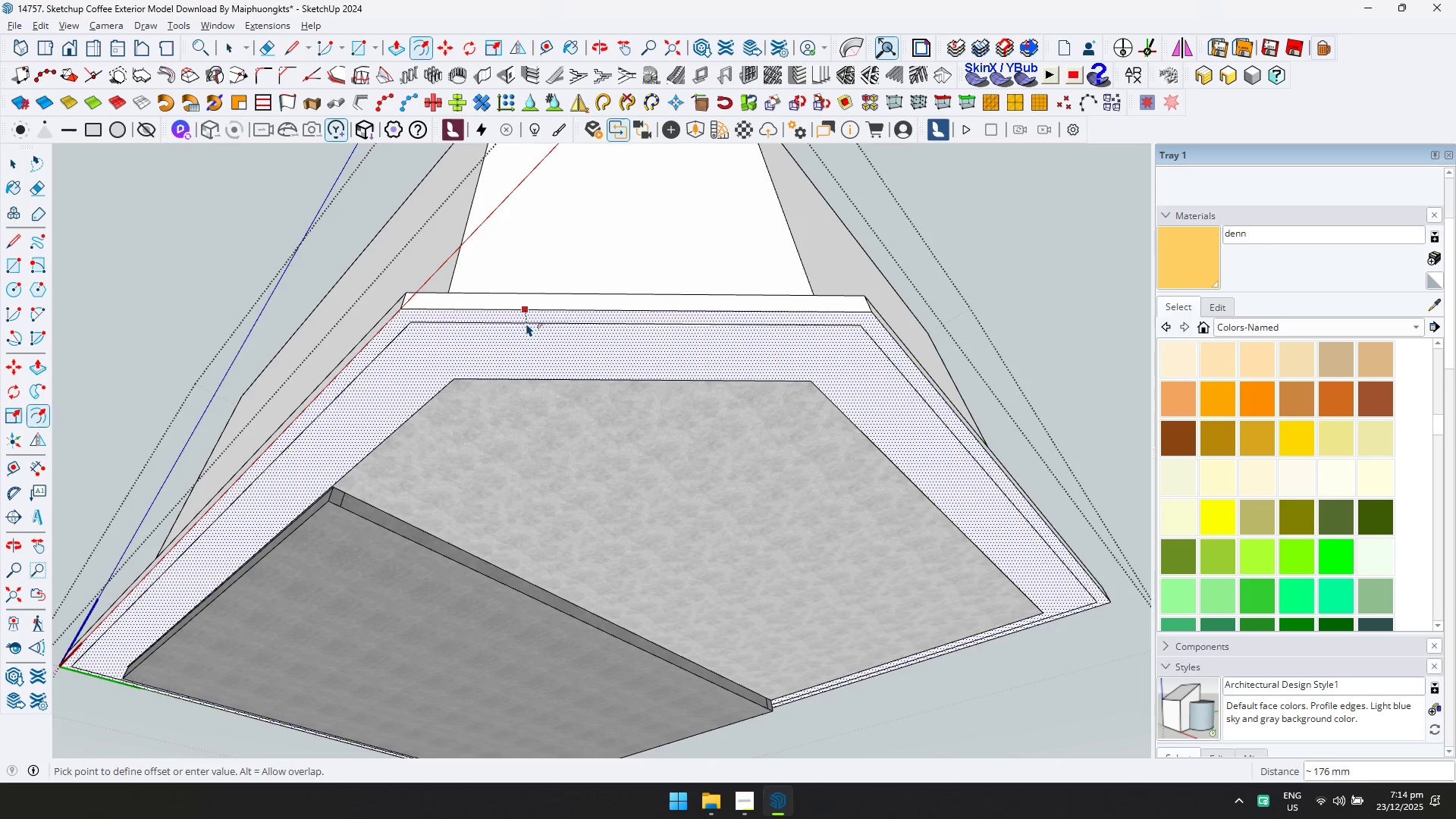 
left_click([527, 325])
 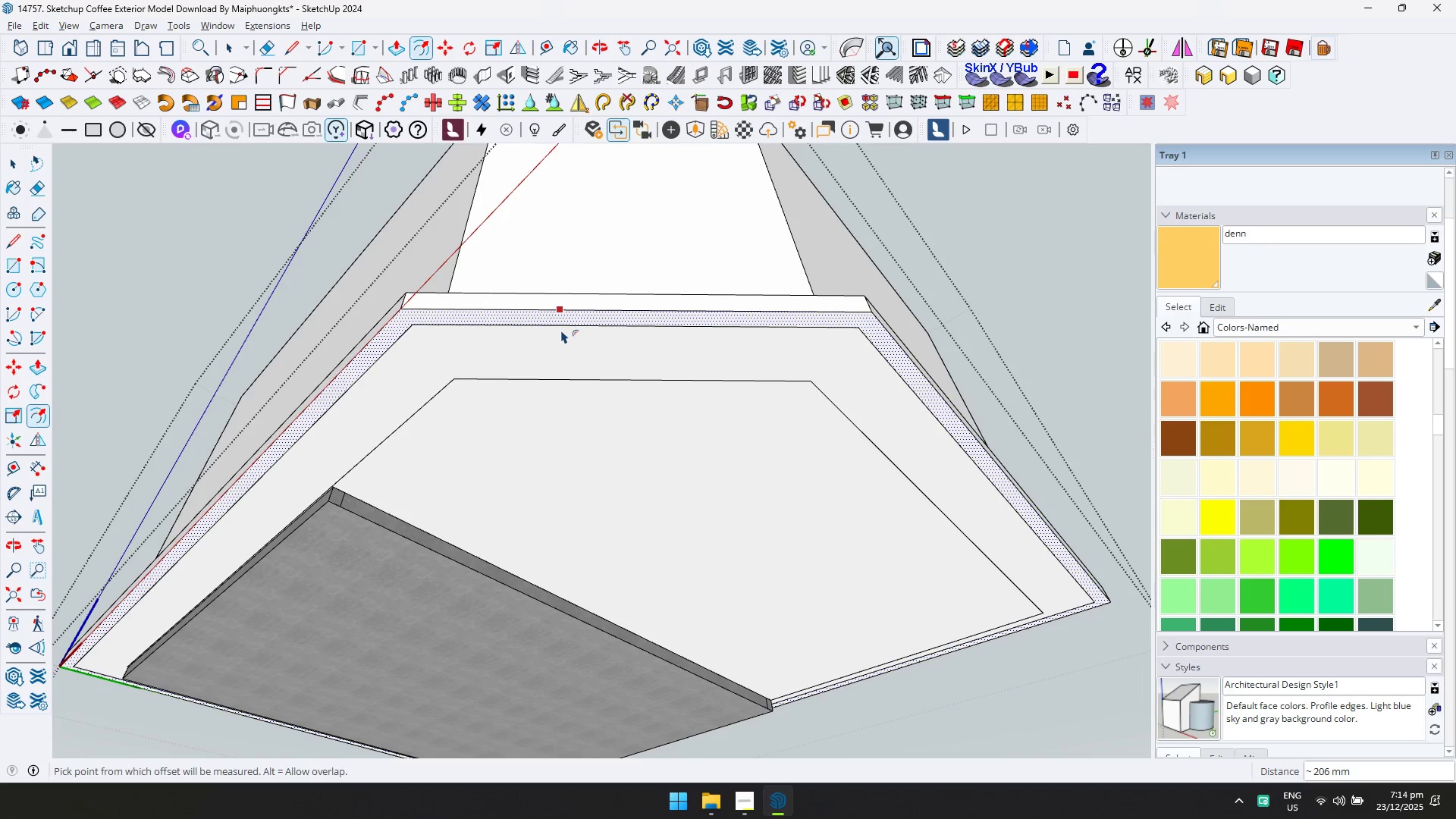 
key(Space)
 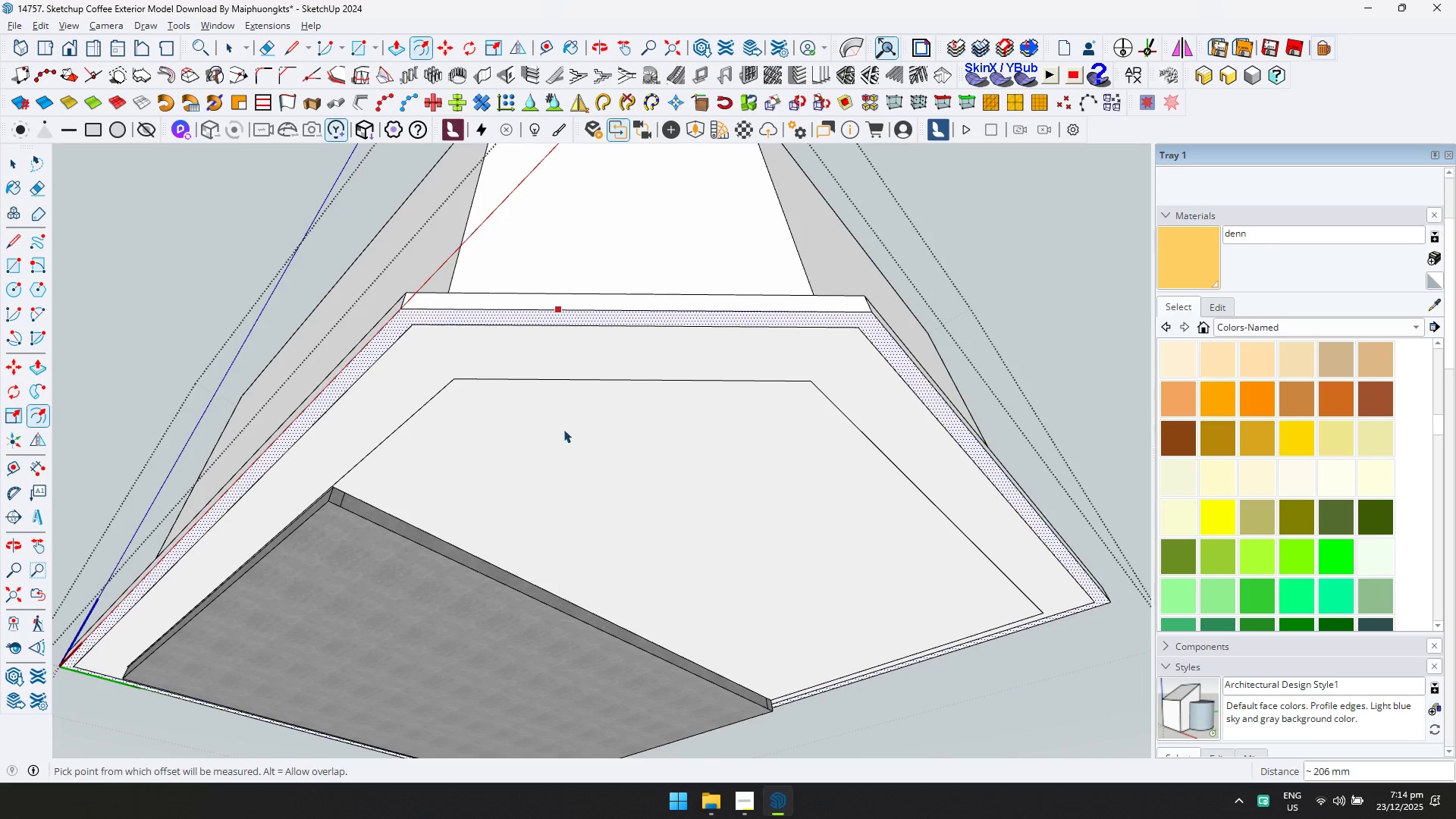 
left_click([563, 432])
 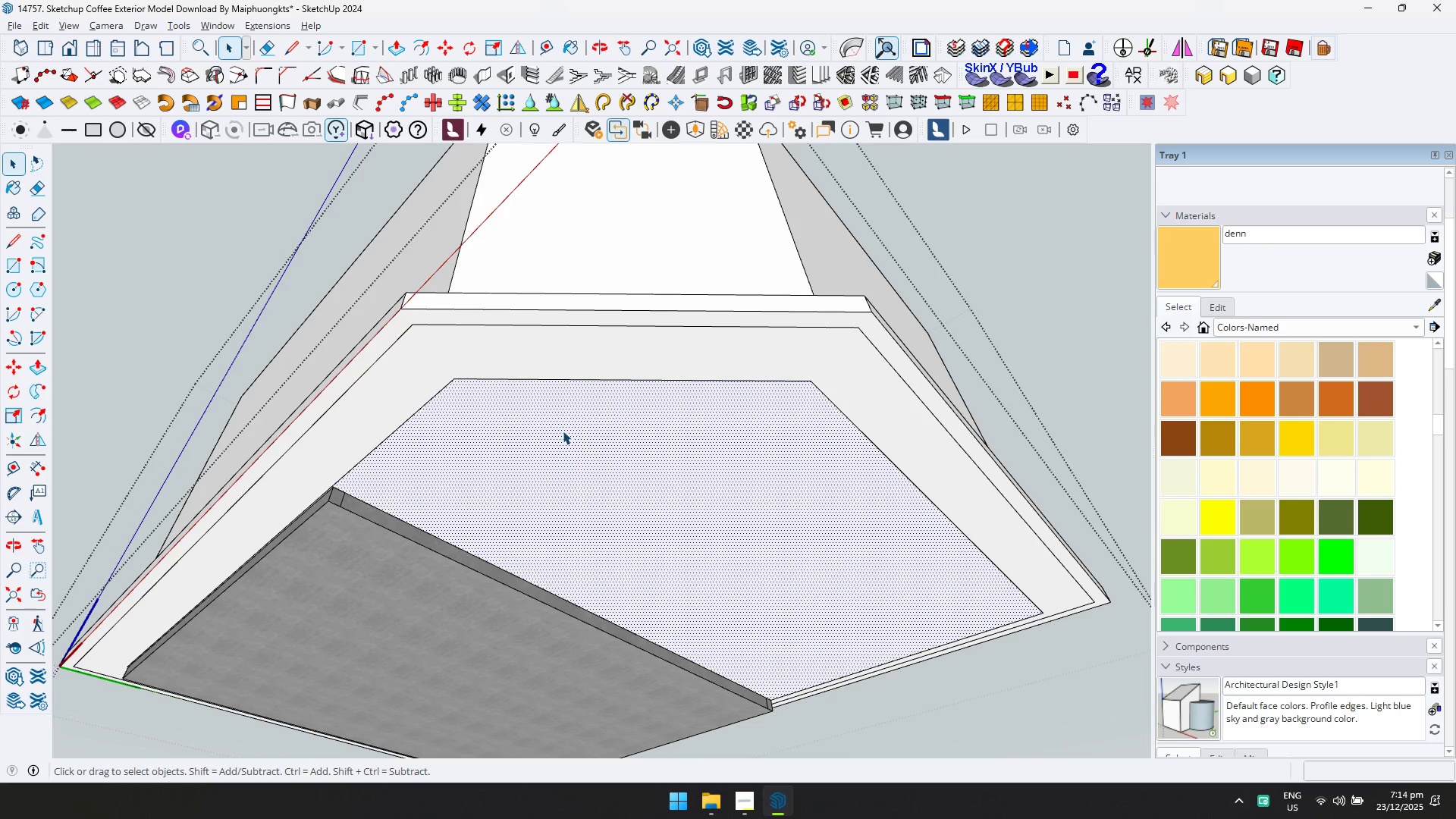 
key(Delete)
 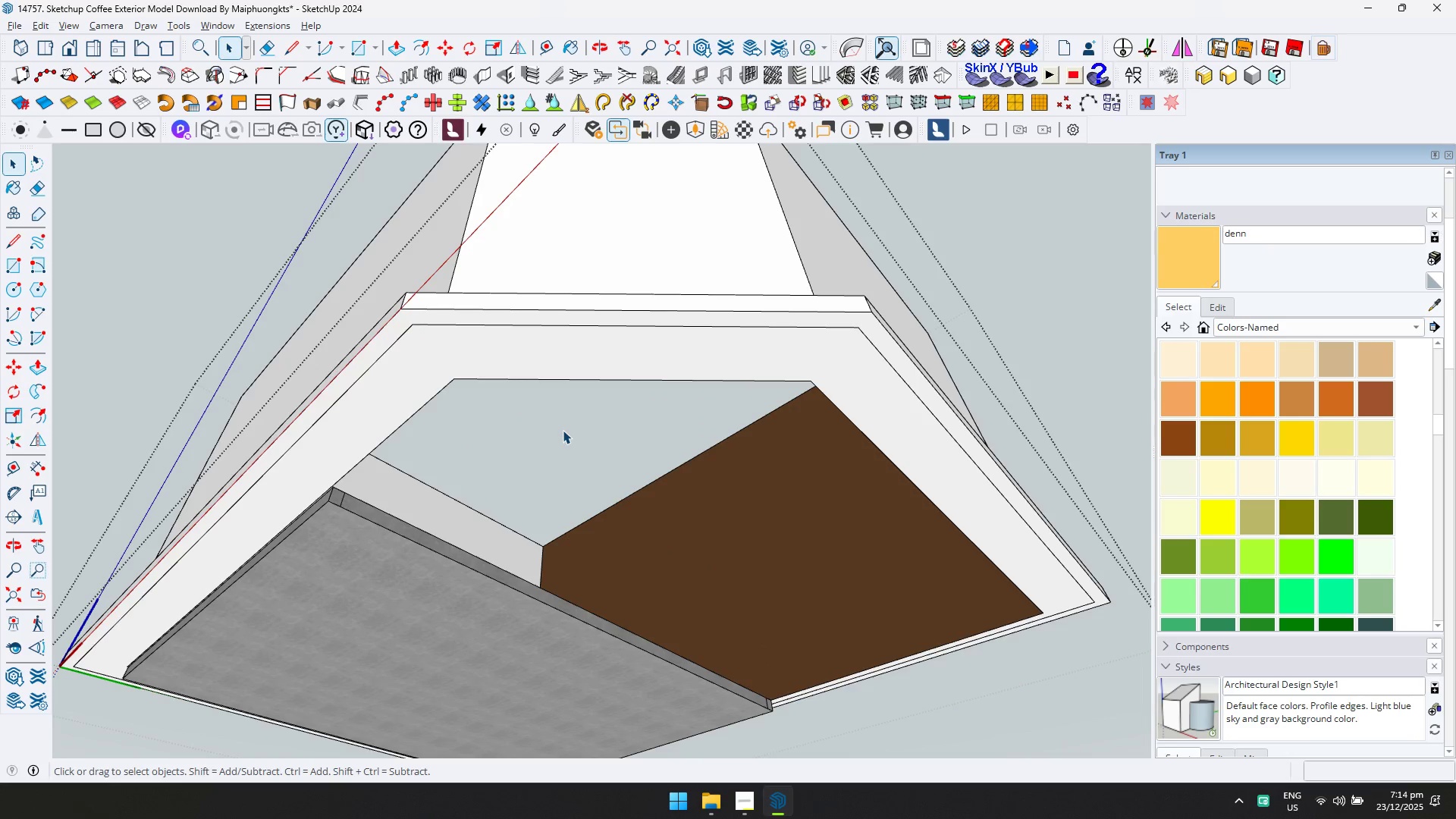 
key(Control+ControlLeft)
 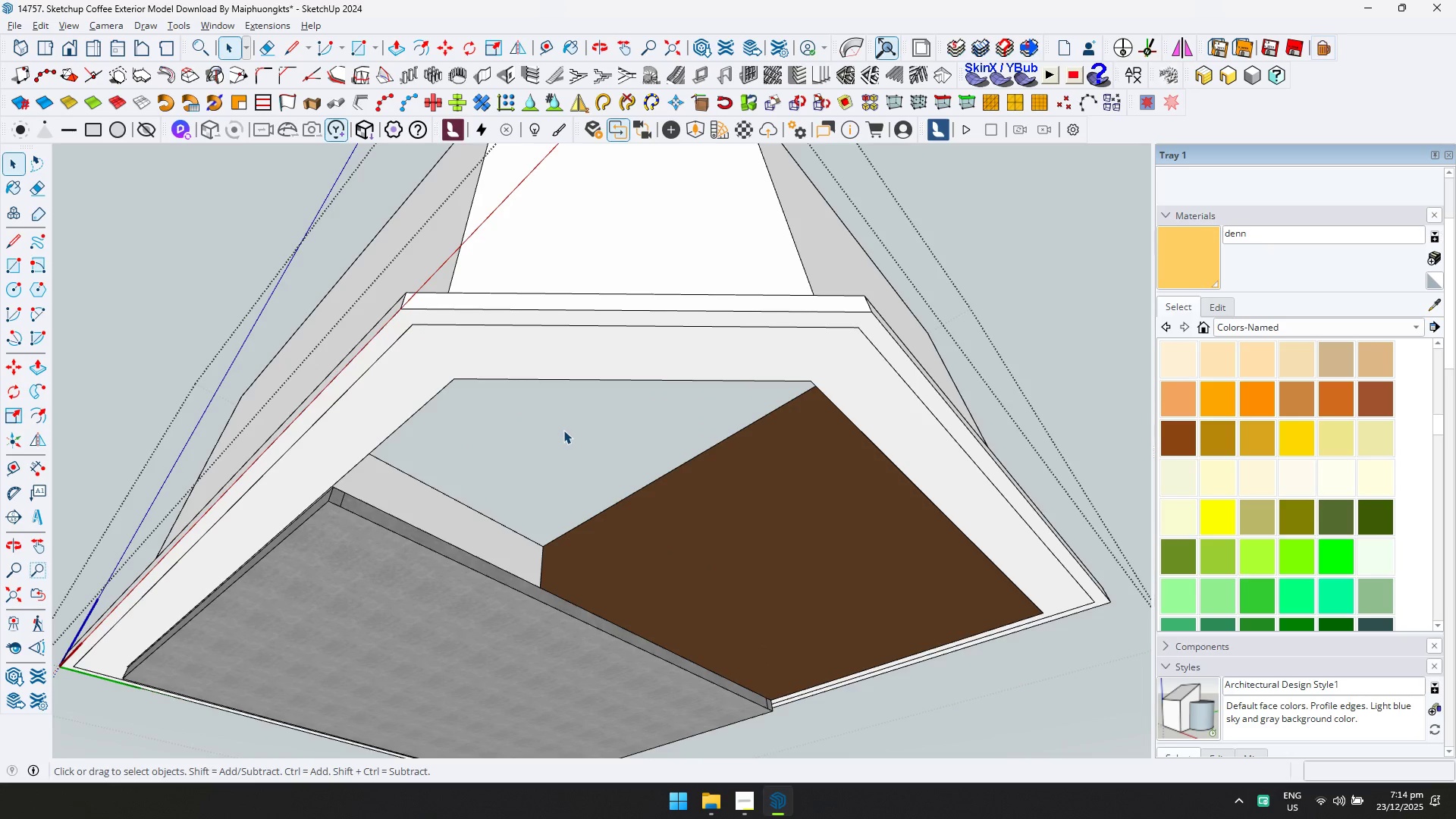 
key(Control+Z)
 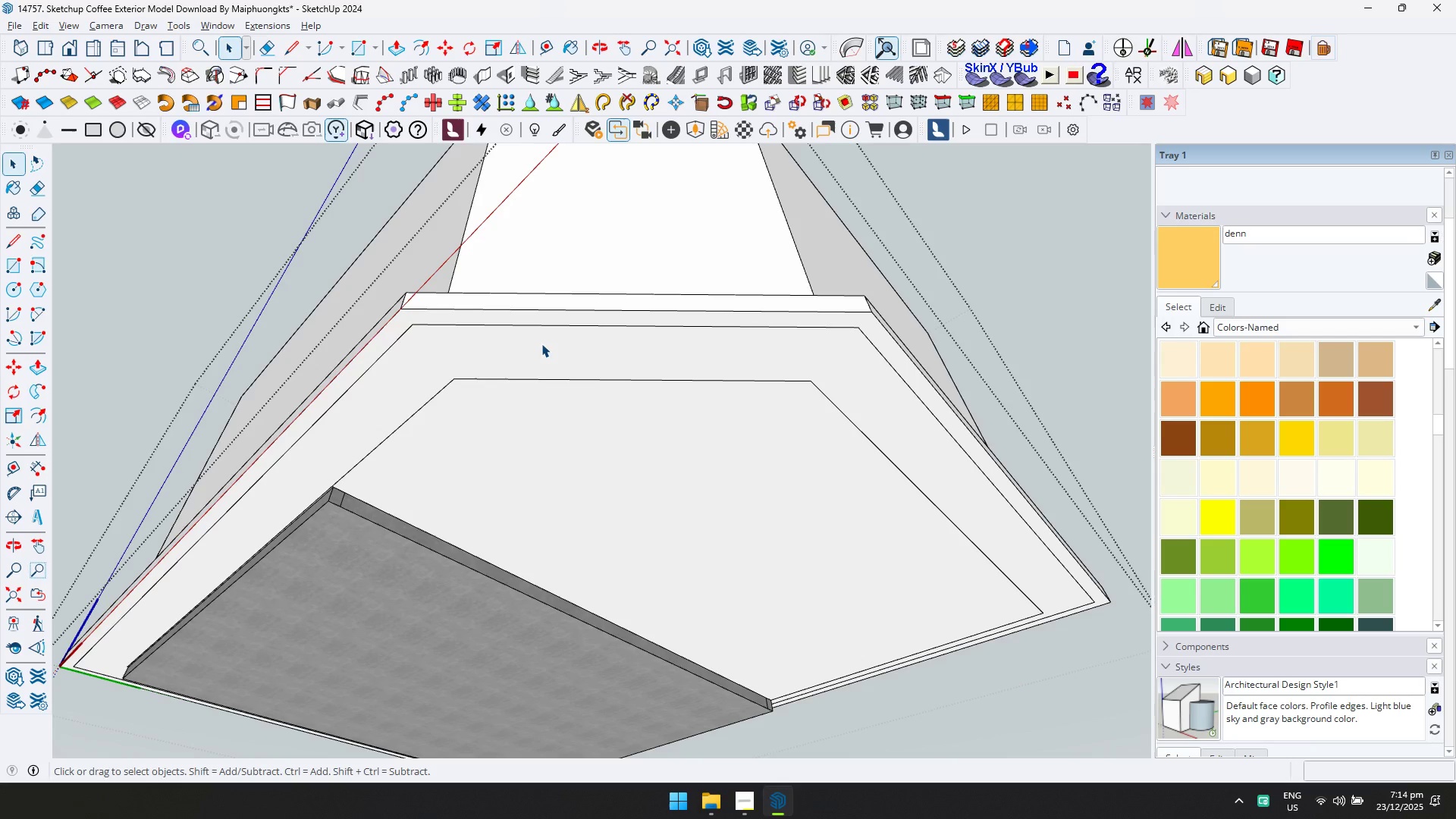 
key(D)
 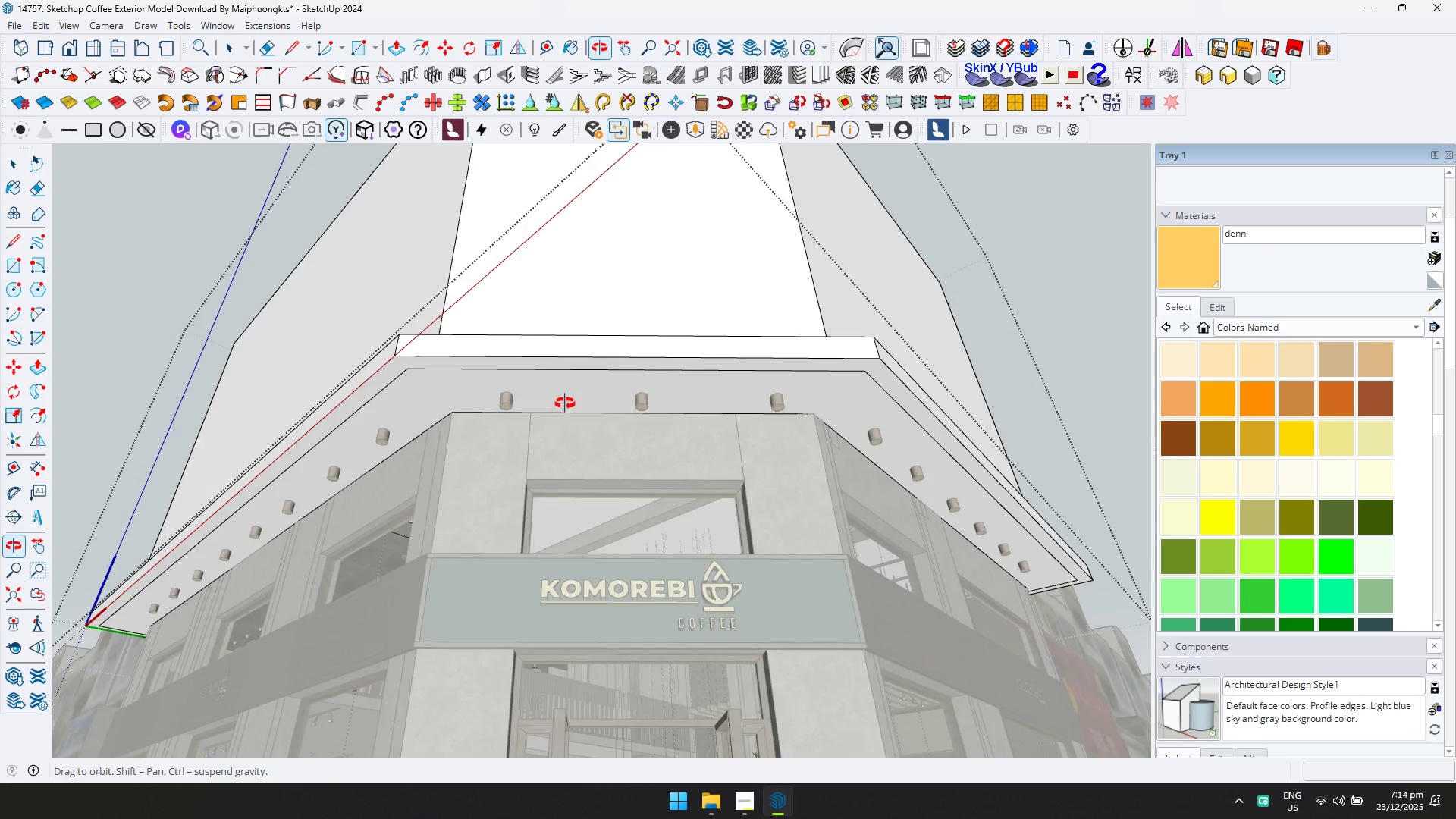 
key(Control+Z)
 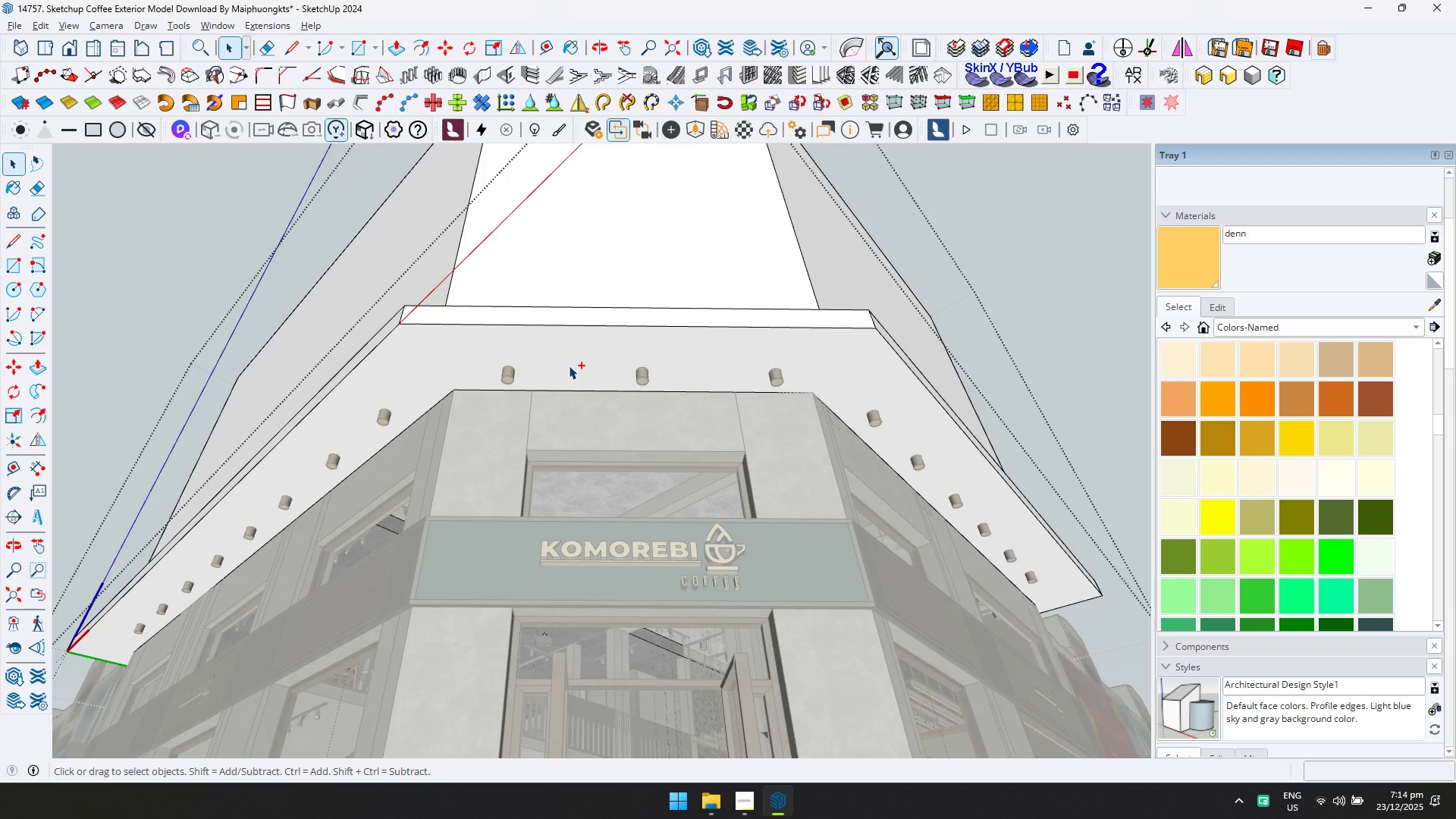 
left_click([576, 350])
 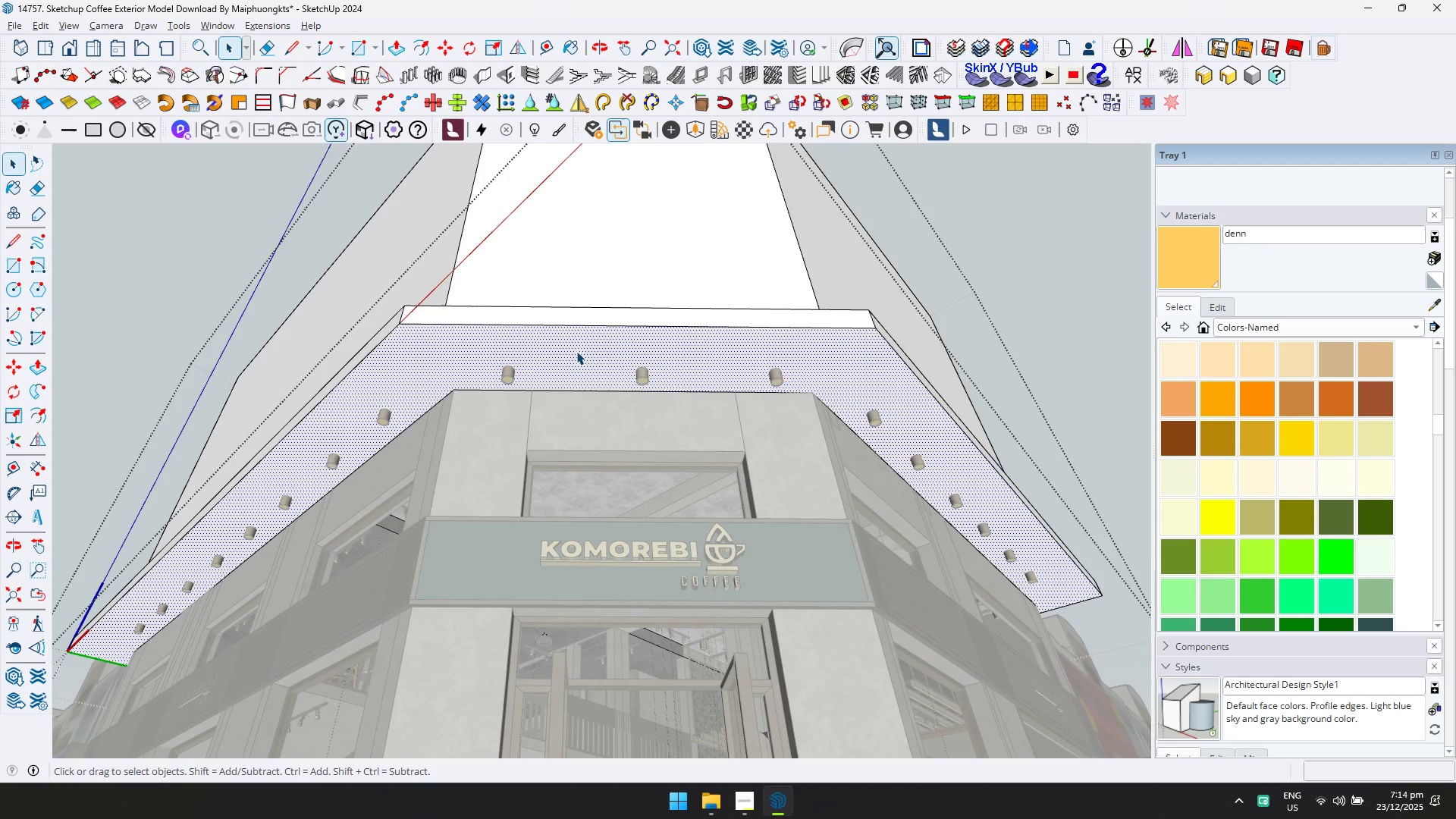 
key(D)
 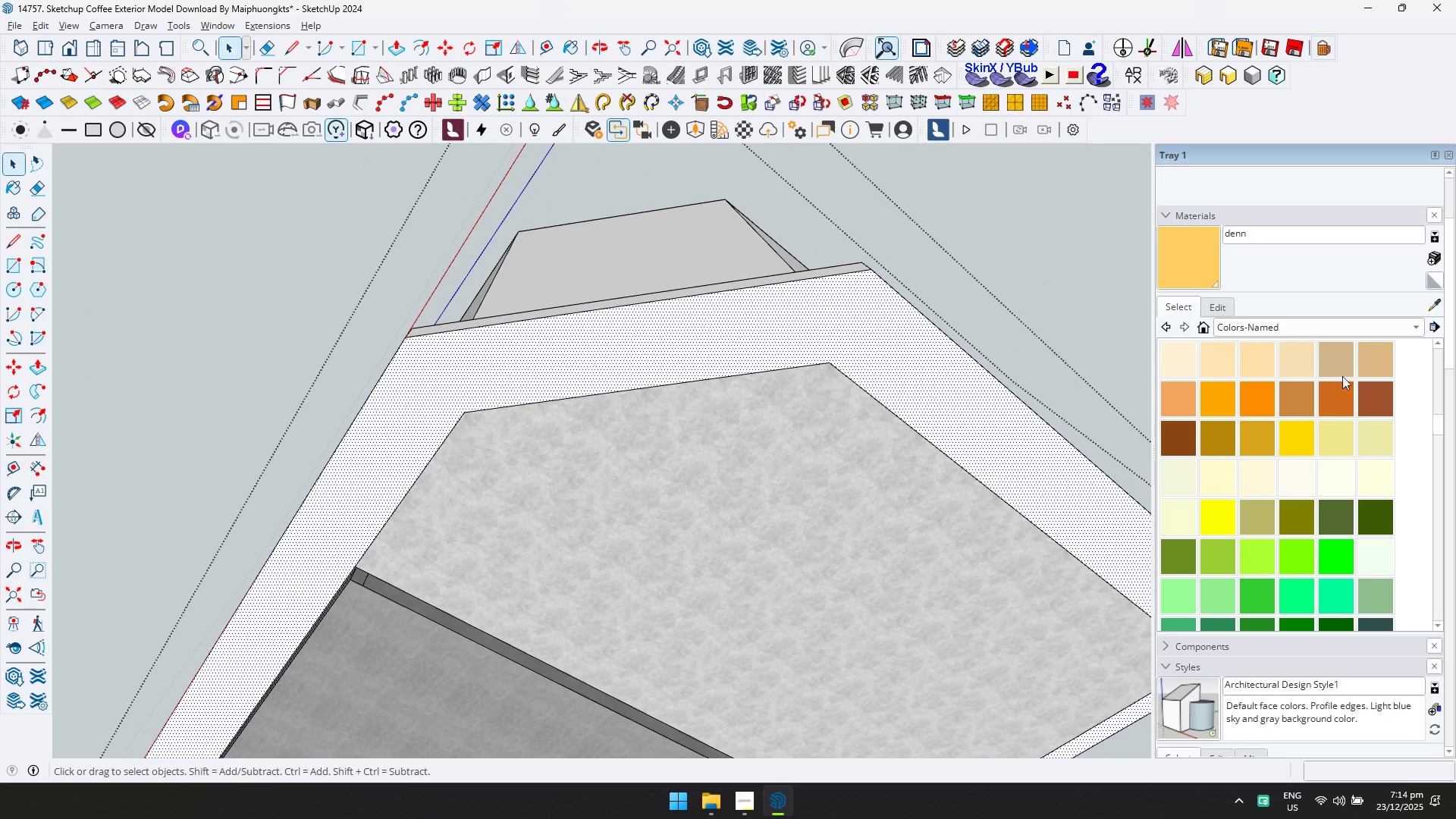 
double_click([841, 514])
 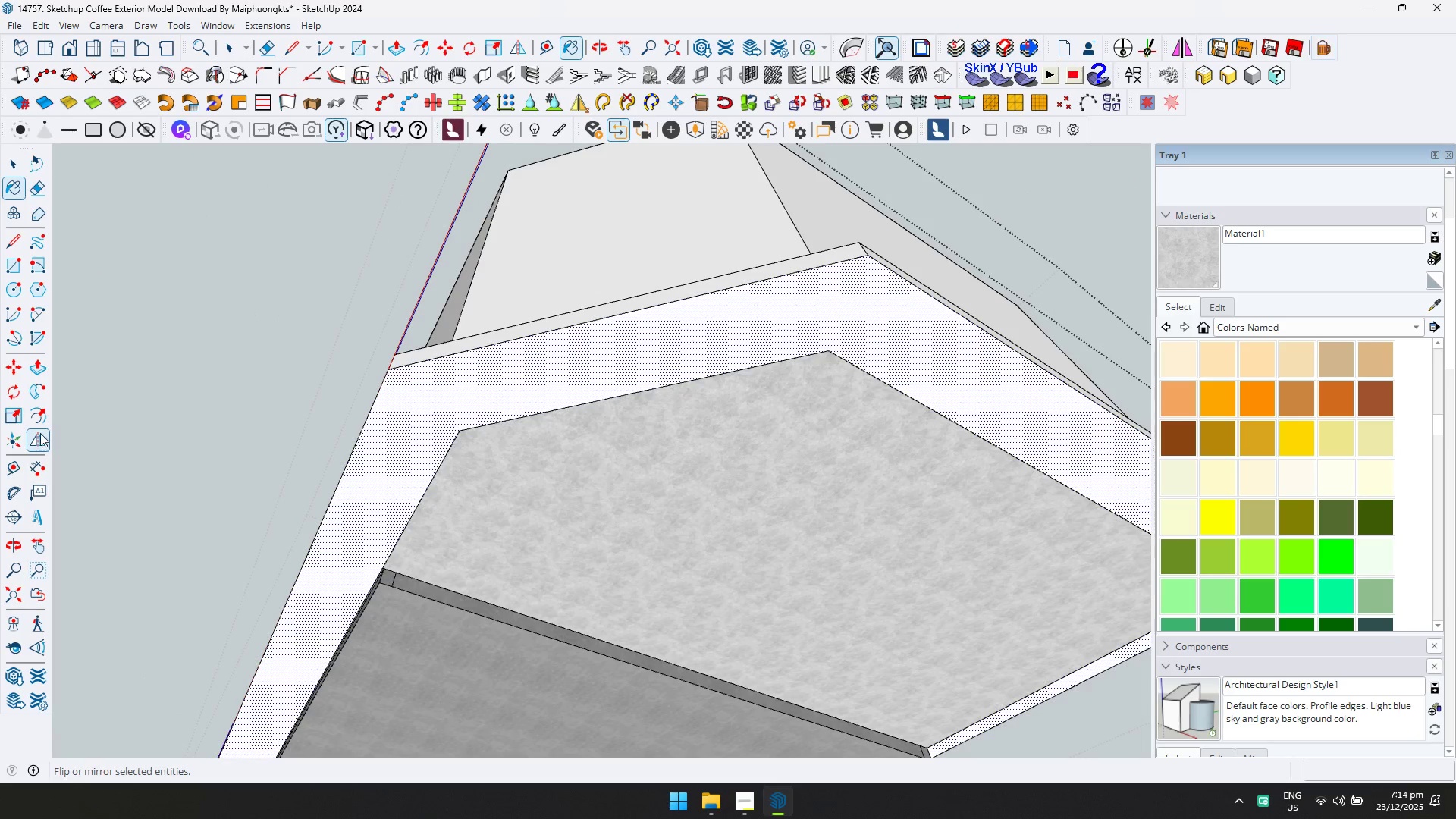 
double_click([460, 407])
 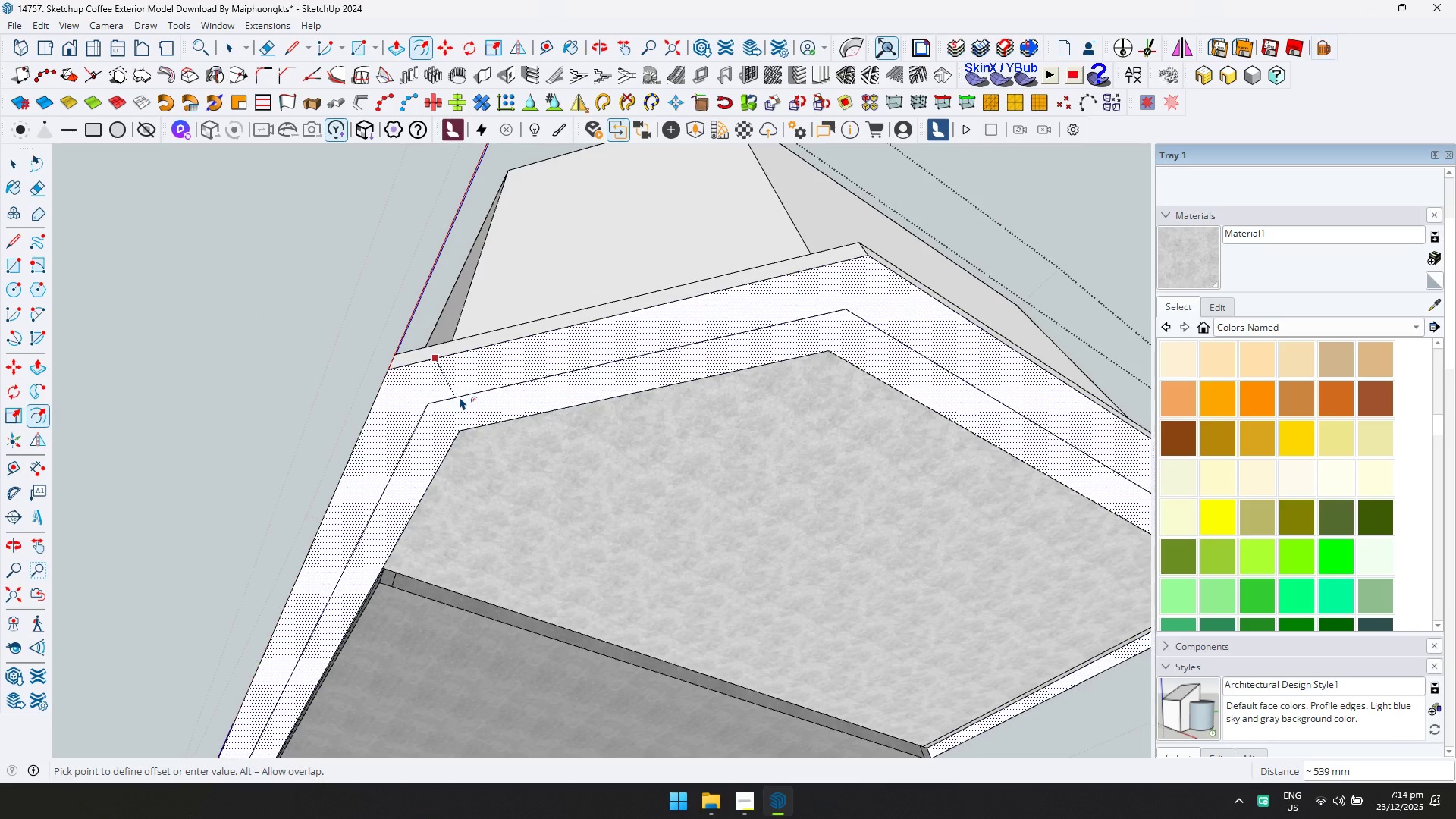 
type(150)
 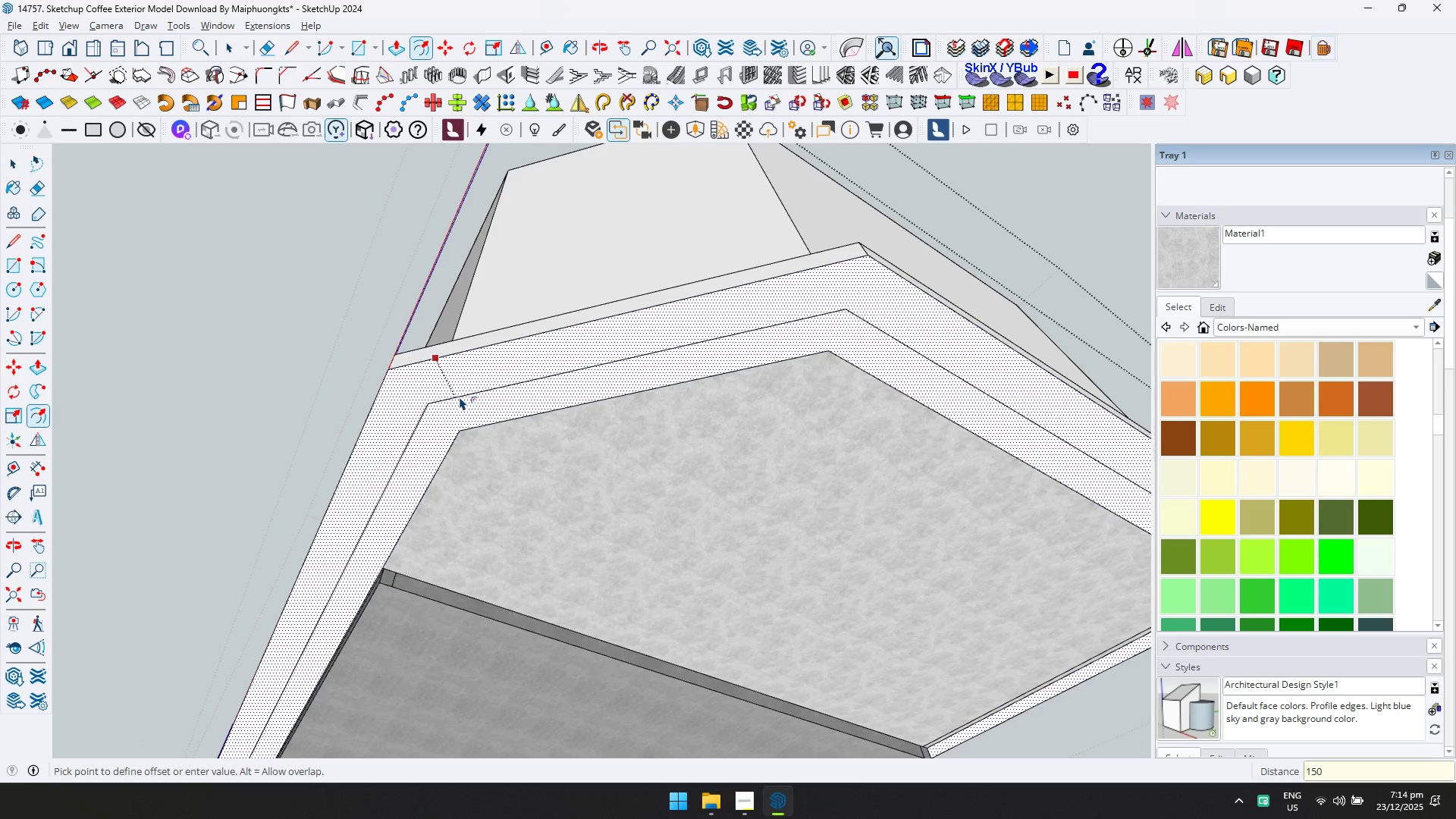 
key(Enter)
 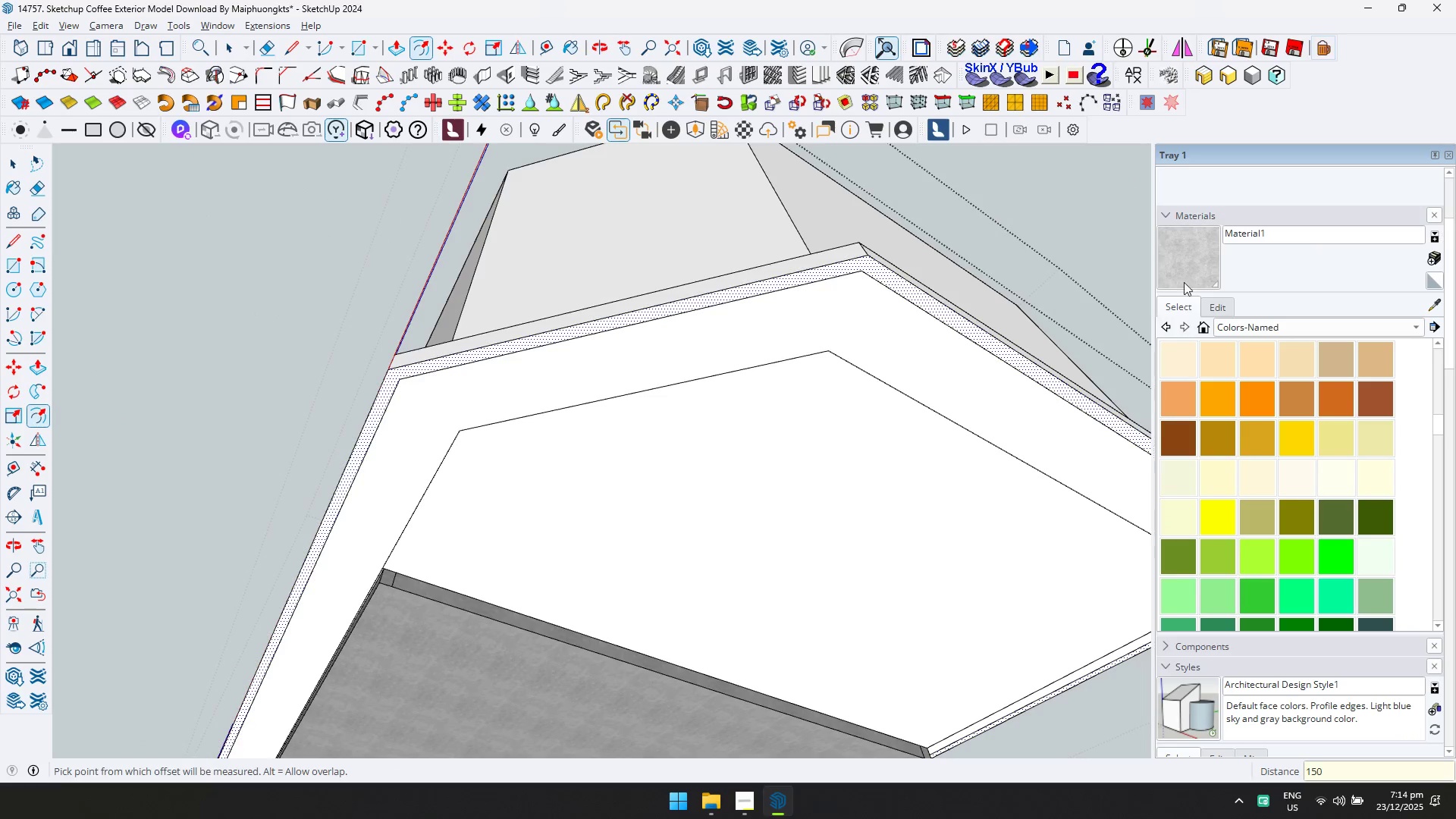 
left_click_drag(start_coordinate=[700, 490], to_coordinate=[694, 491])
 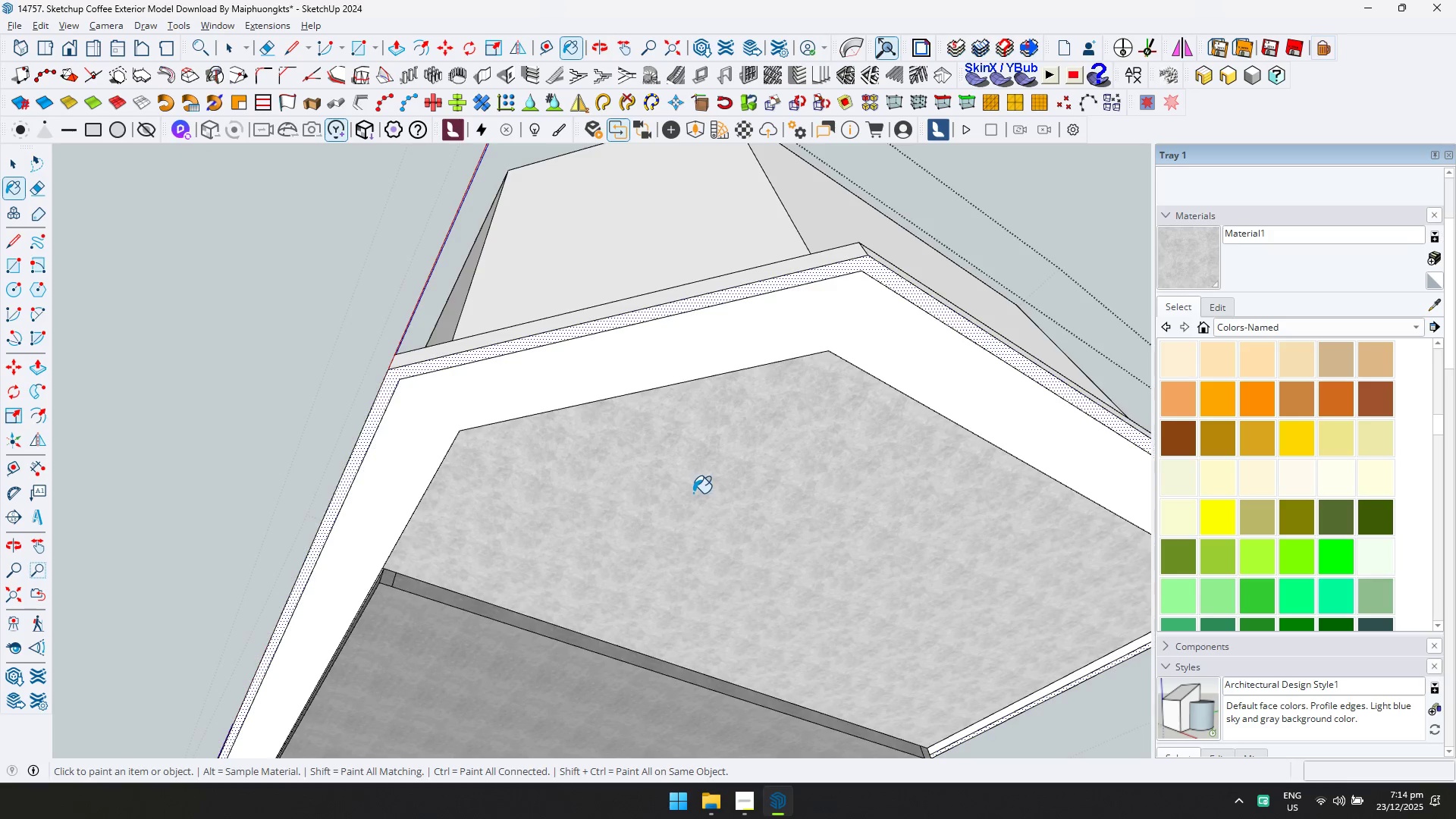 
scroll: coordinate [682, 497], scroll_direction: down, amount: 4.0
 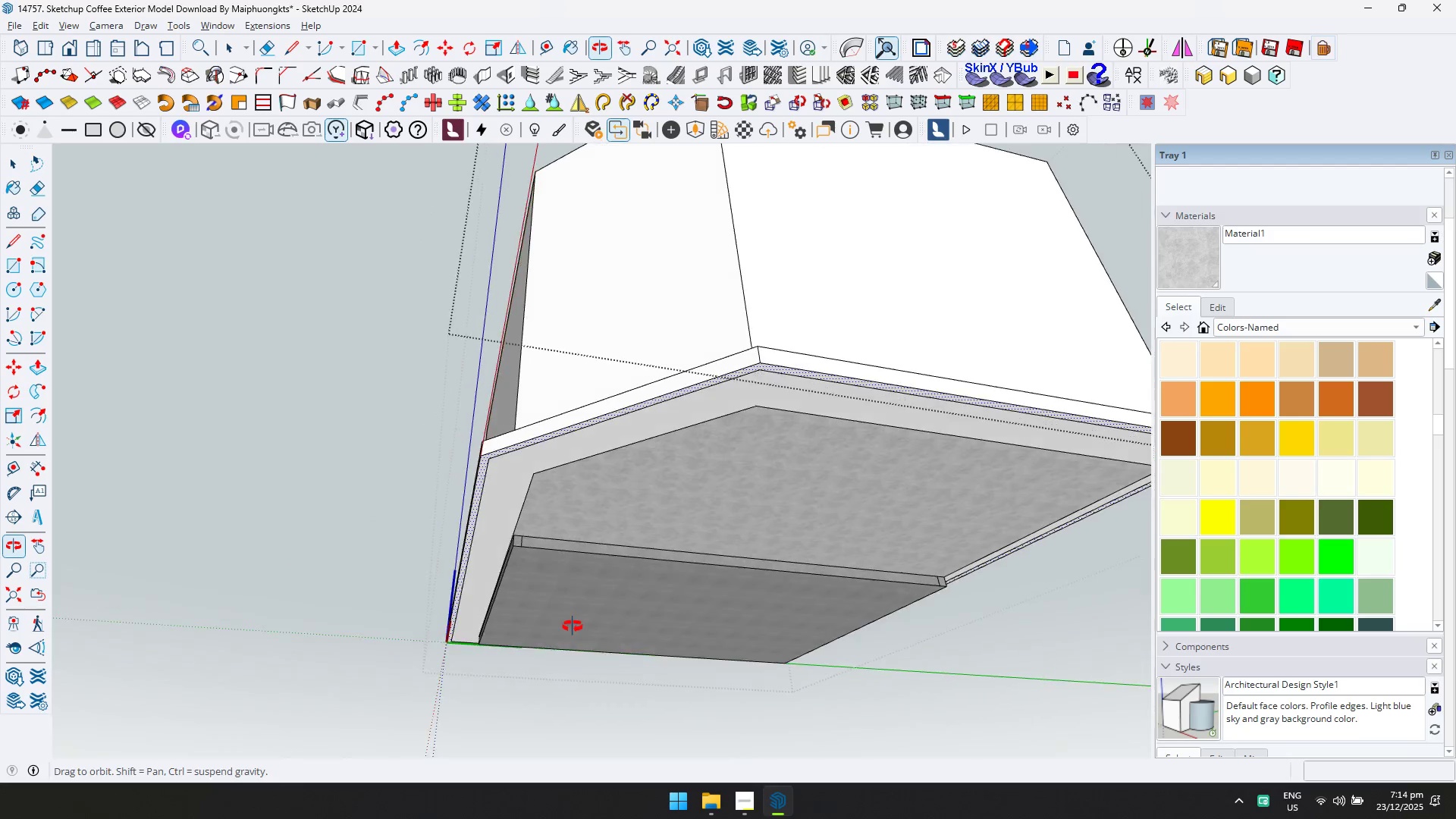 
key(Shift+ShiftLeft)
 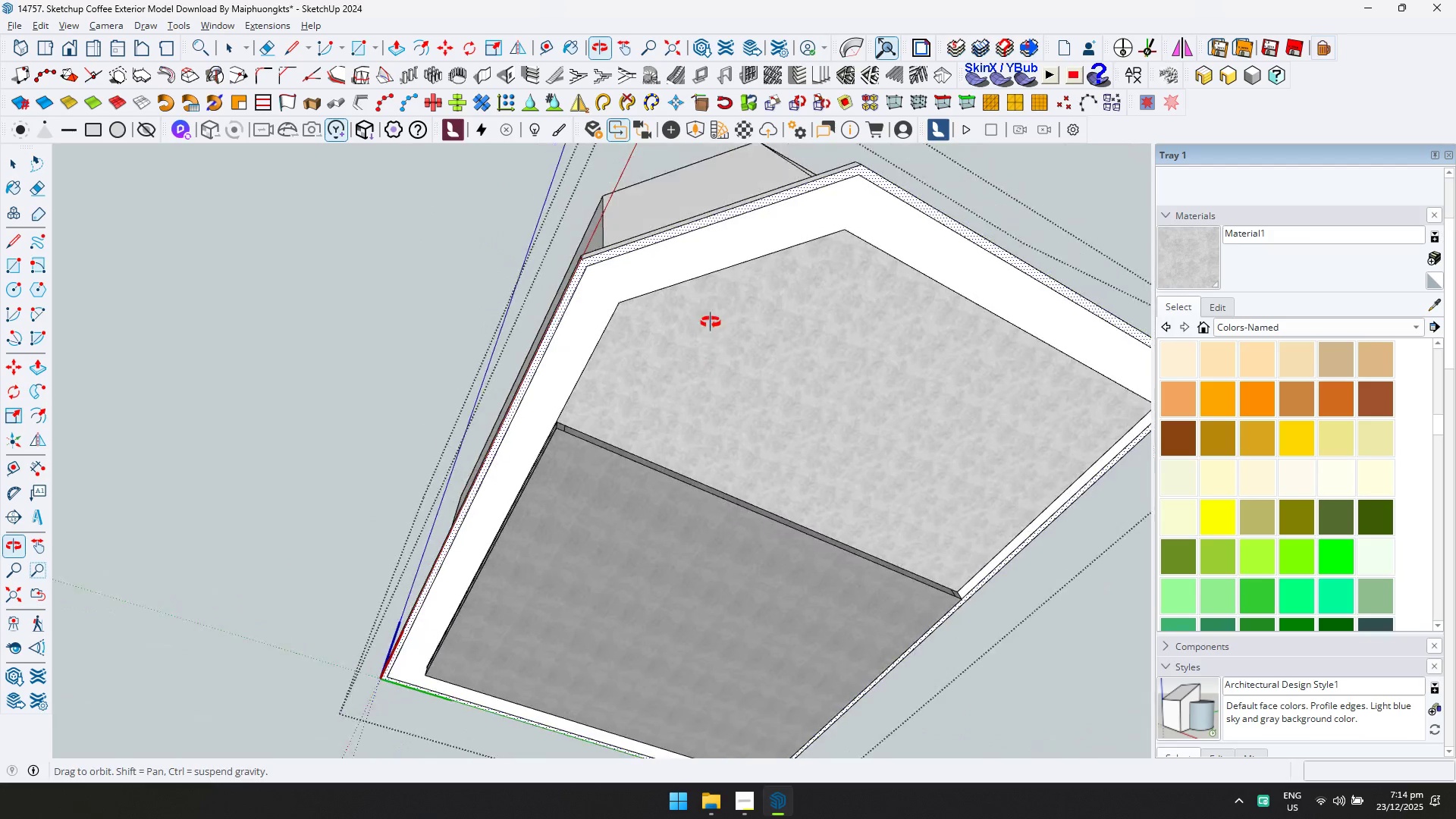 
key(Space)
 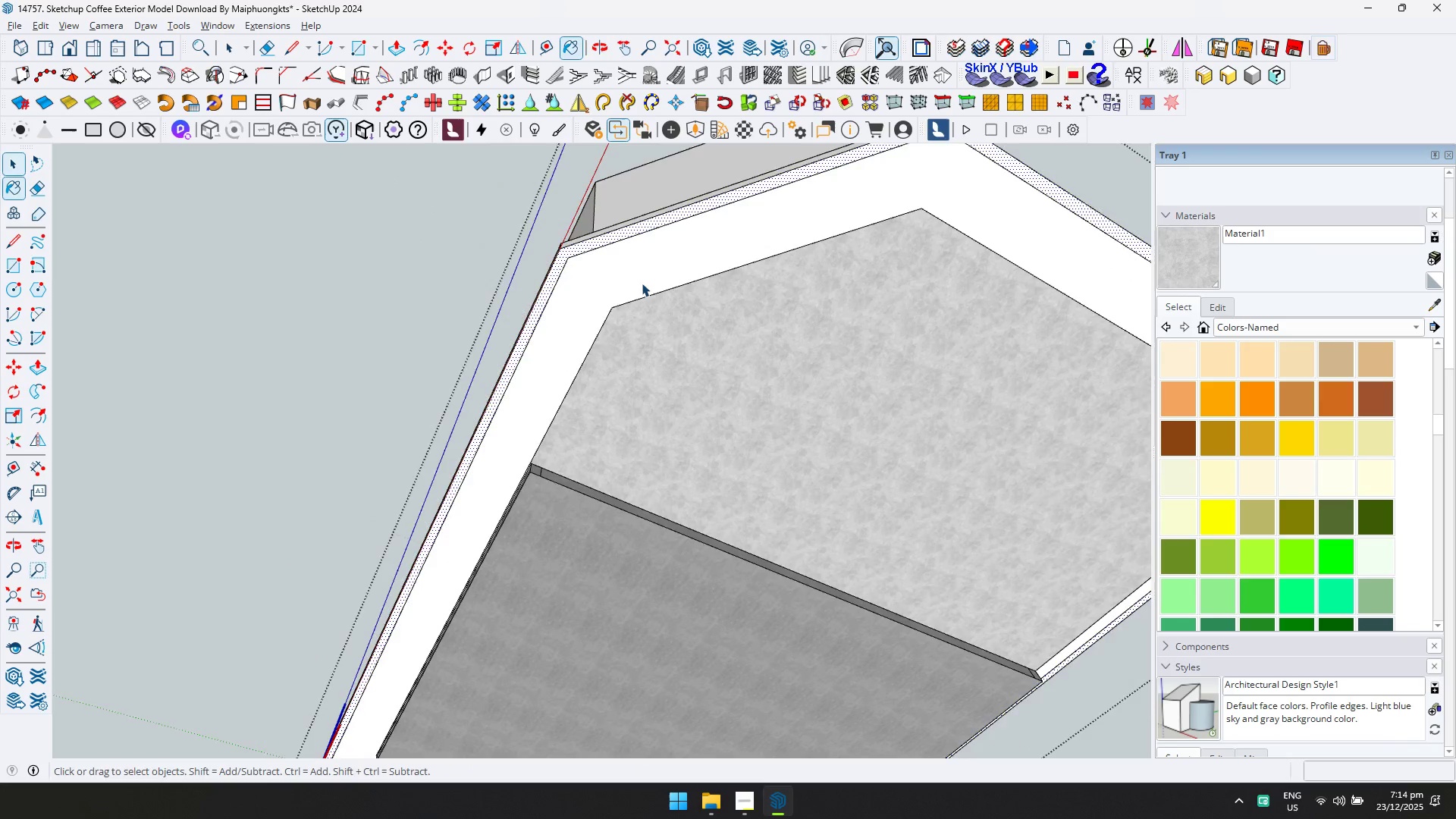 
scroll: coordinate [642, 285], scroll_direction: up, amount: 3.0
 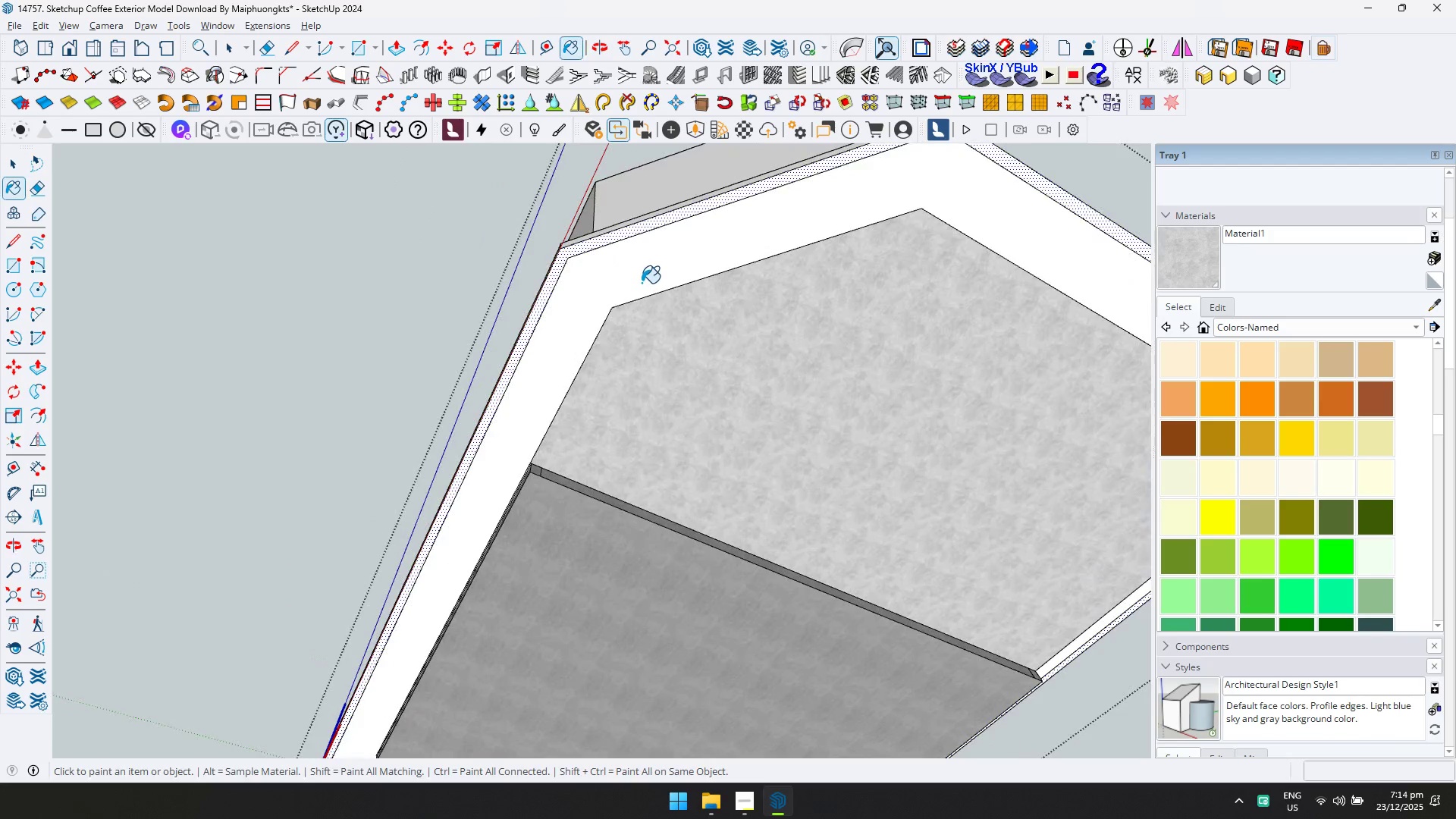 
type(DP)
 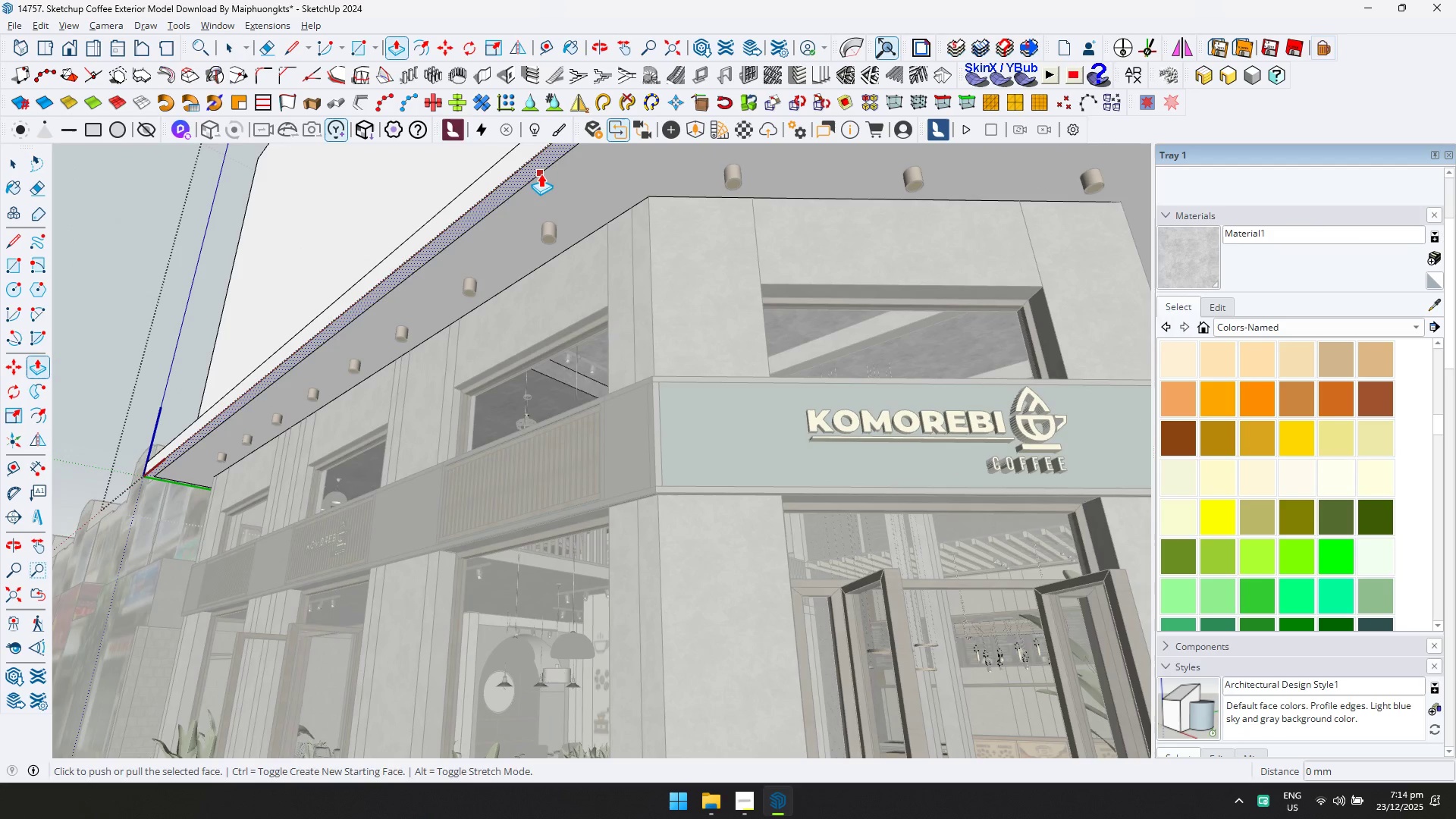 
scroll: coordinate [643, 381], scroll_direction: up, amount: 1.0
 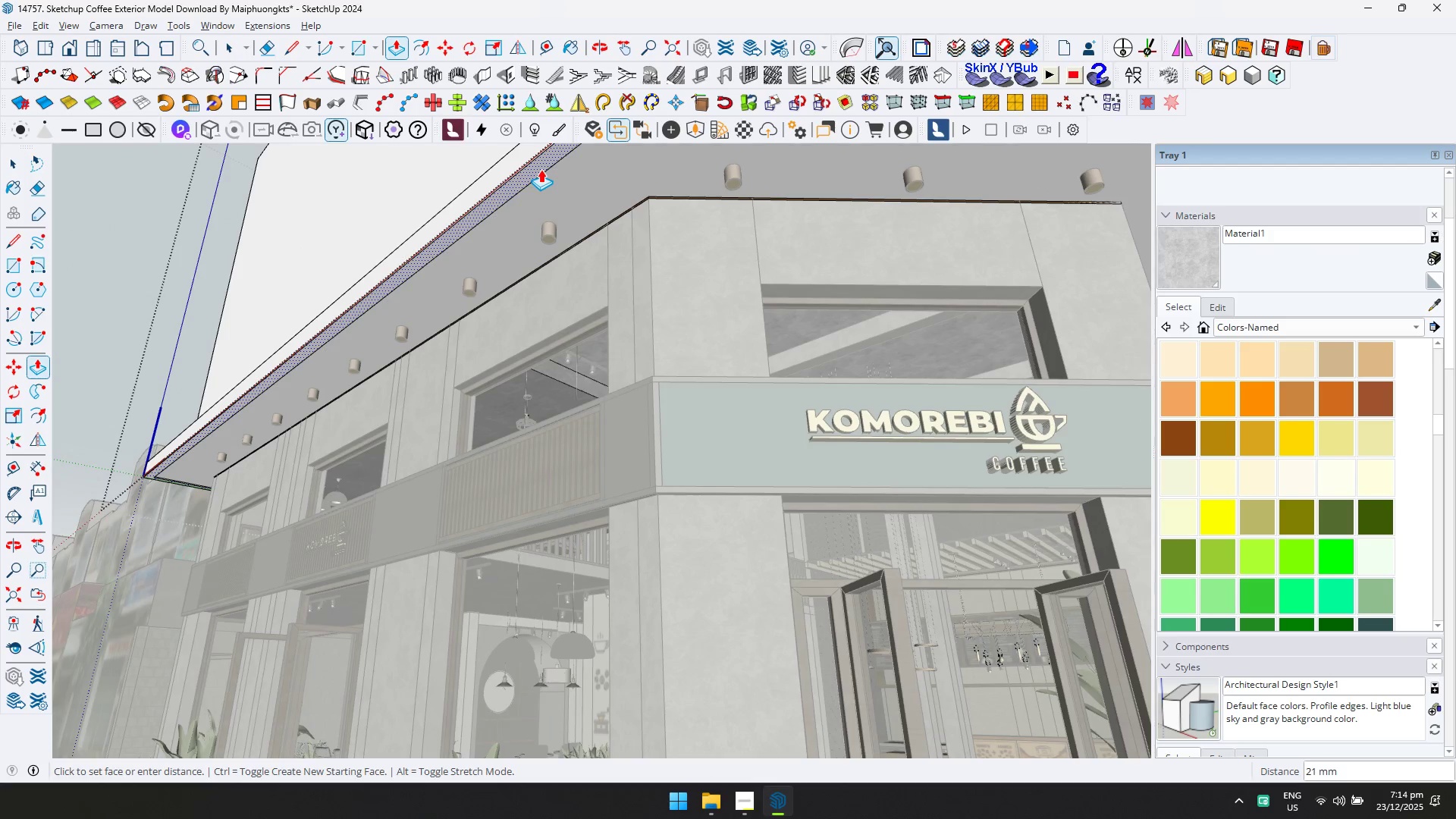 
key(Escape)
 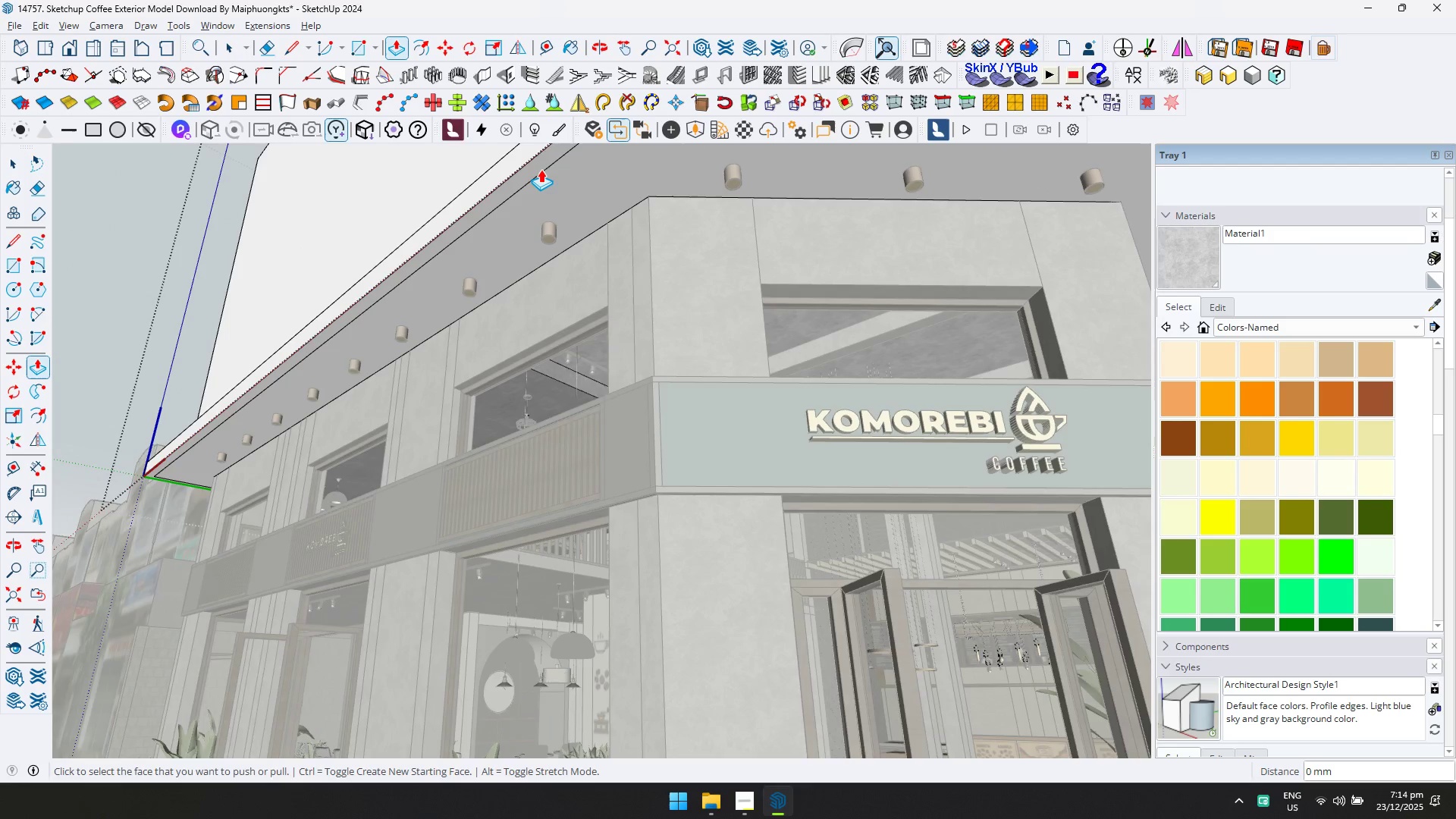 
key(D)
 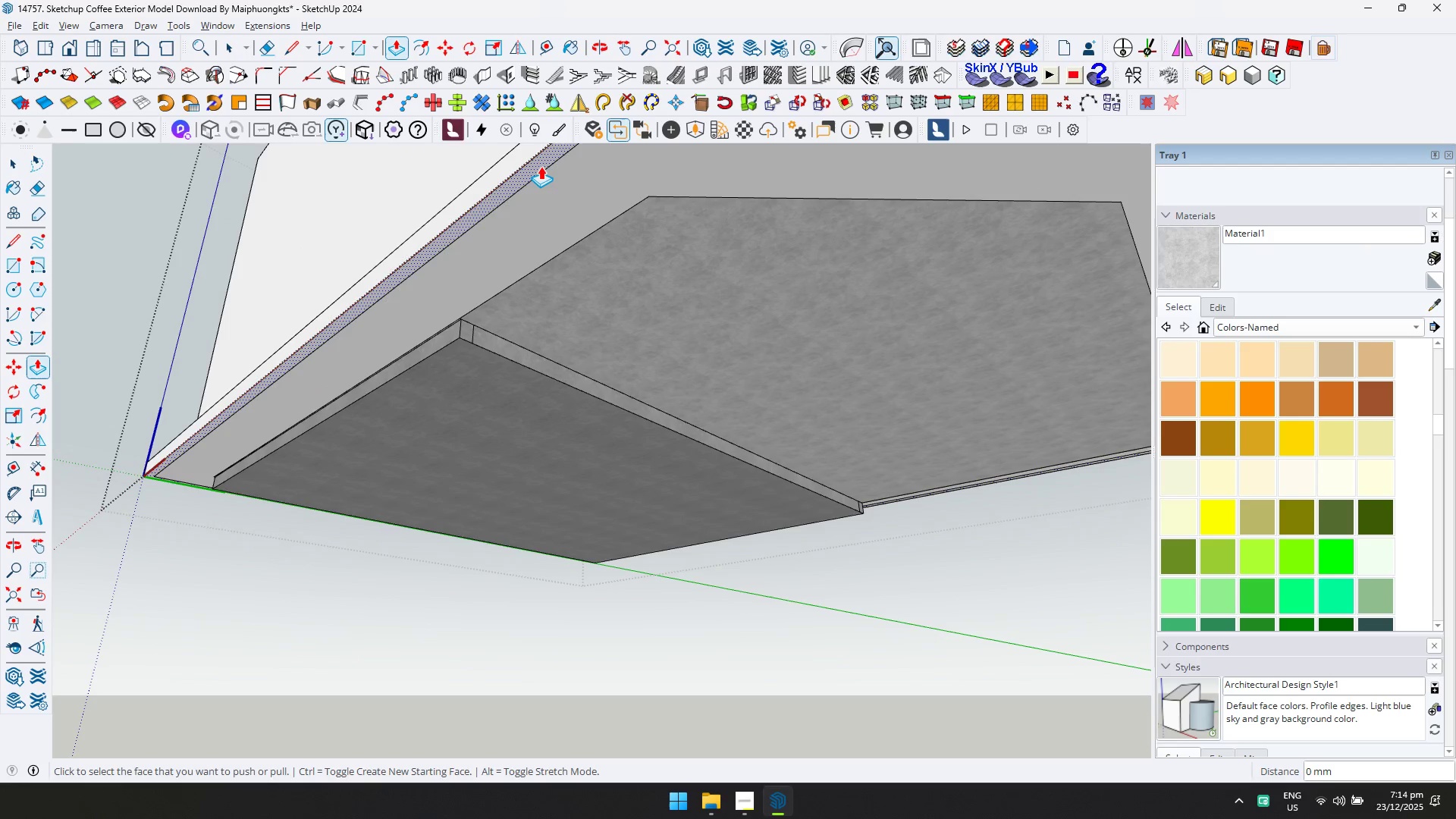 
left_click([541, 165])
 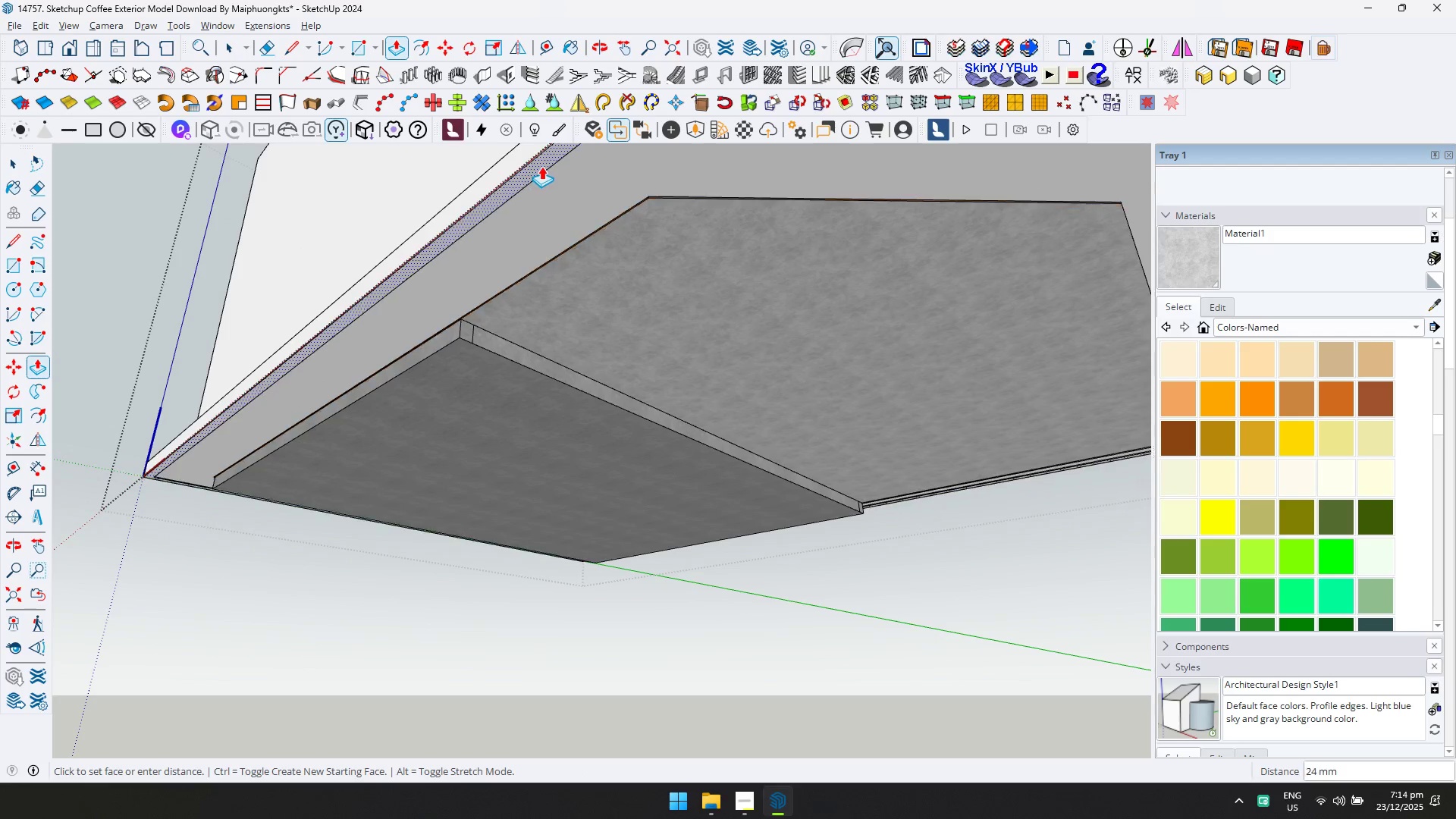 
key(Escape)
 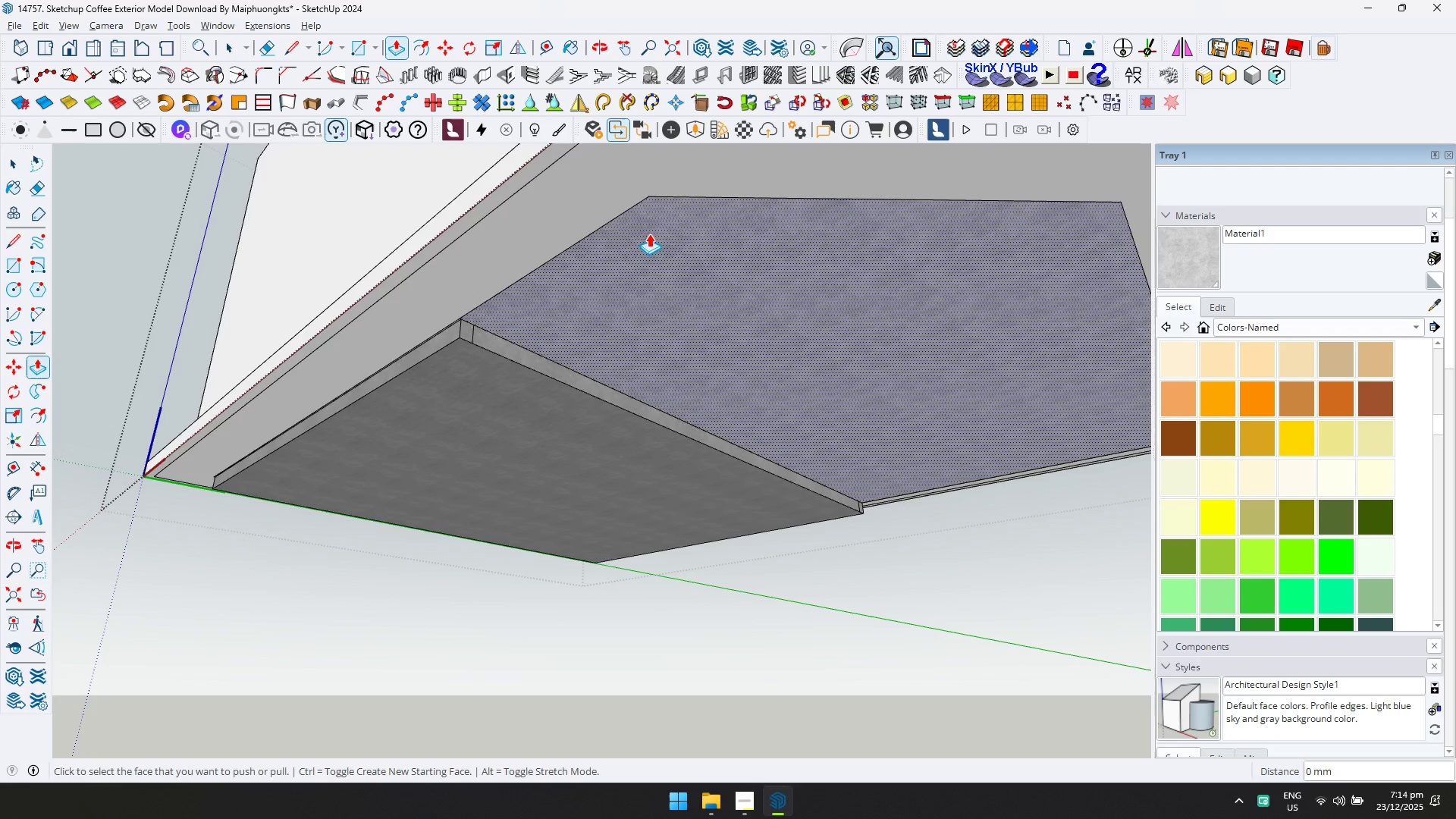 
scroll: coordinate [676, 207], scroll_direction: up, amount: 4.0
 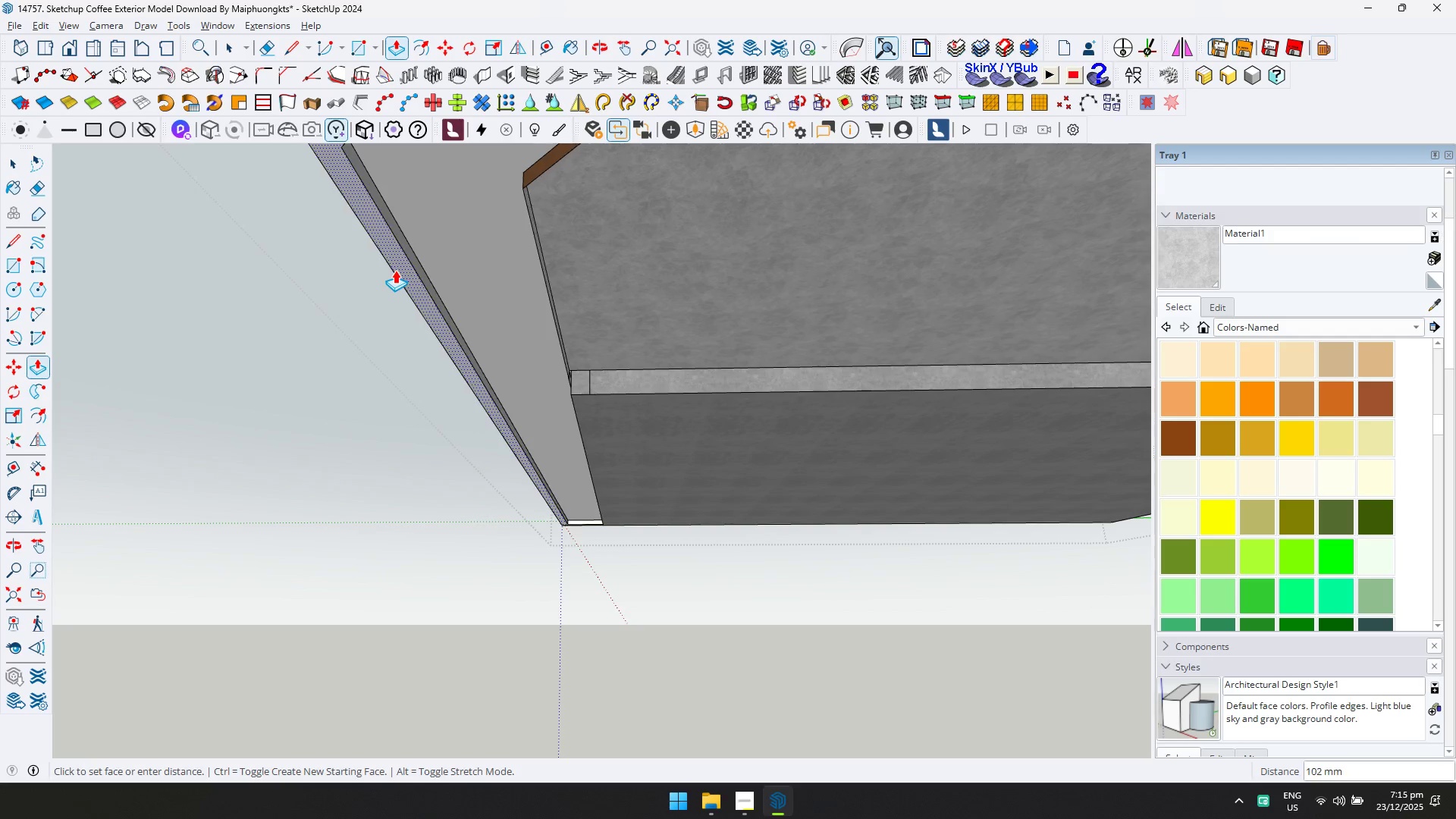 
key(Escape)
 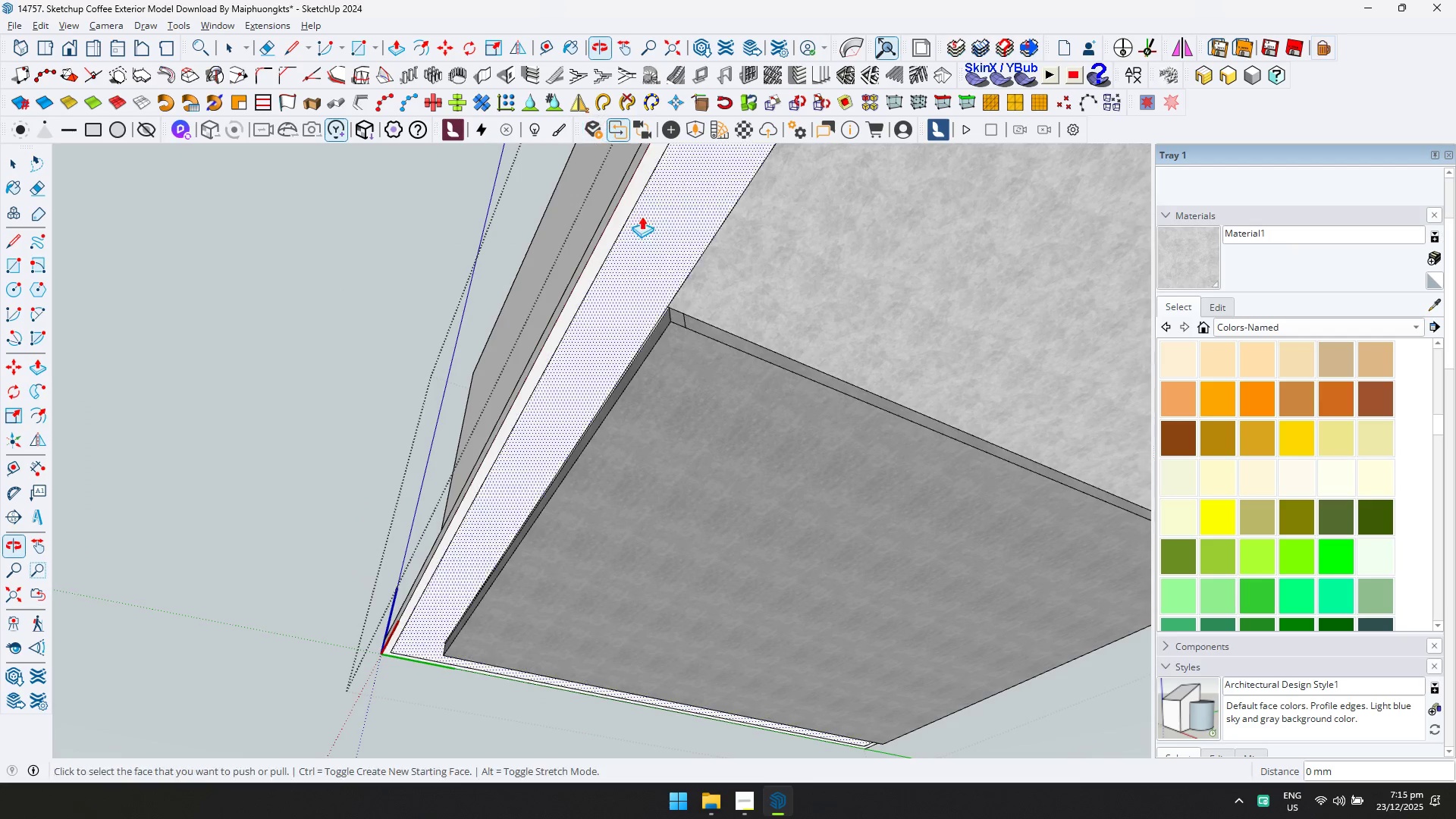 
hold_key(key=ShiftLeft, duration=0.41)
scroll: coordinate [455, 472], scroll_direction: down, amount: 2.0
 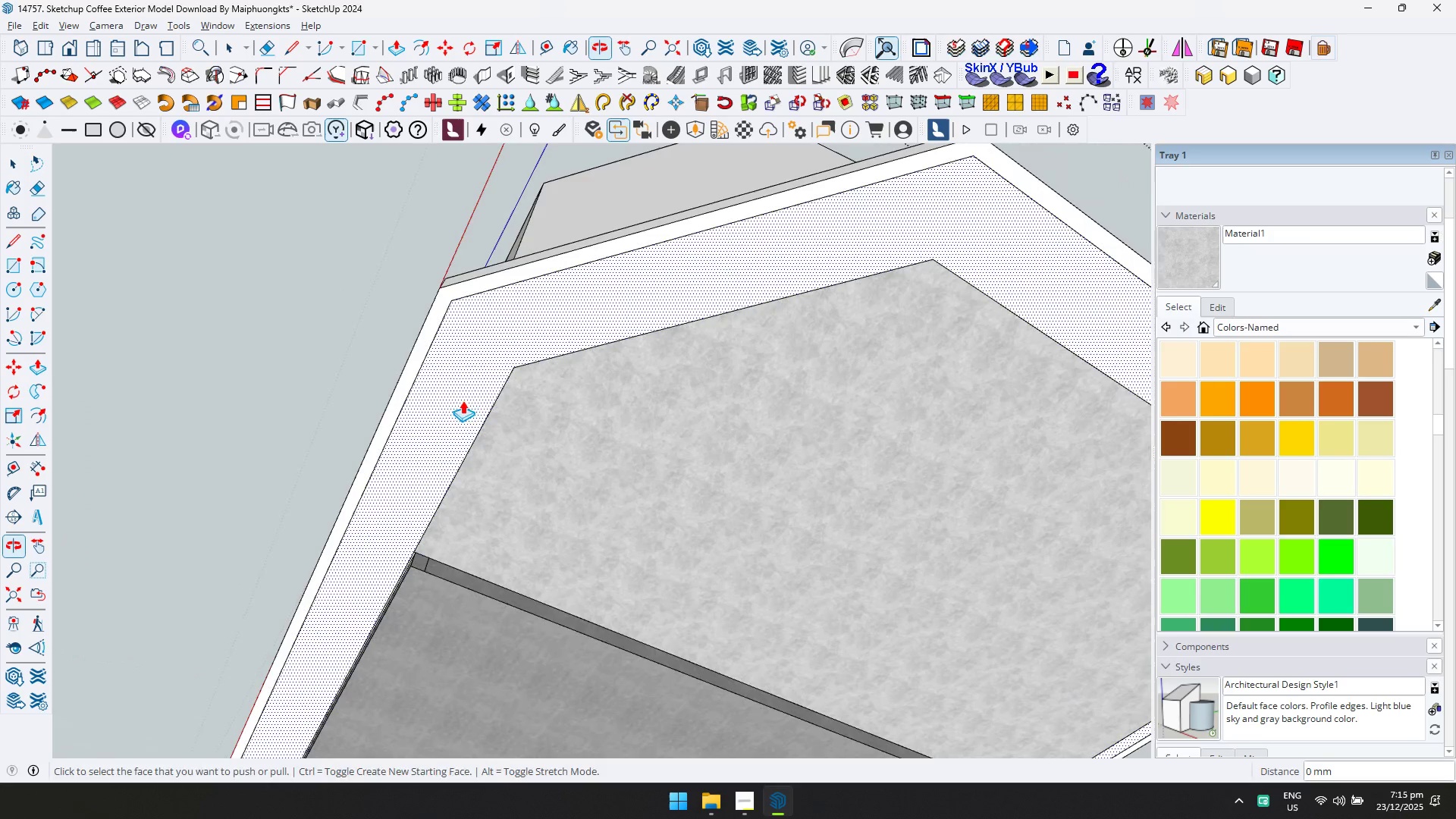 
left_click([475, 379])
 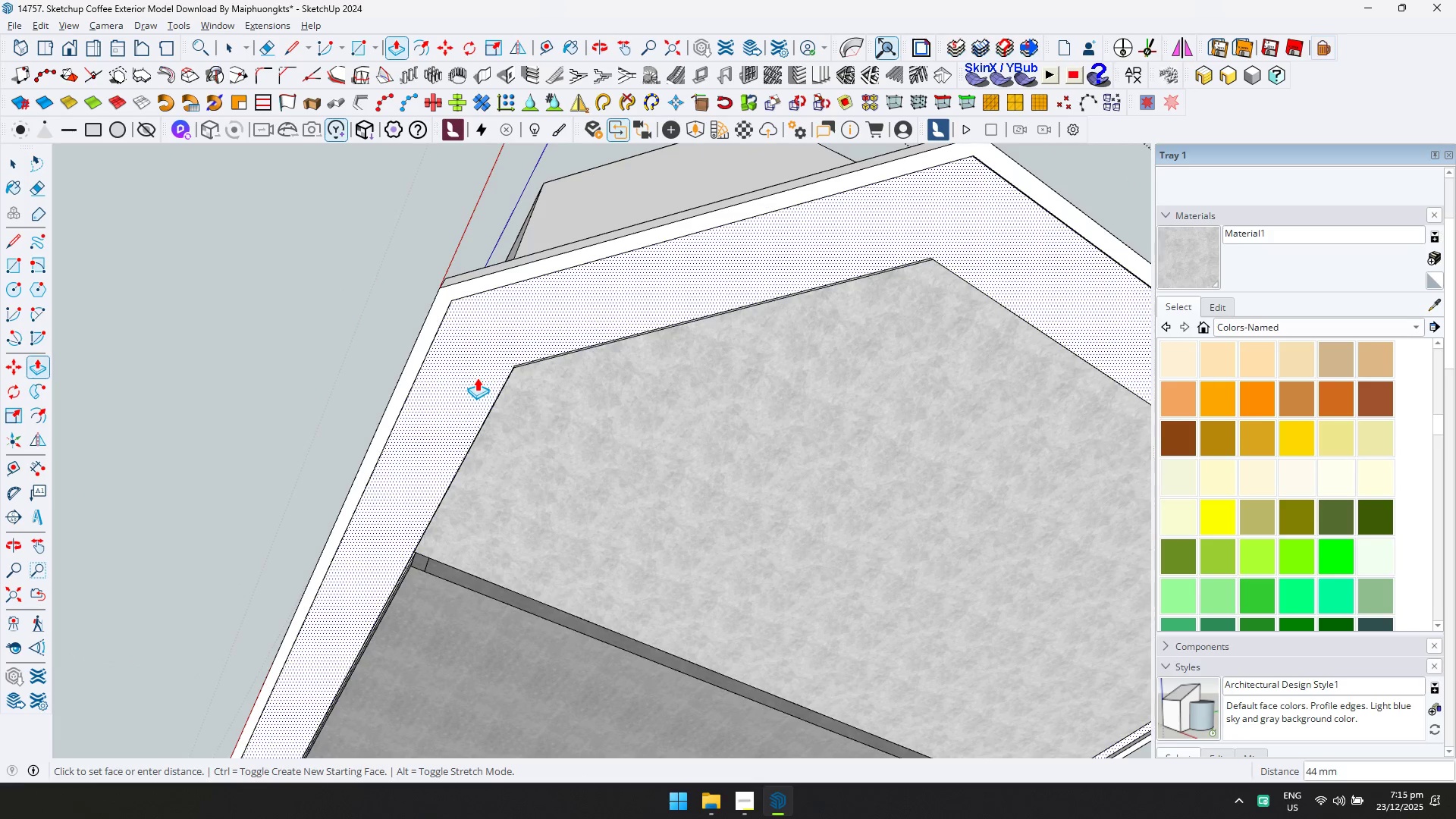 
type(50)
 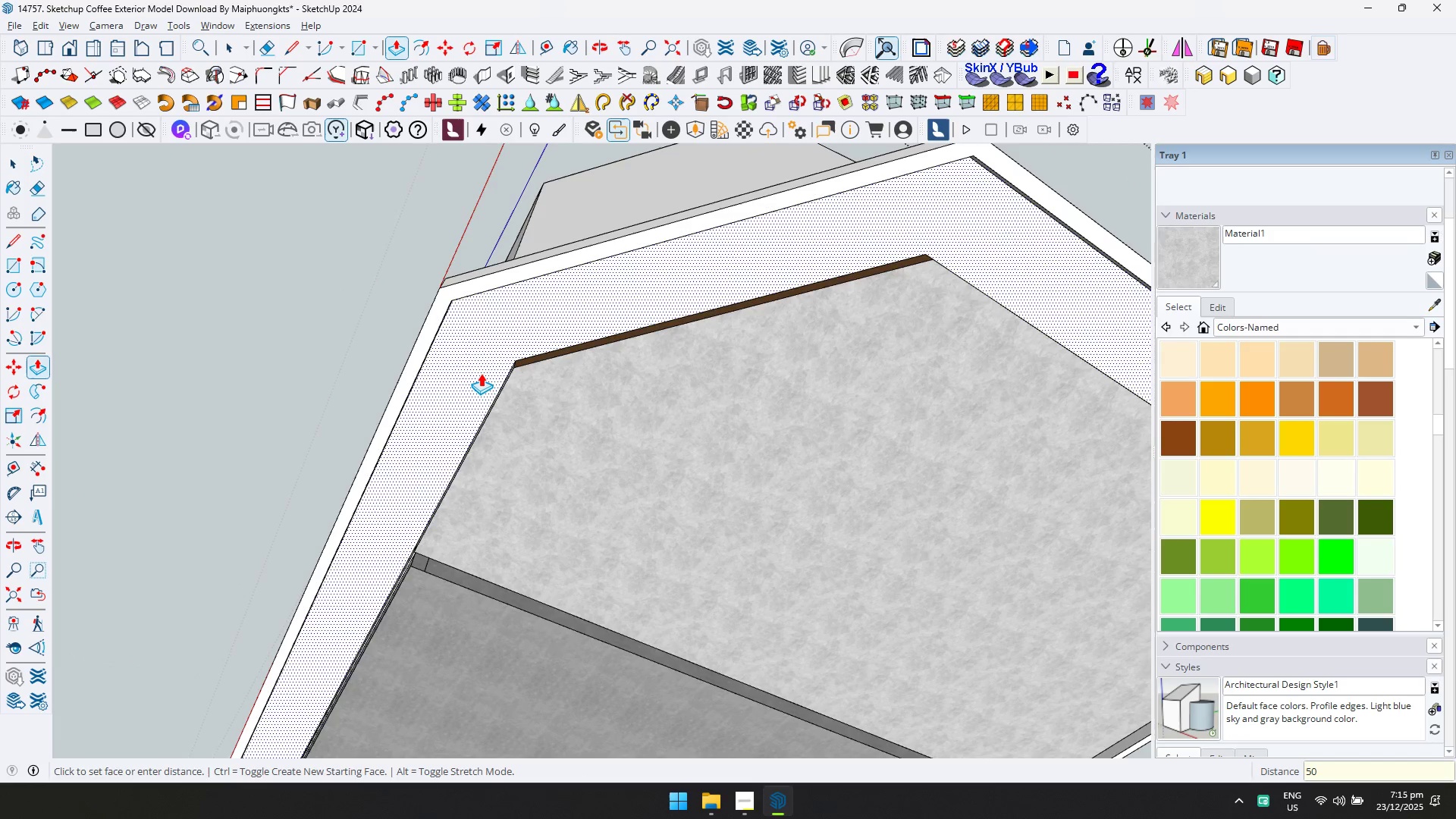 
key(Enter)
 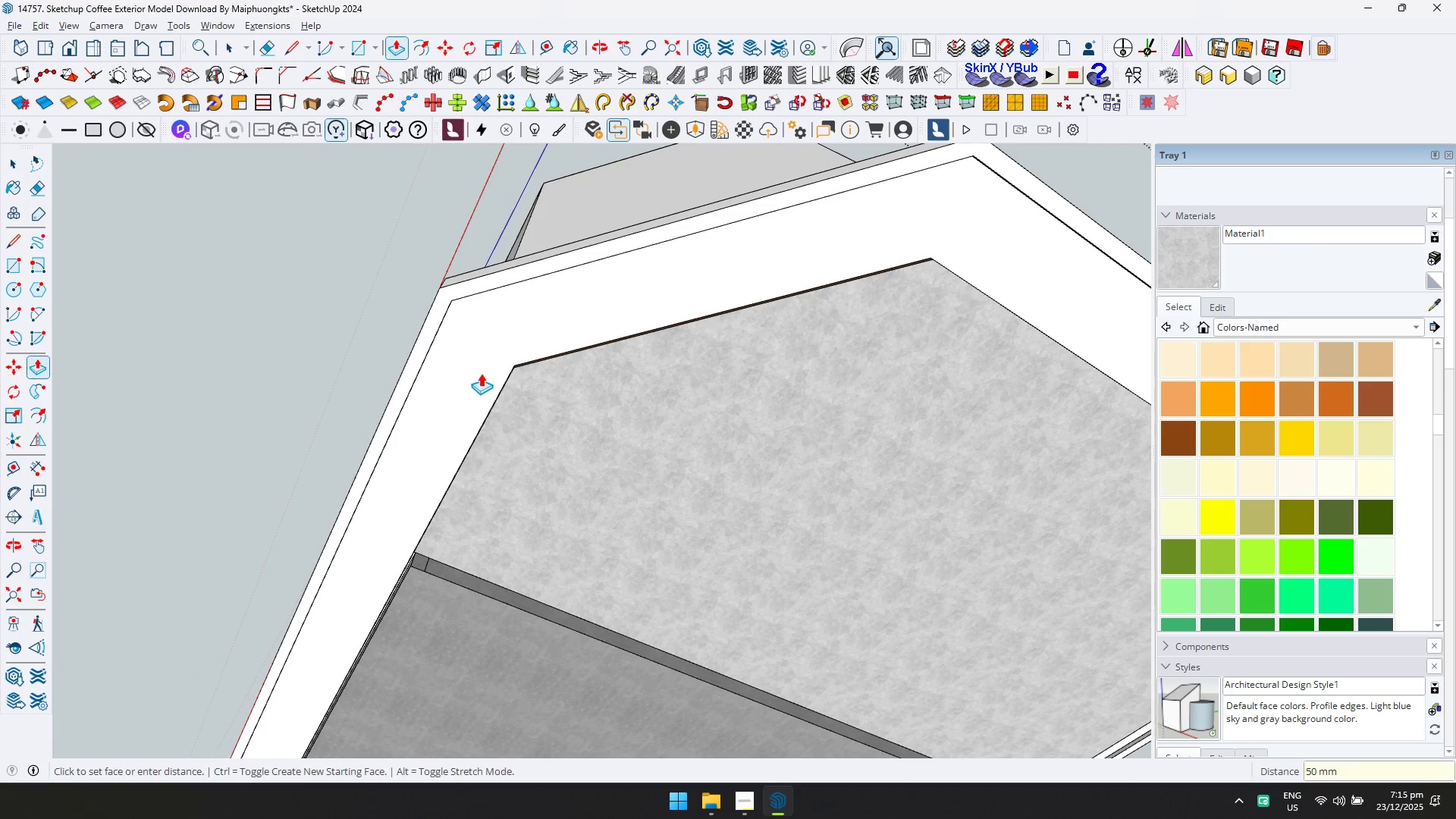 
key(D)
 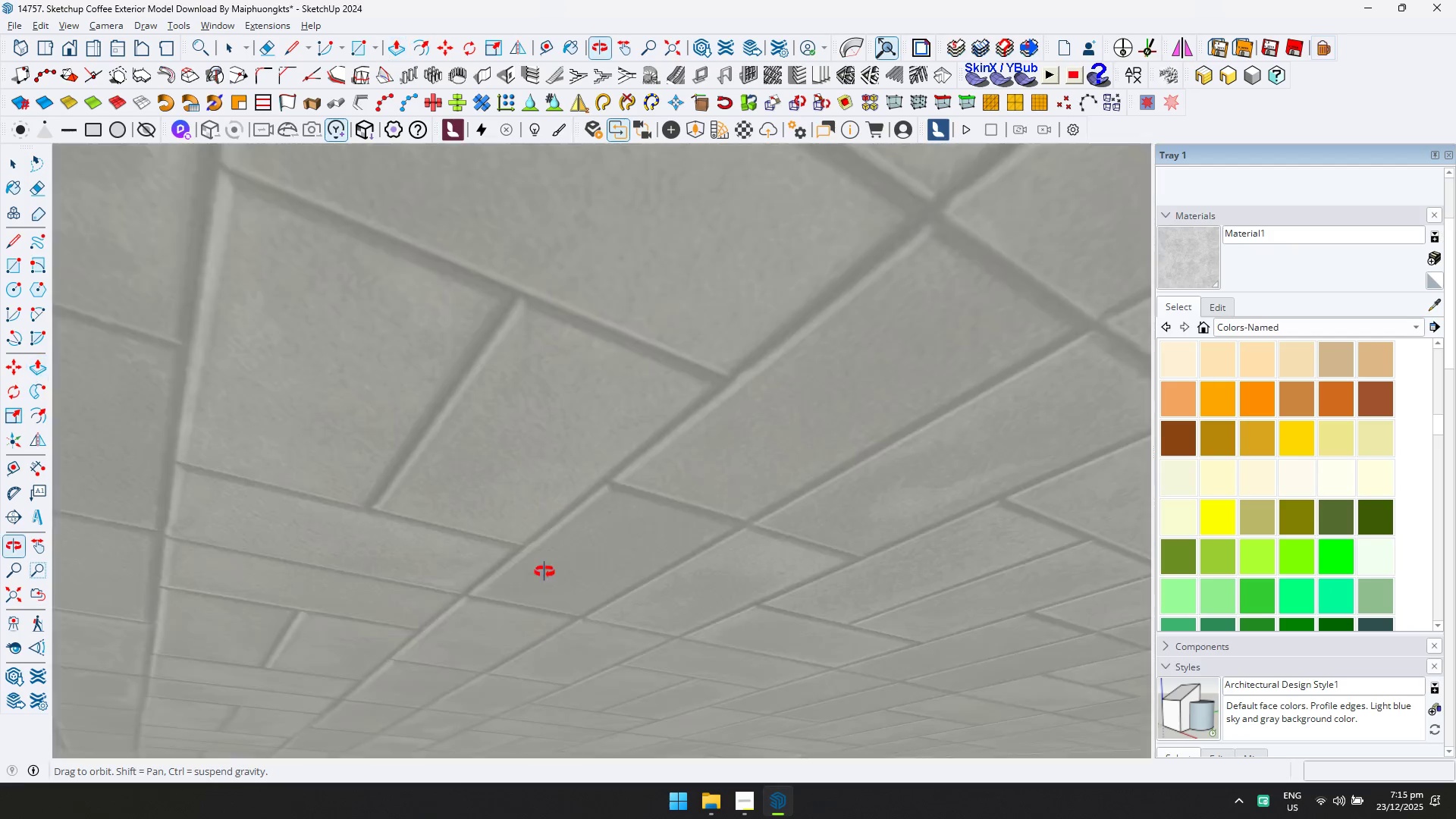 
hold_key(key=ShiftLeft, duration=0.31)
 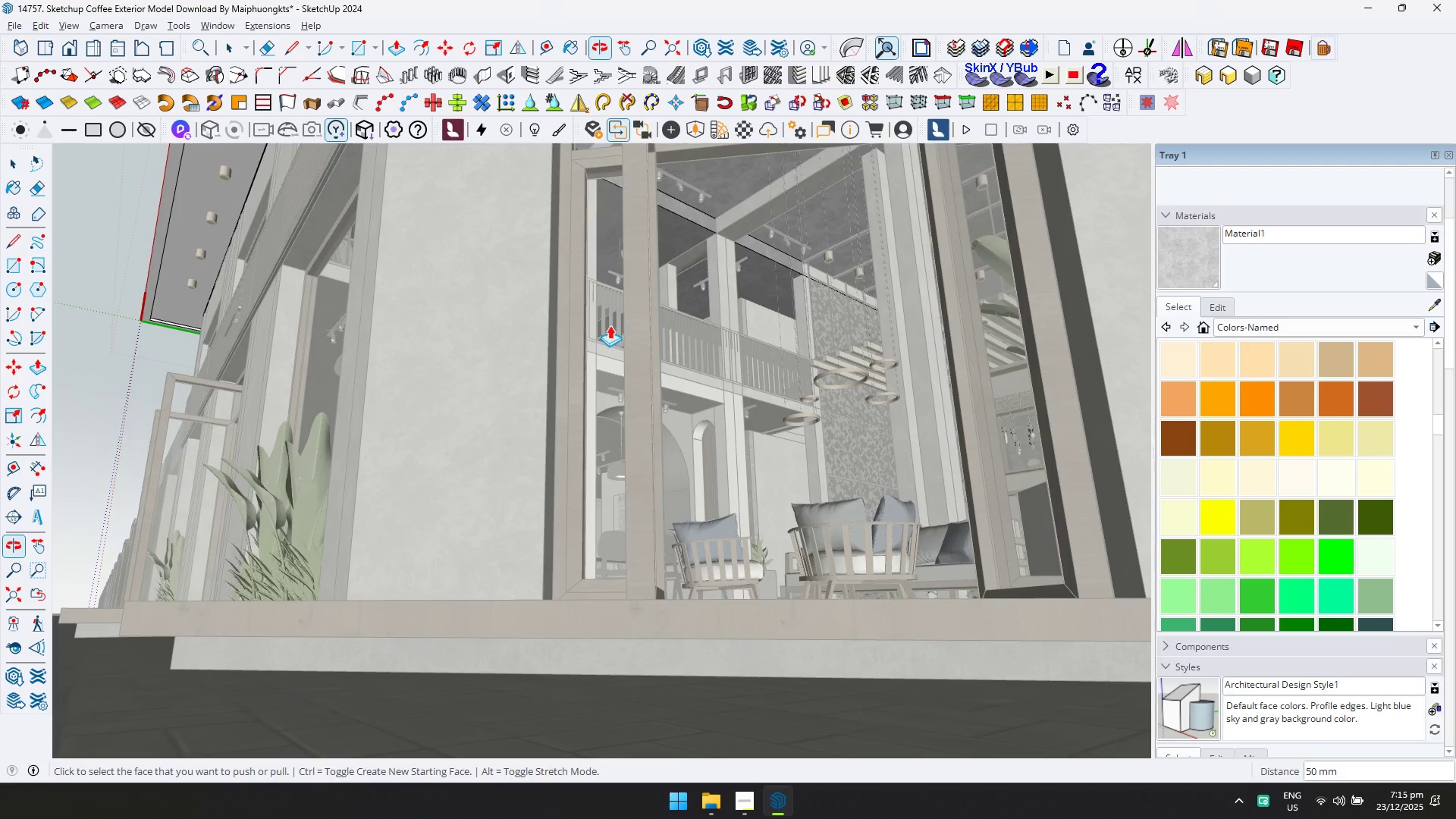 
hold_key(key=ShiftLeft, duration=0.31)
 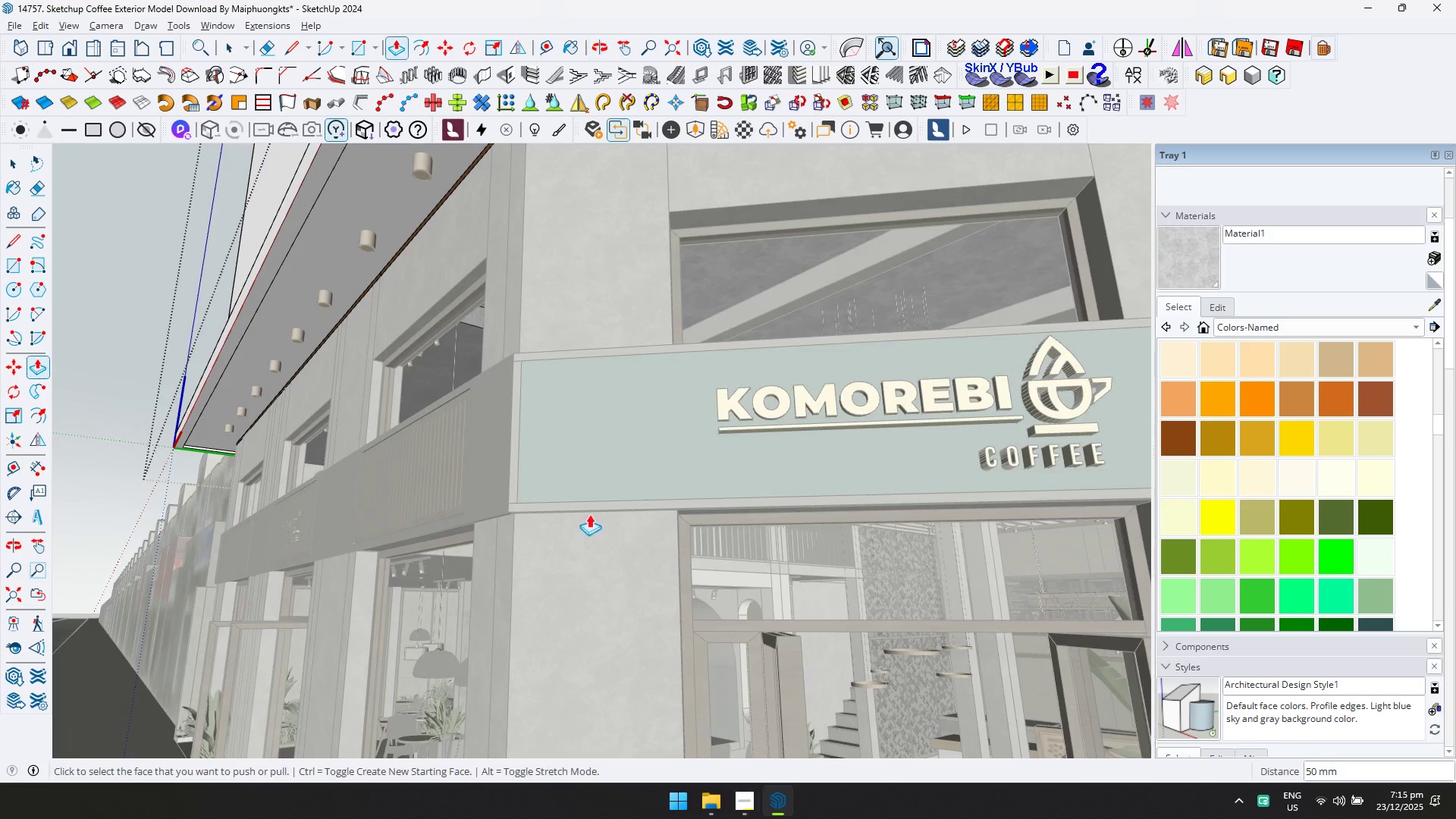 
key(Shift+ShiftLeft)
 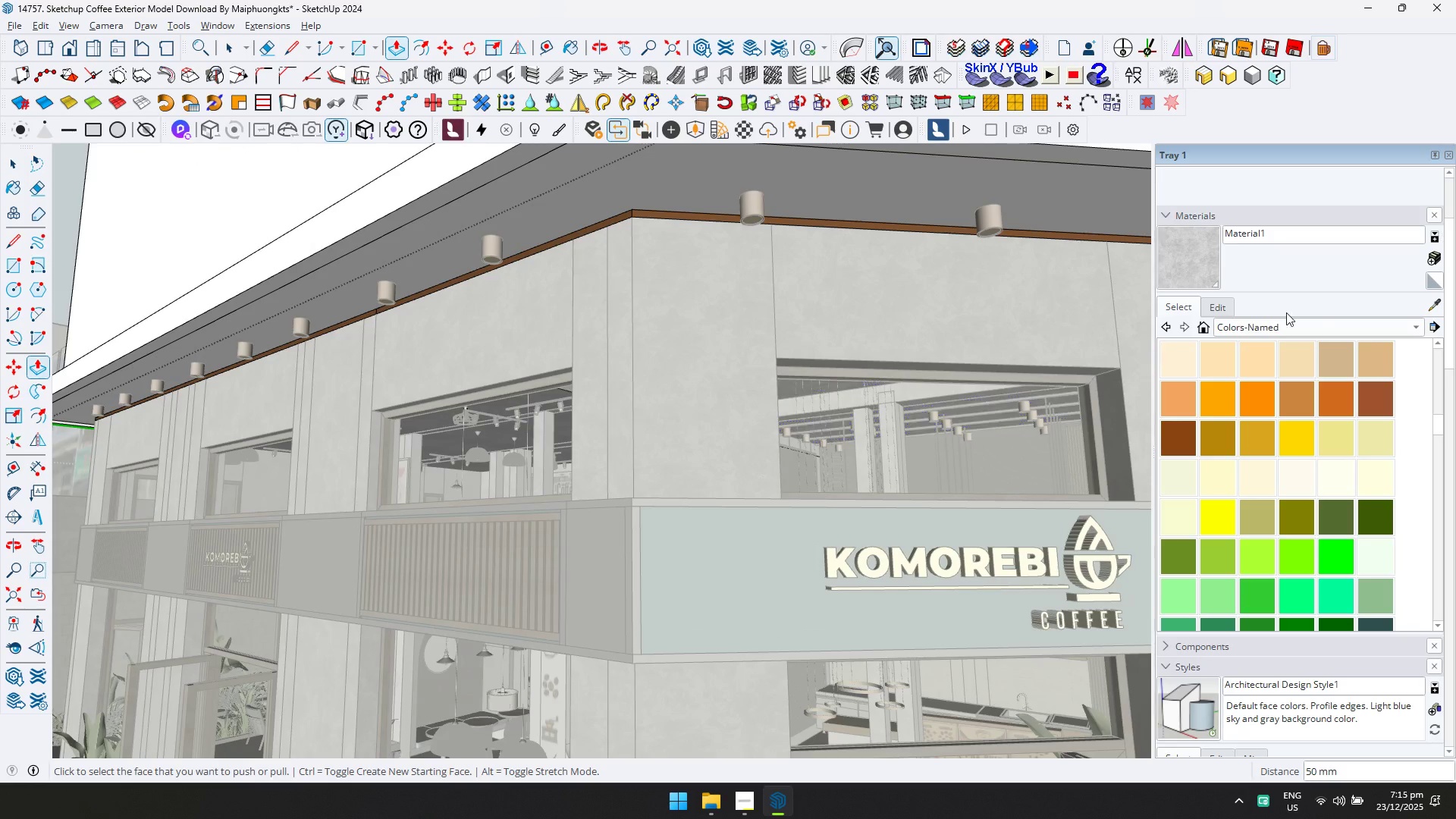 
left_click([1434, 307])
 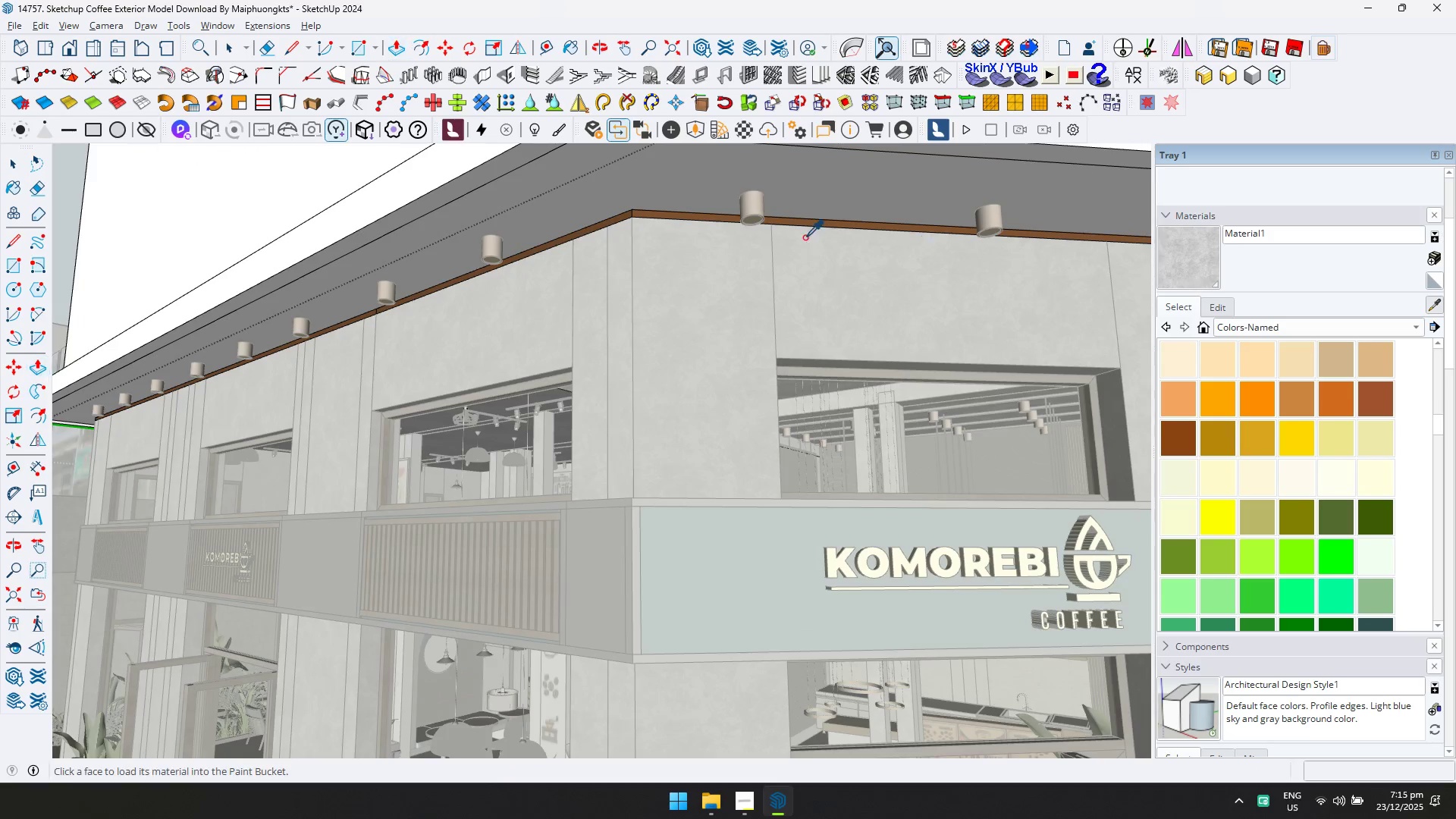 
left_click([761, 242])
 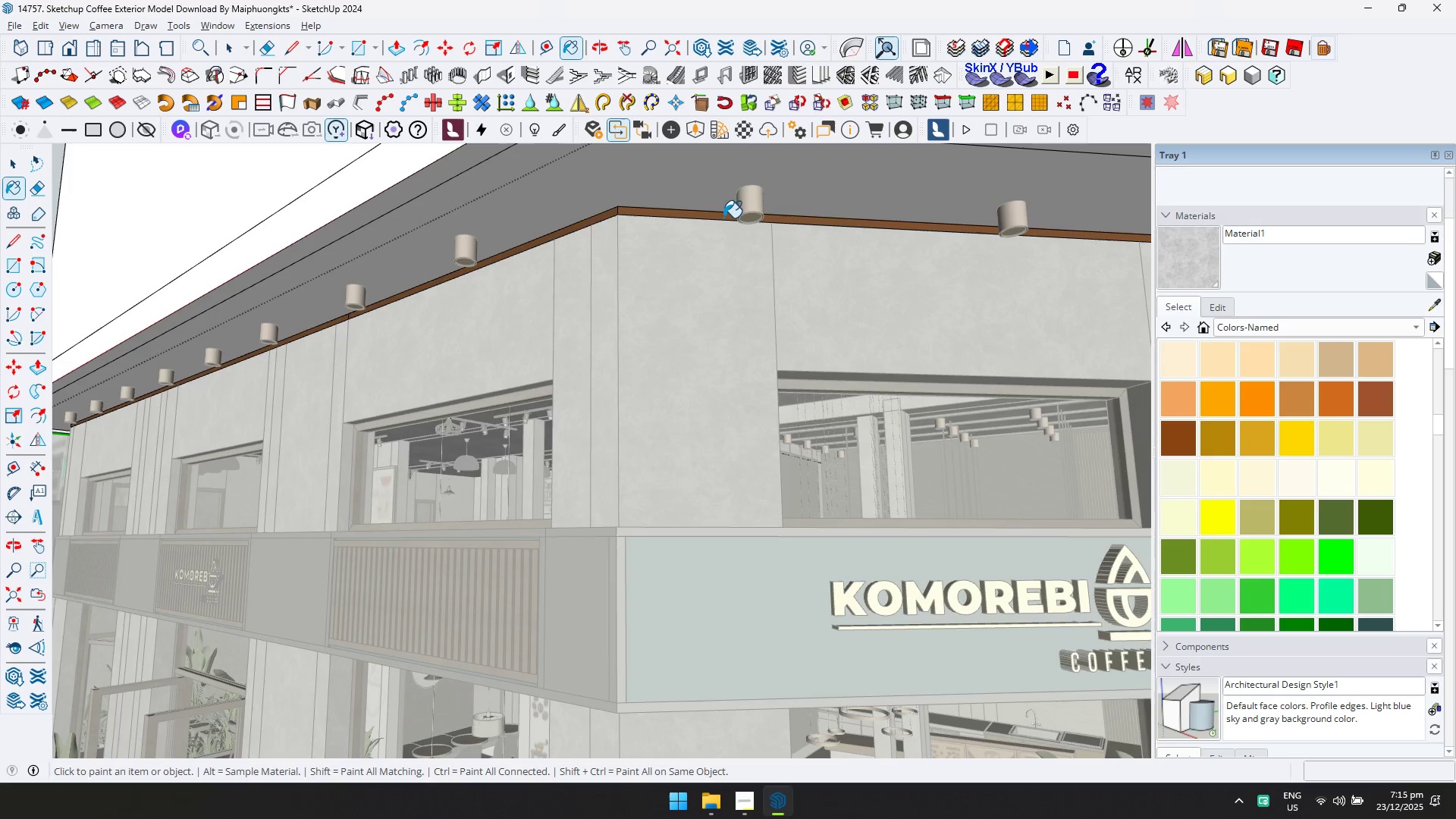 
scroll: coordinate [768, 240], scroll_direction: up, amount: 1.0
 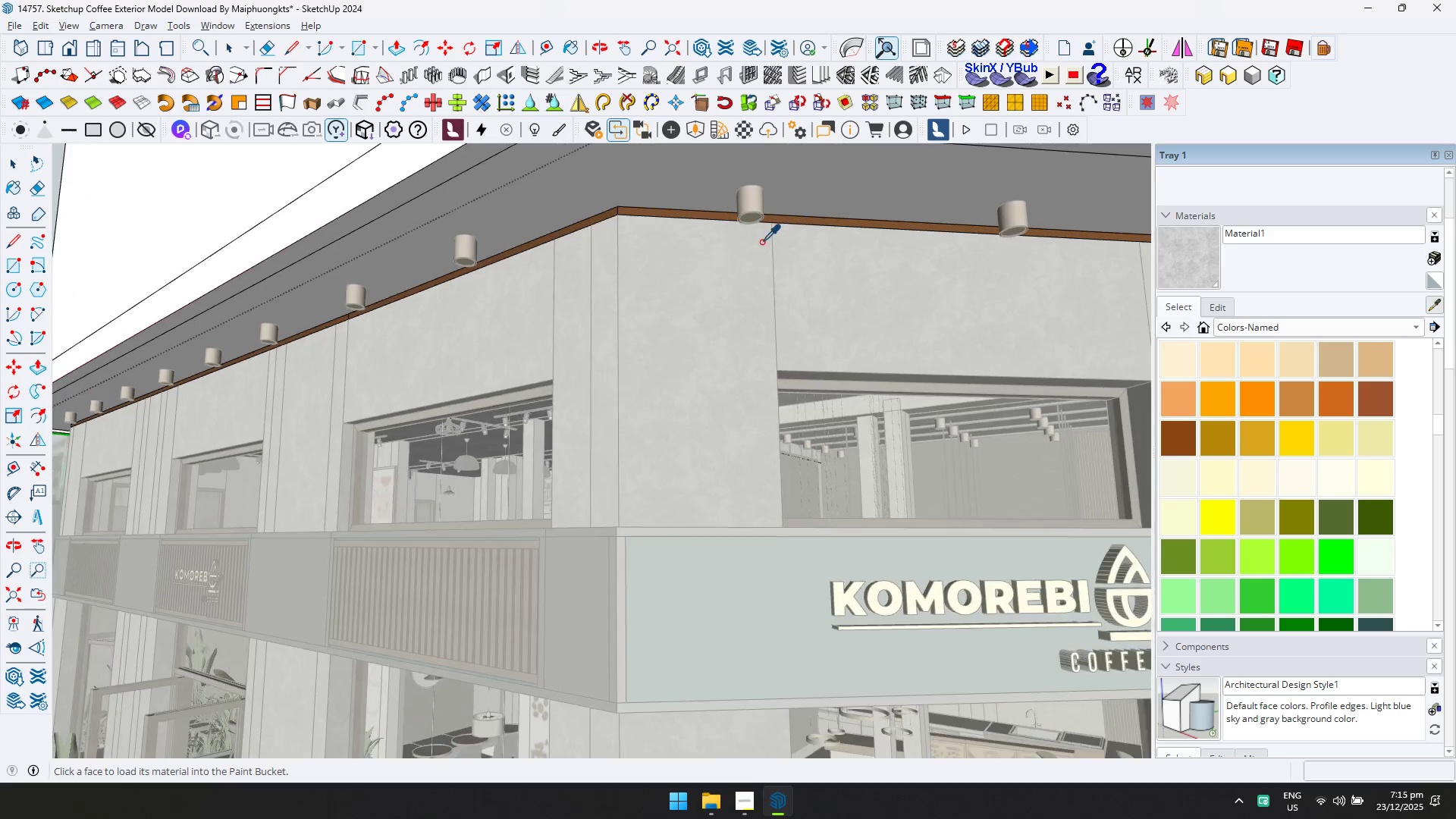 
left_click([723, 216])
 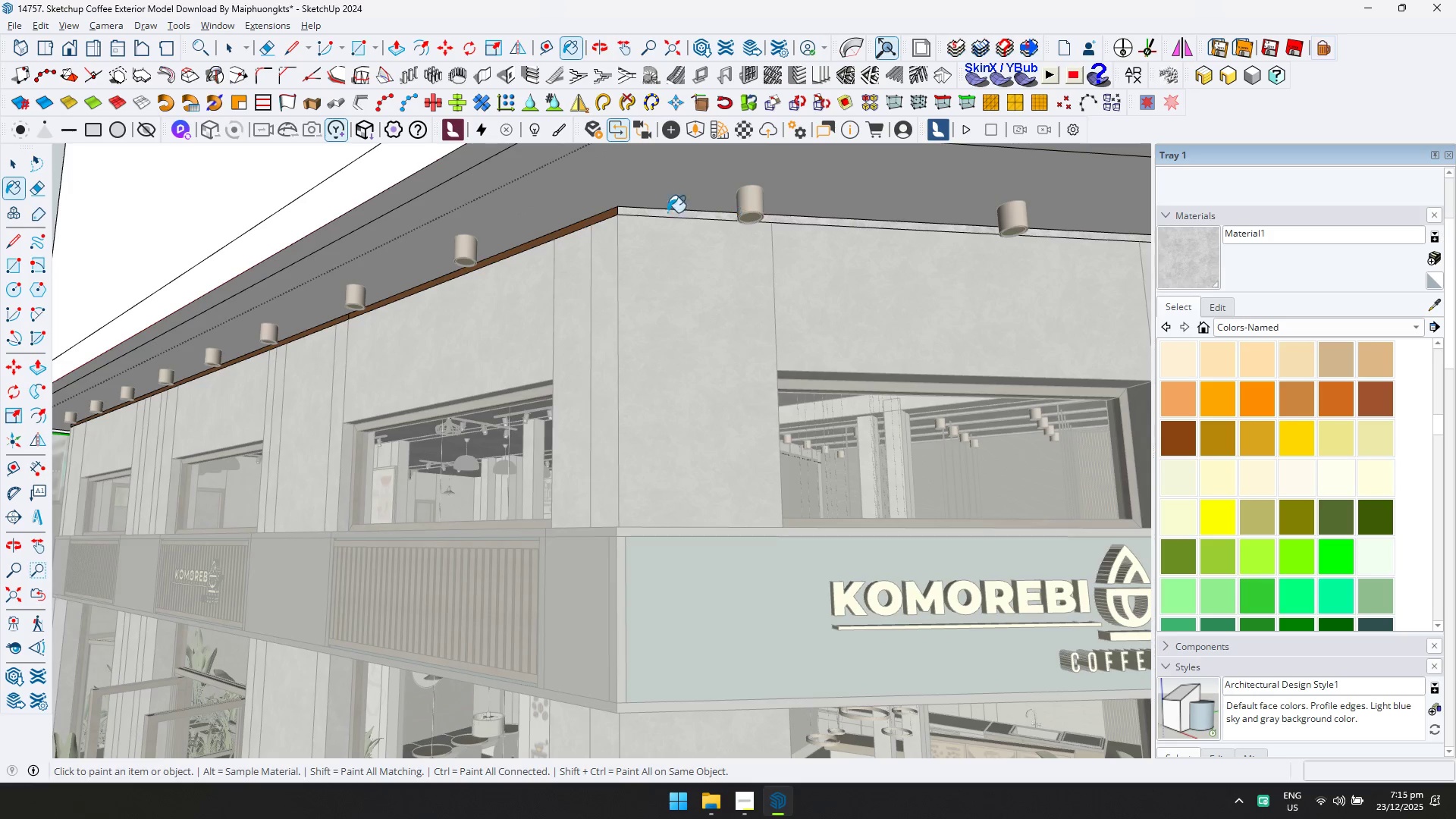 
hold_key(key=ControlLeft, duration=0.77)
left_click([614, 212])
 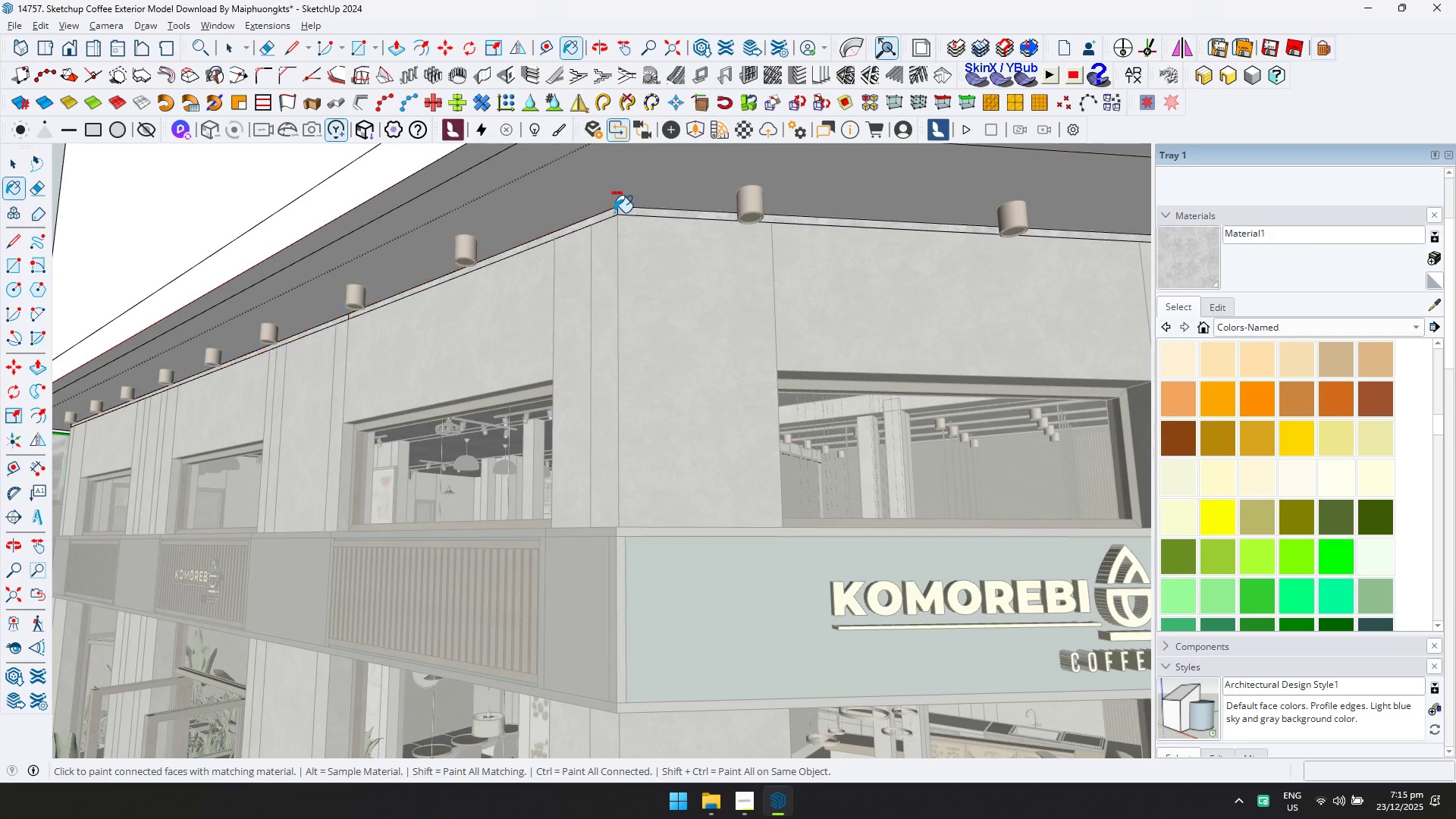 
hold_key(key=ControlLeft, duration=27.42)
 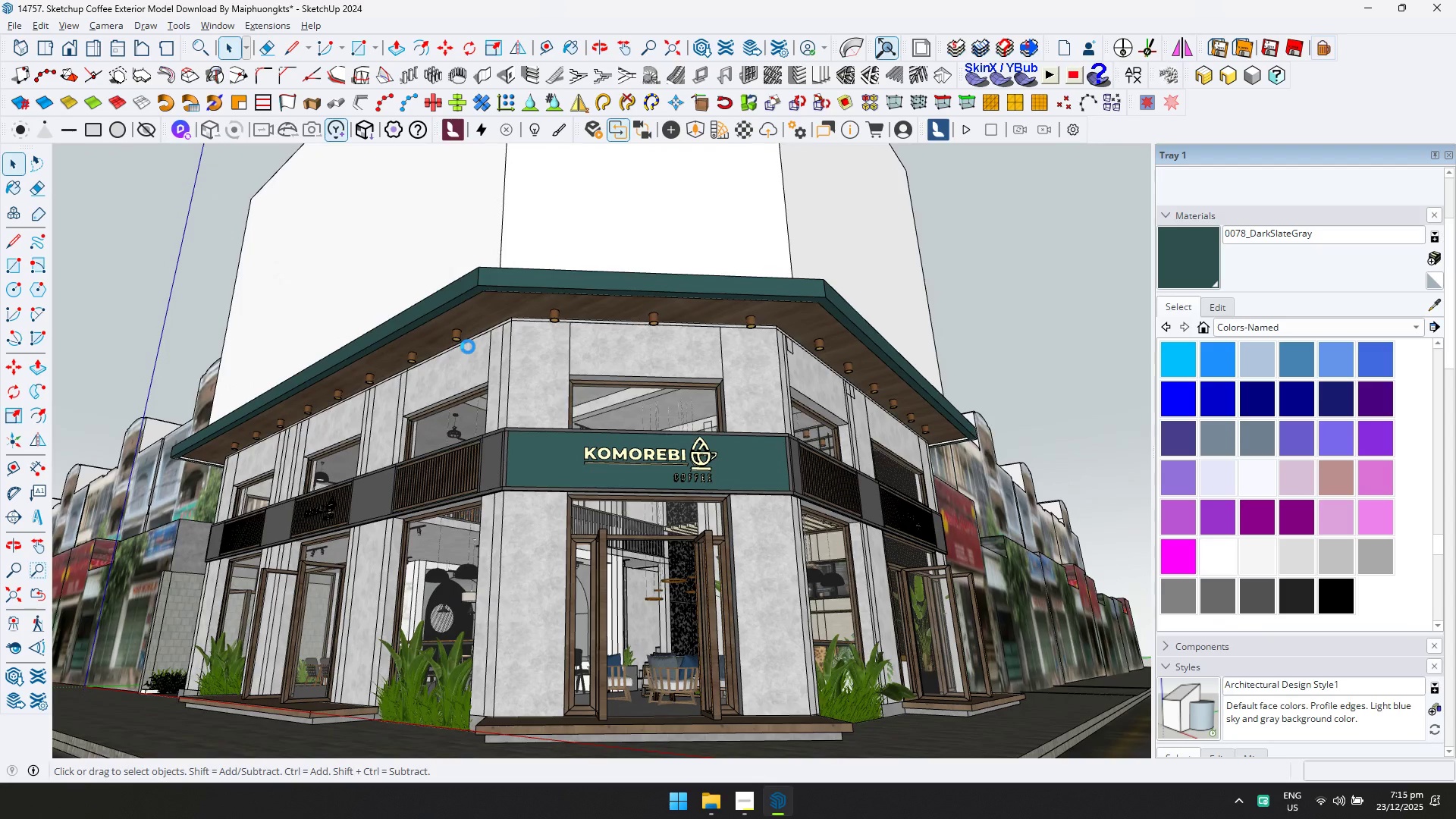 
key(D)
 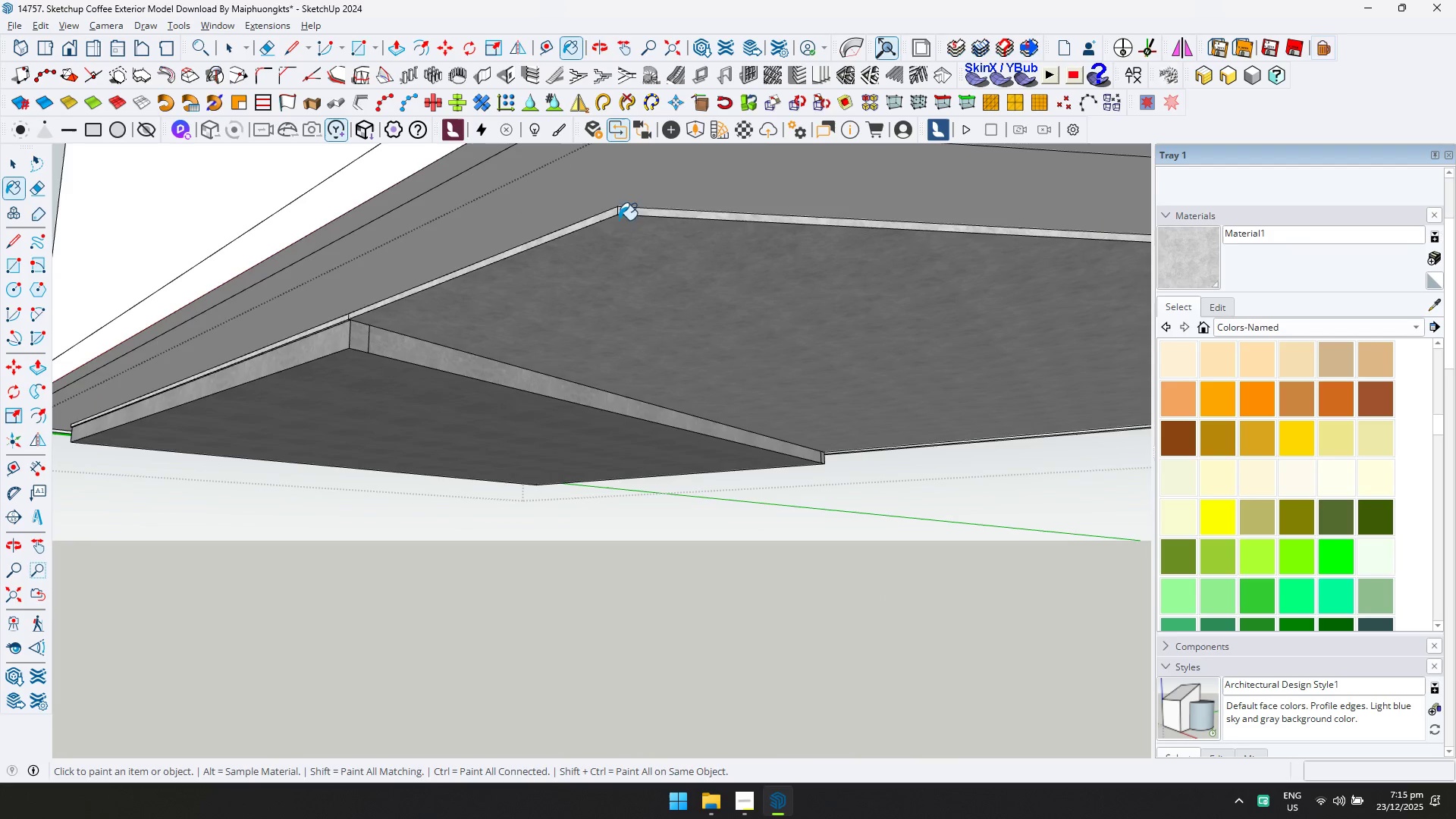 
hold_key(key=ShiftLeft, duration=0.41)
 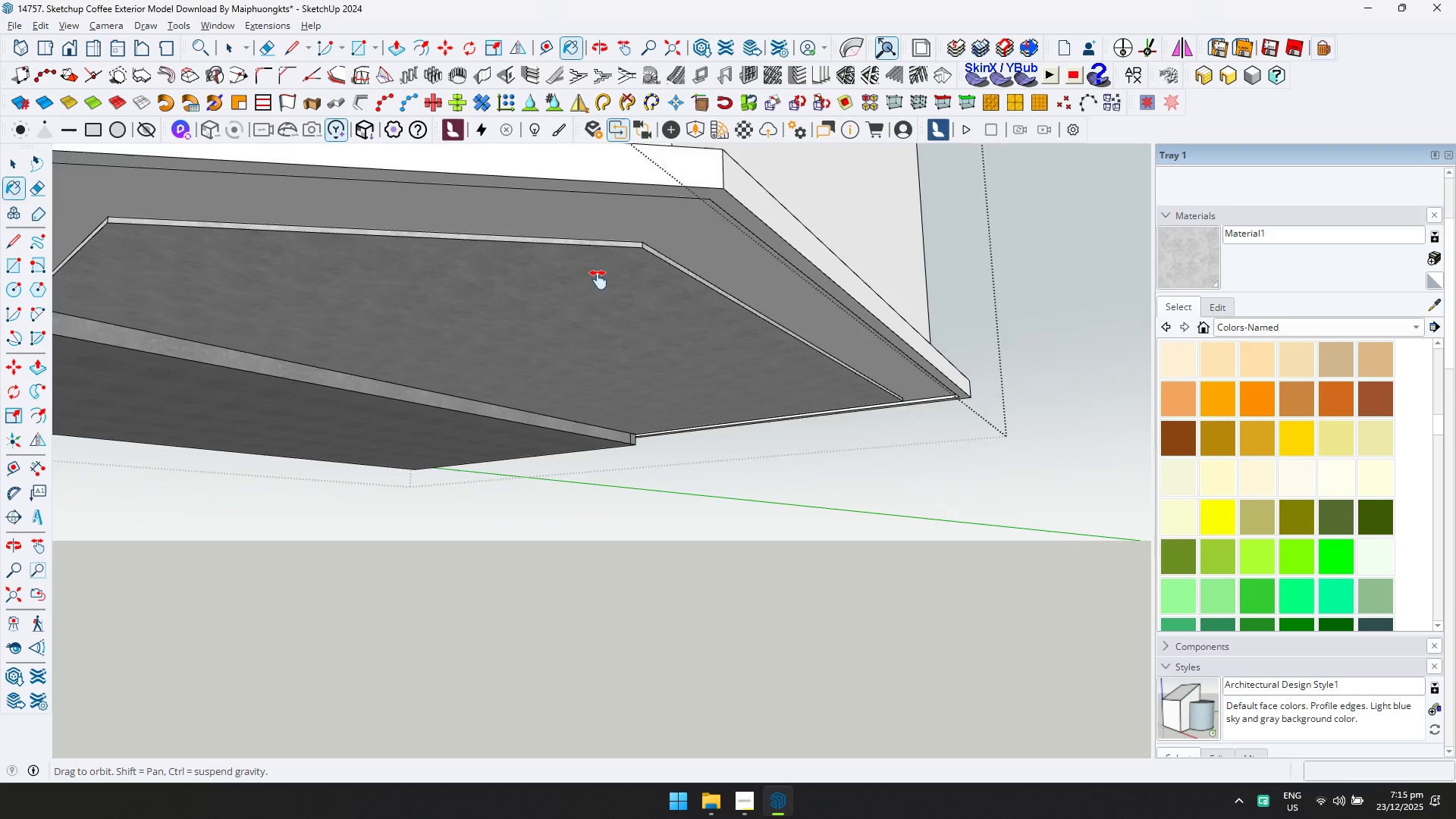 
key(Shift+ShiftLeft)
 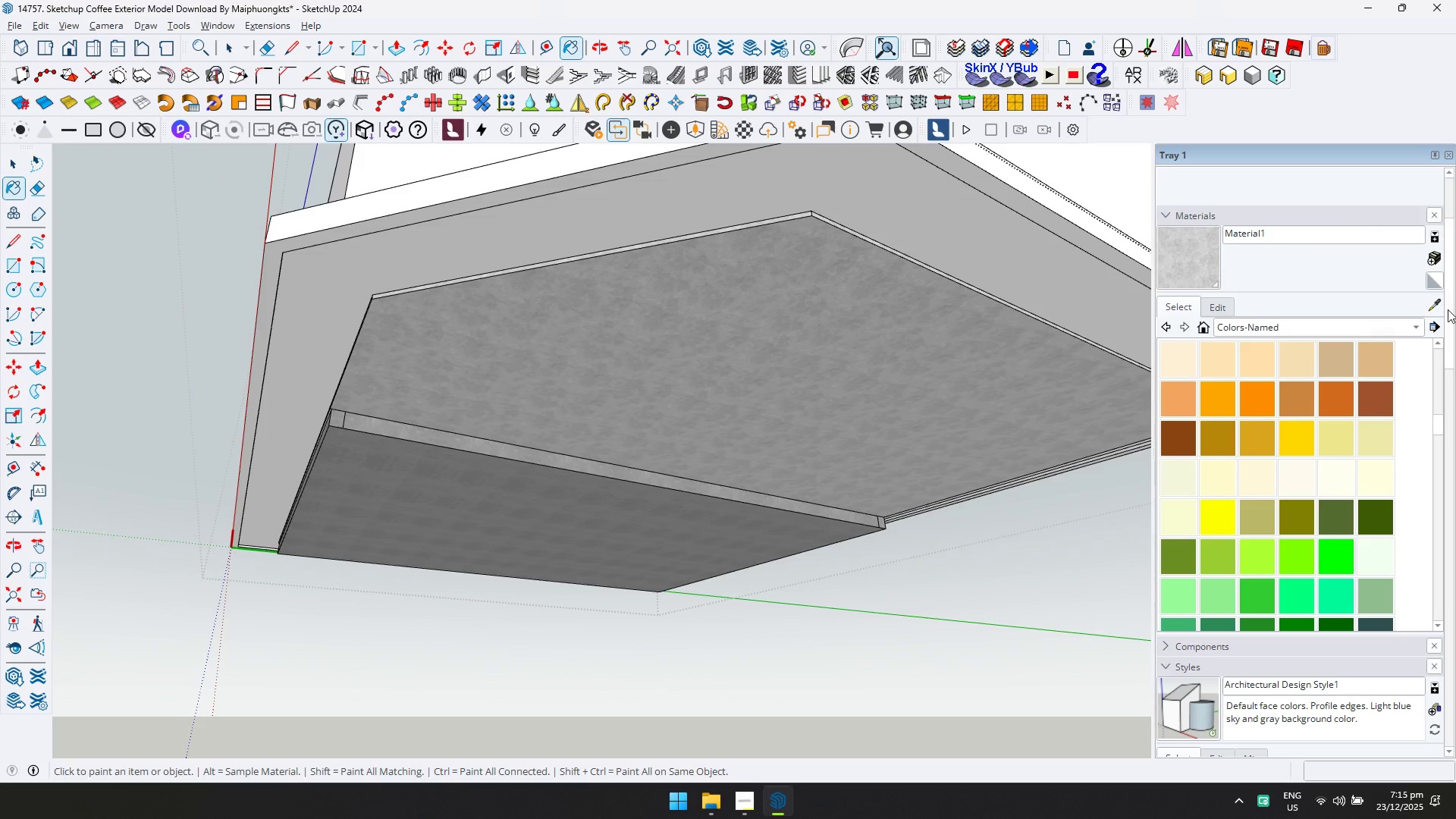 
scroll: coordinate [420, 275], scroll_direction: down, amount: 3.0
 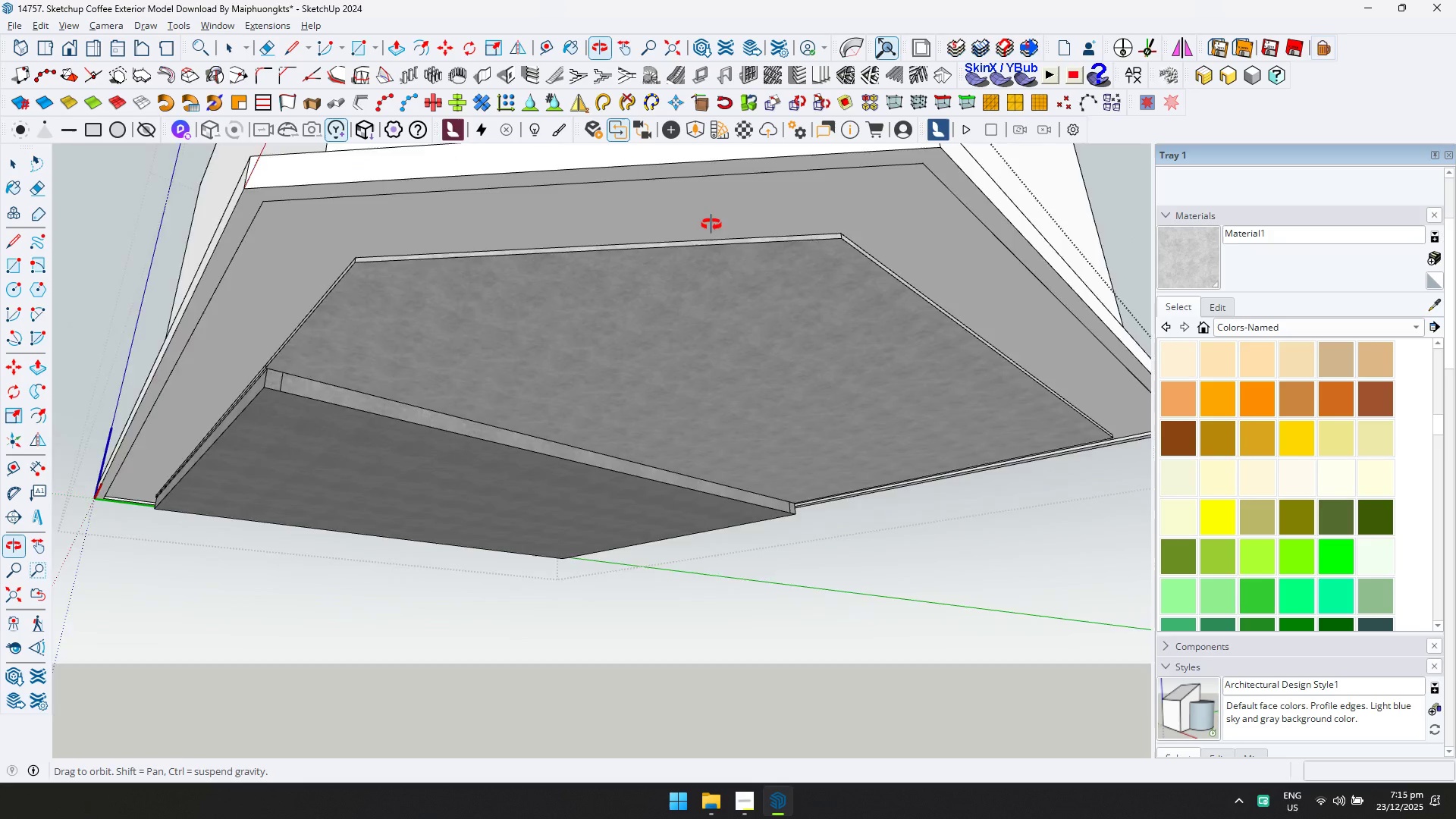 
left_click([1439, 303])
 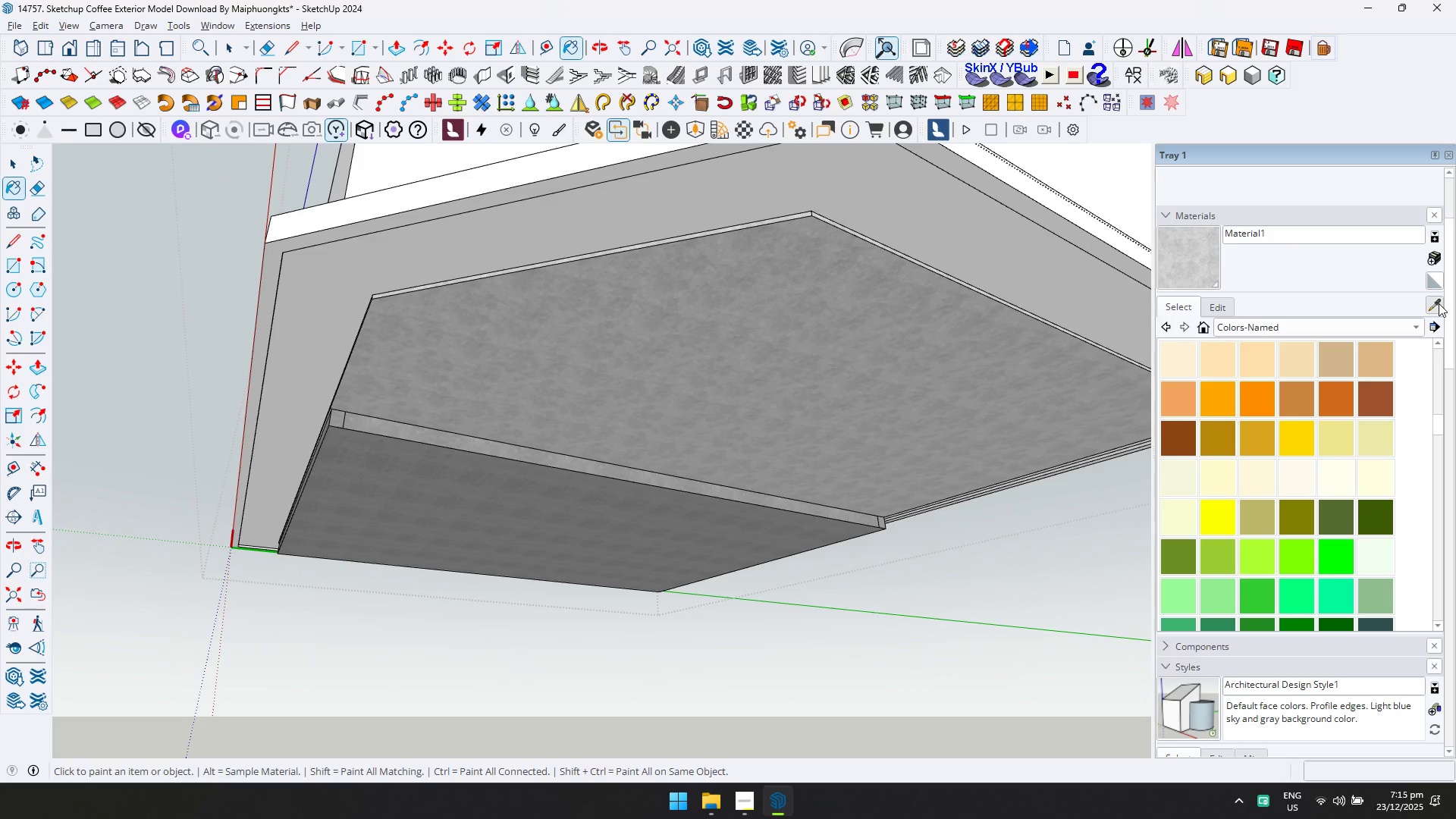 
key(D)
 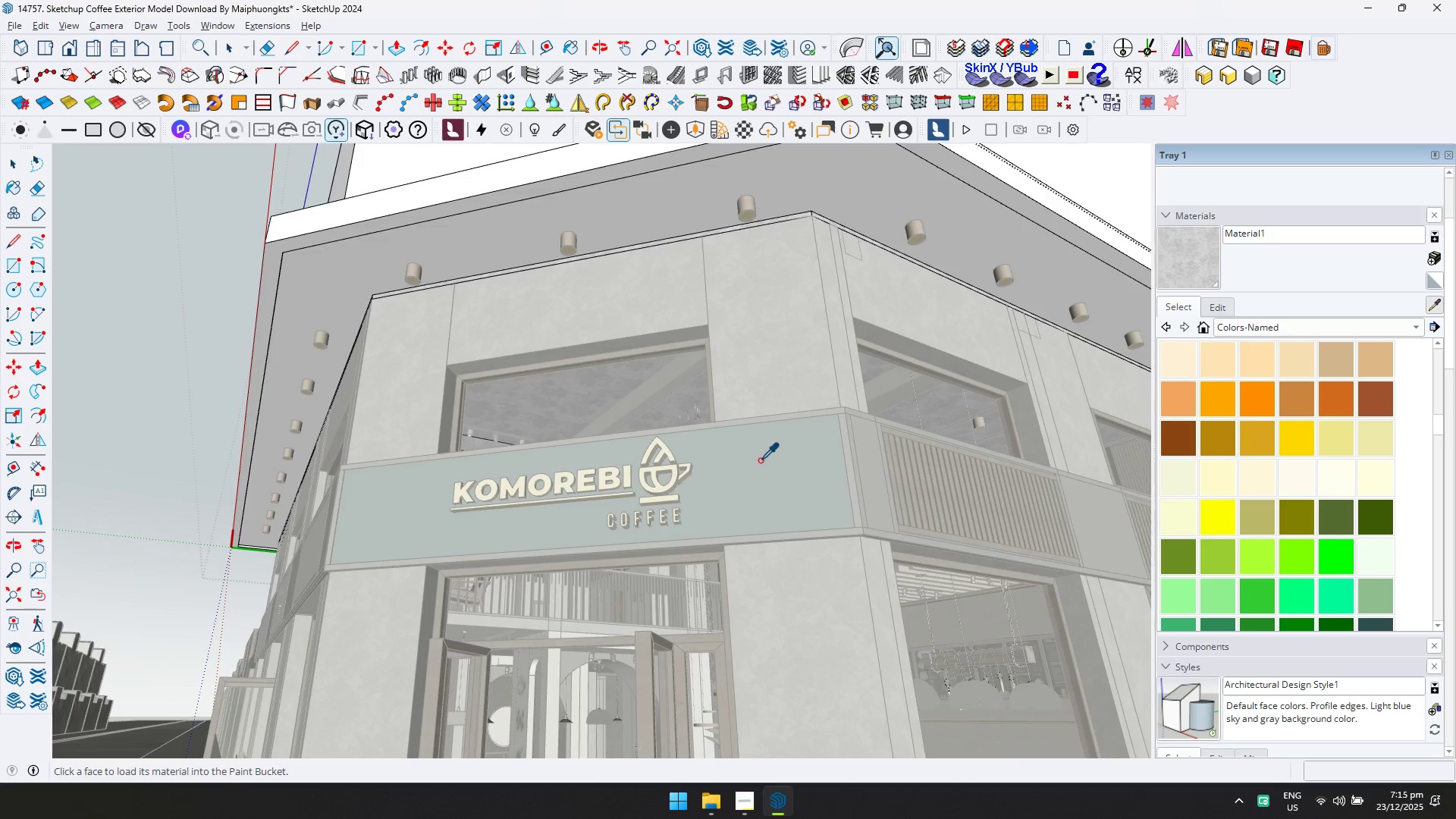 
left_click([905, 445])
 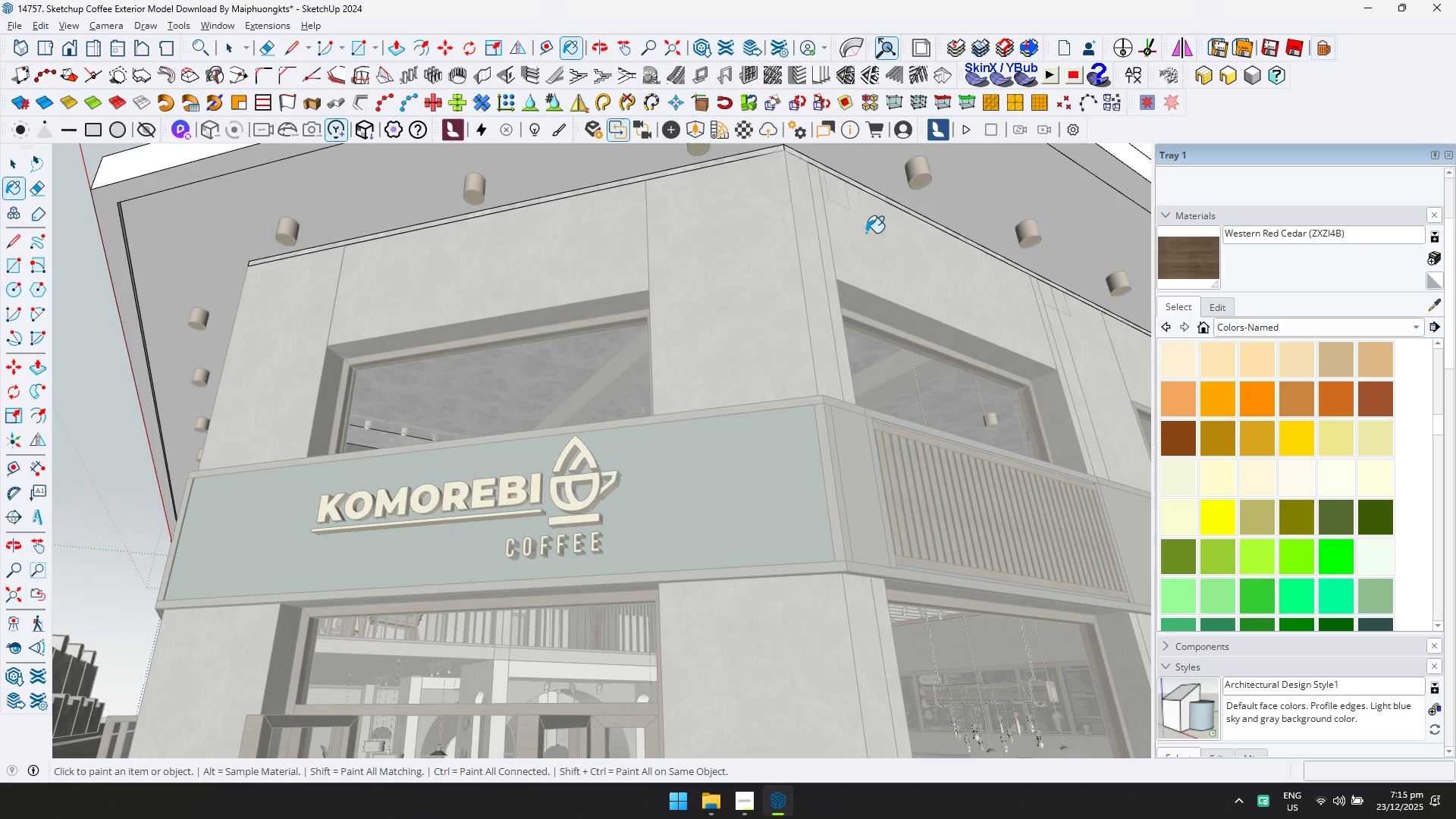 
scroll: coordinate [906, 441], scroll_direction: up, amount: 4.0
 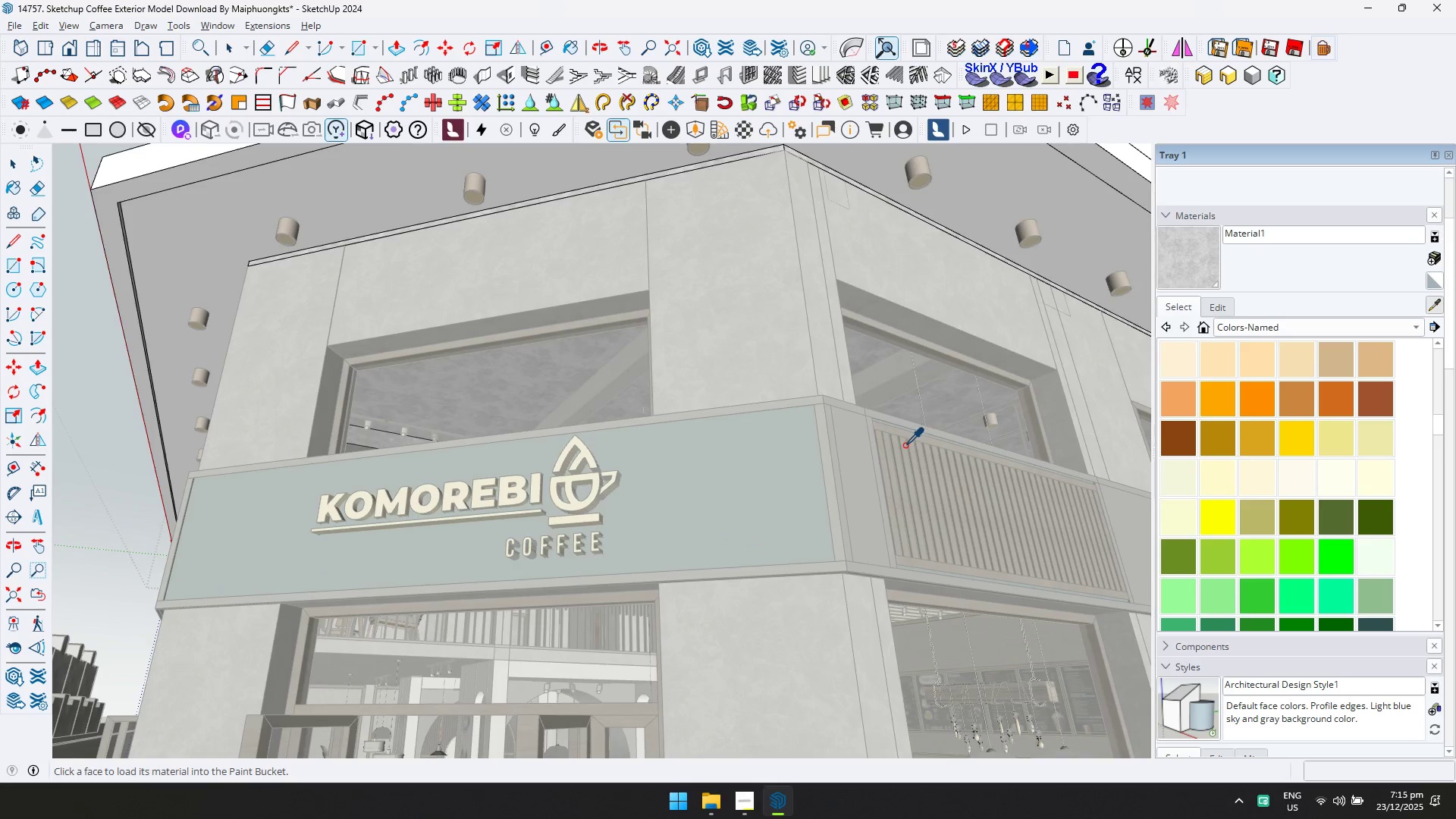 
left_click([854, 163])
 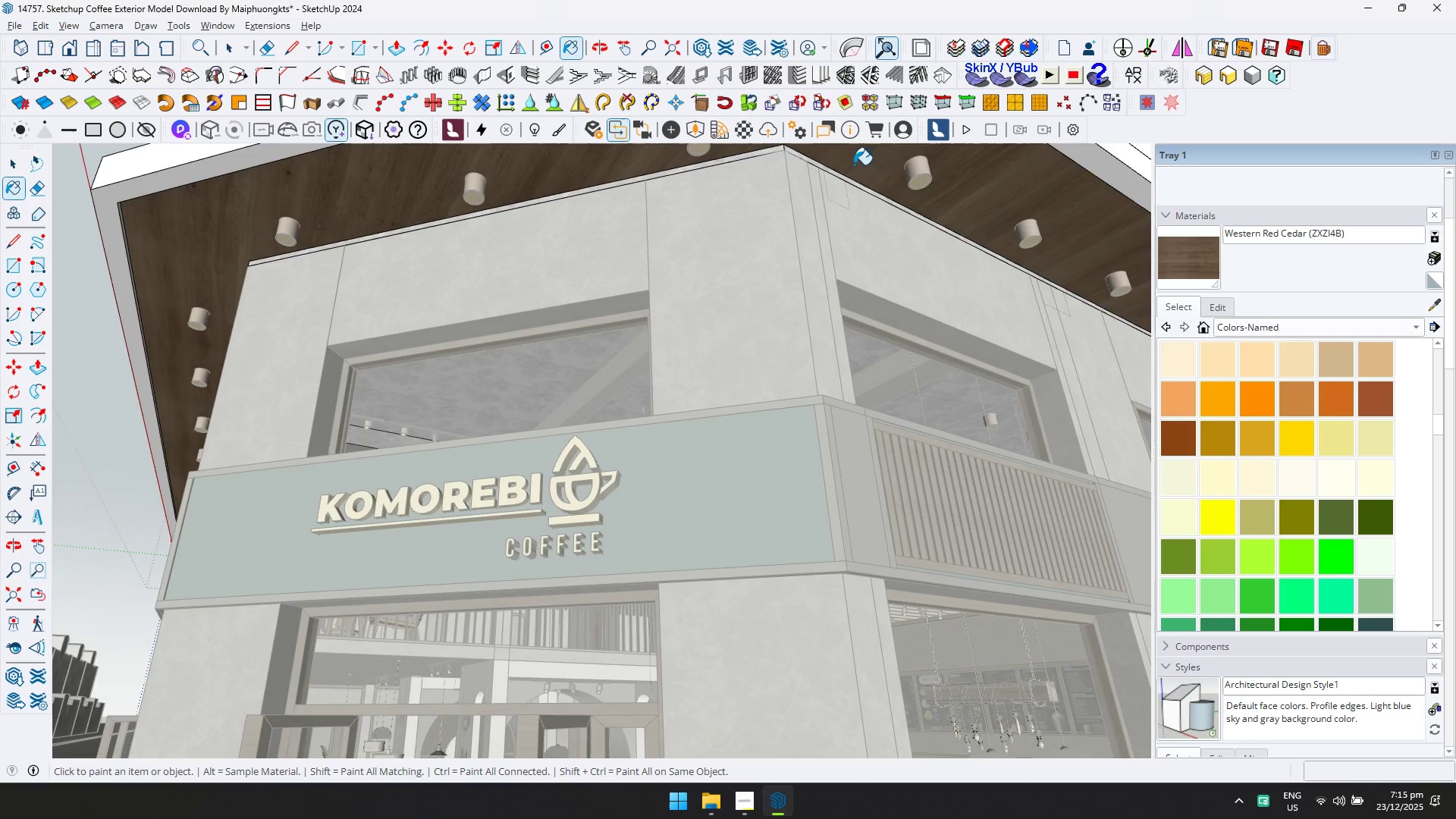 
key(Shift+ShiftLeft)
 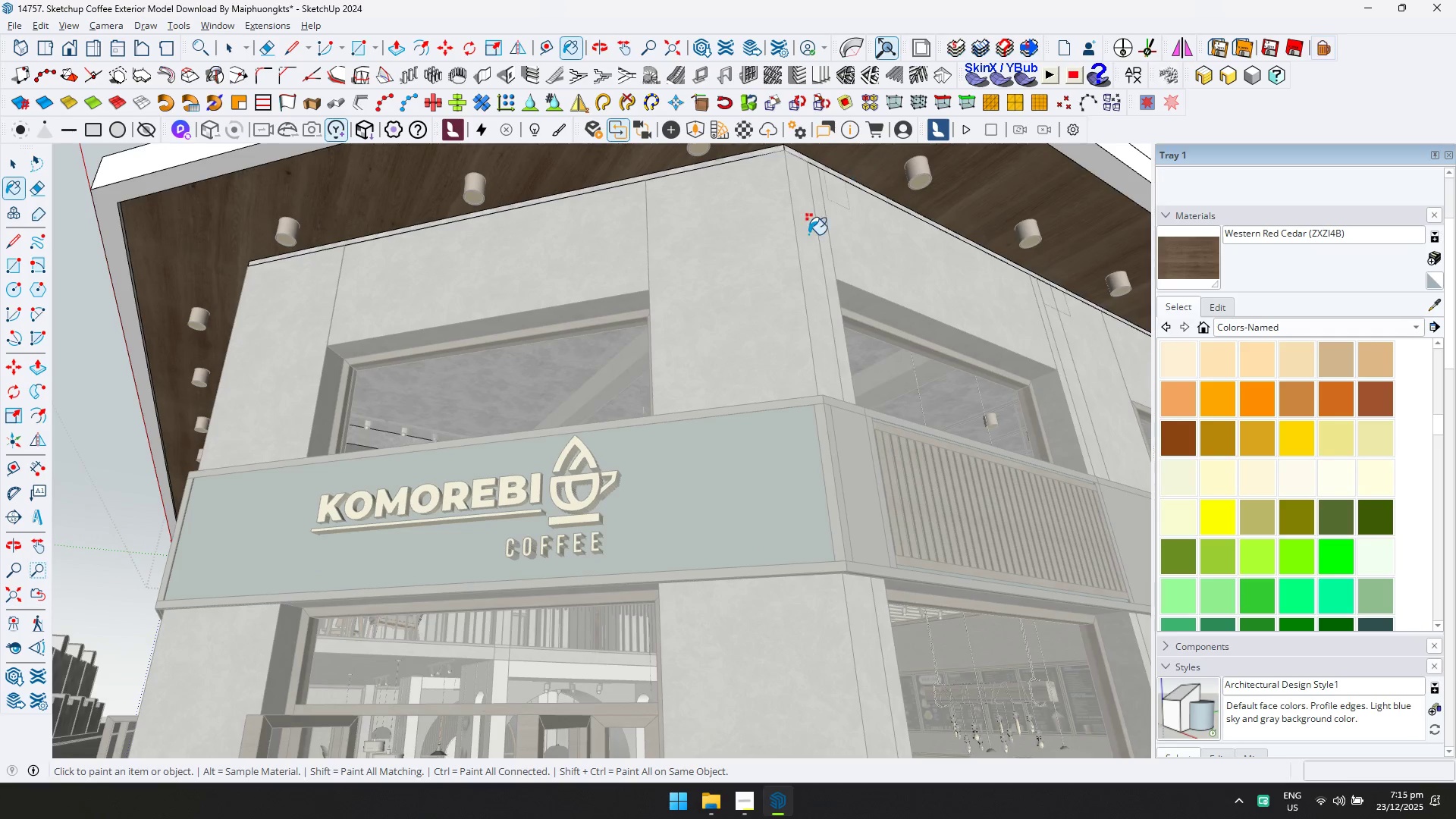 
scroll: coordinate [802, 240], scroll_direction: down, amount: 1.0
 